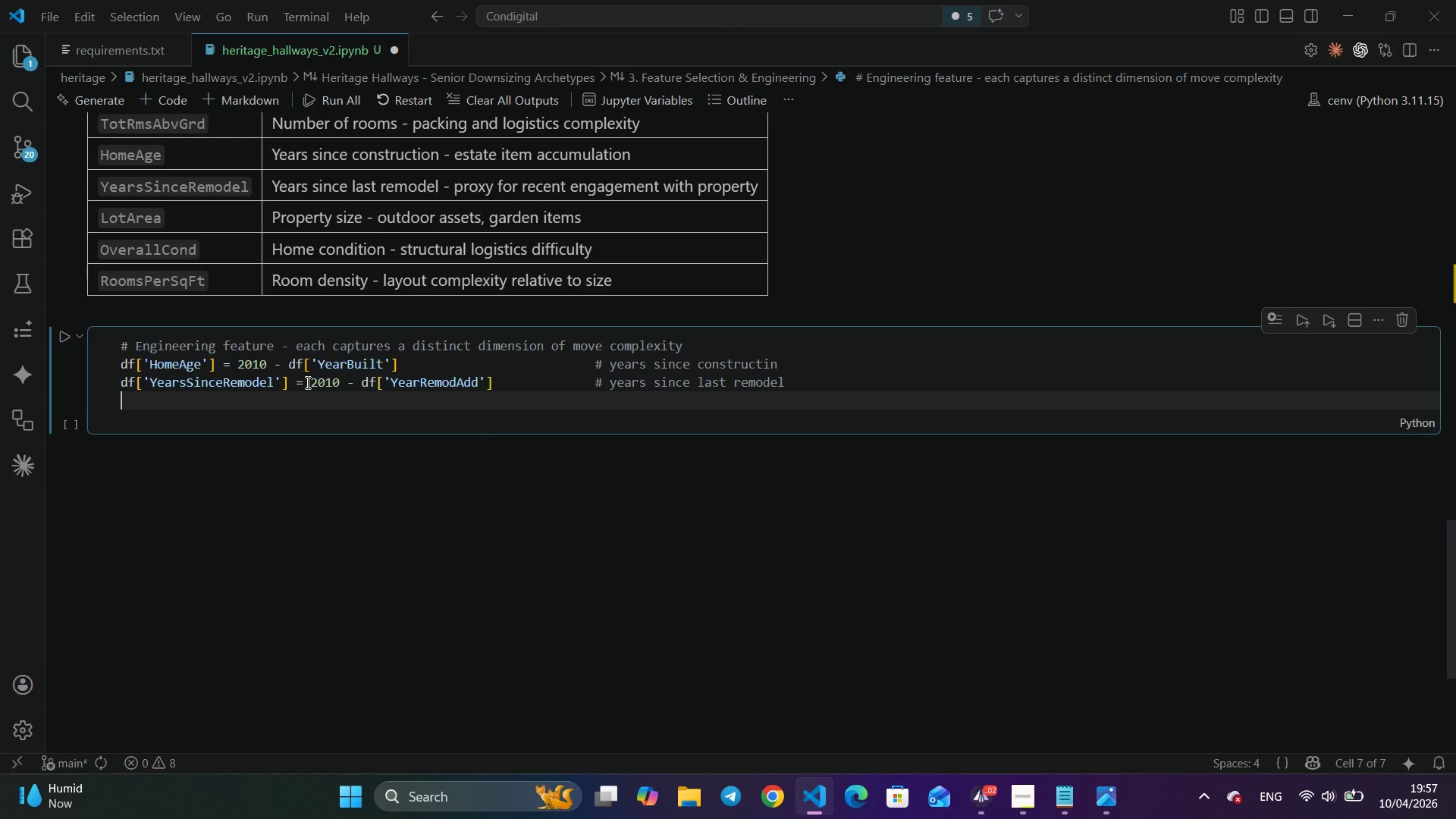 
key(Tab)
key(Backspace)
key(Backspace)
key(Backspace)
key(Backspace)
type( # NOte: distinct from Home)
 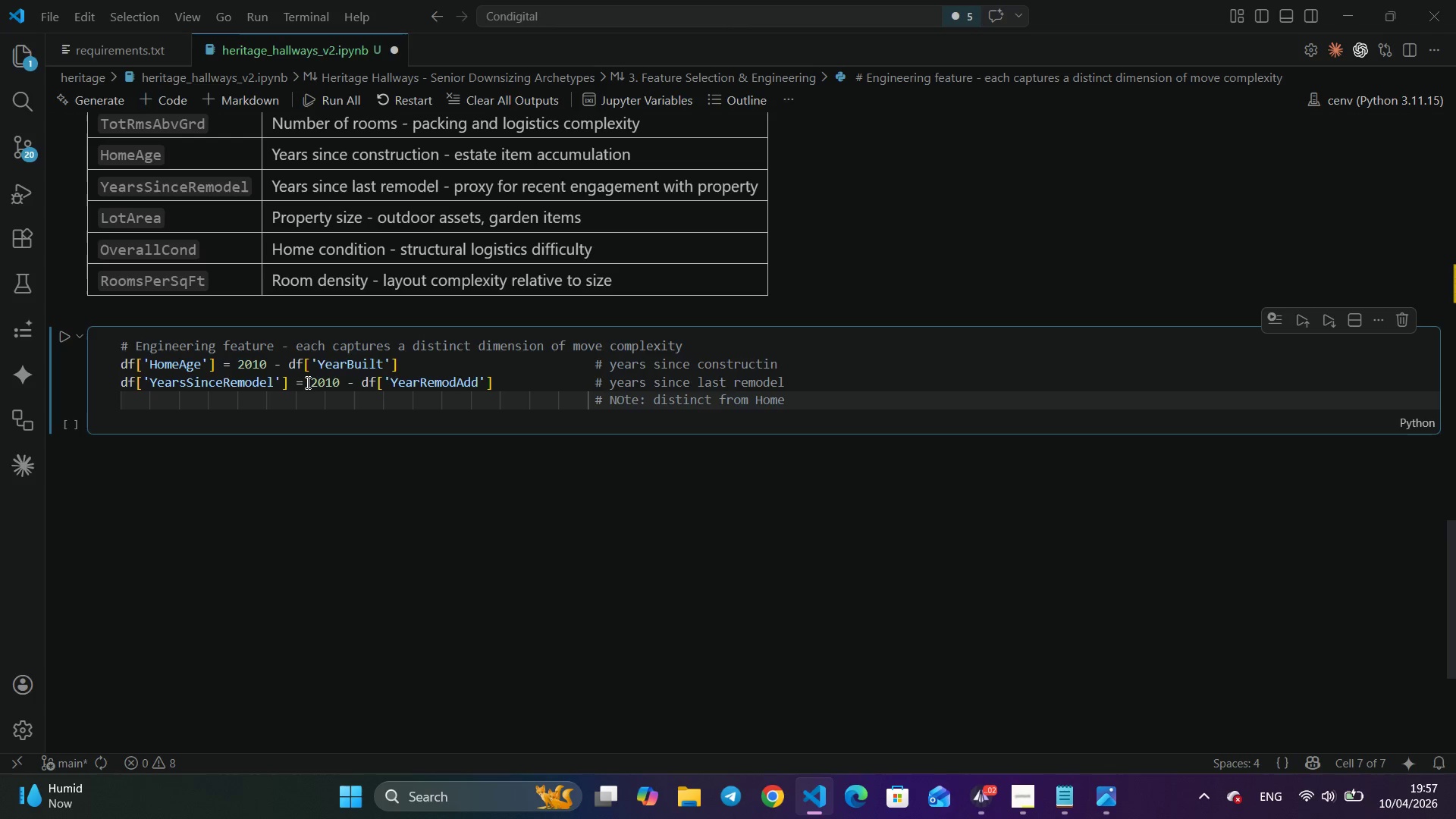 
wait(72.7)
 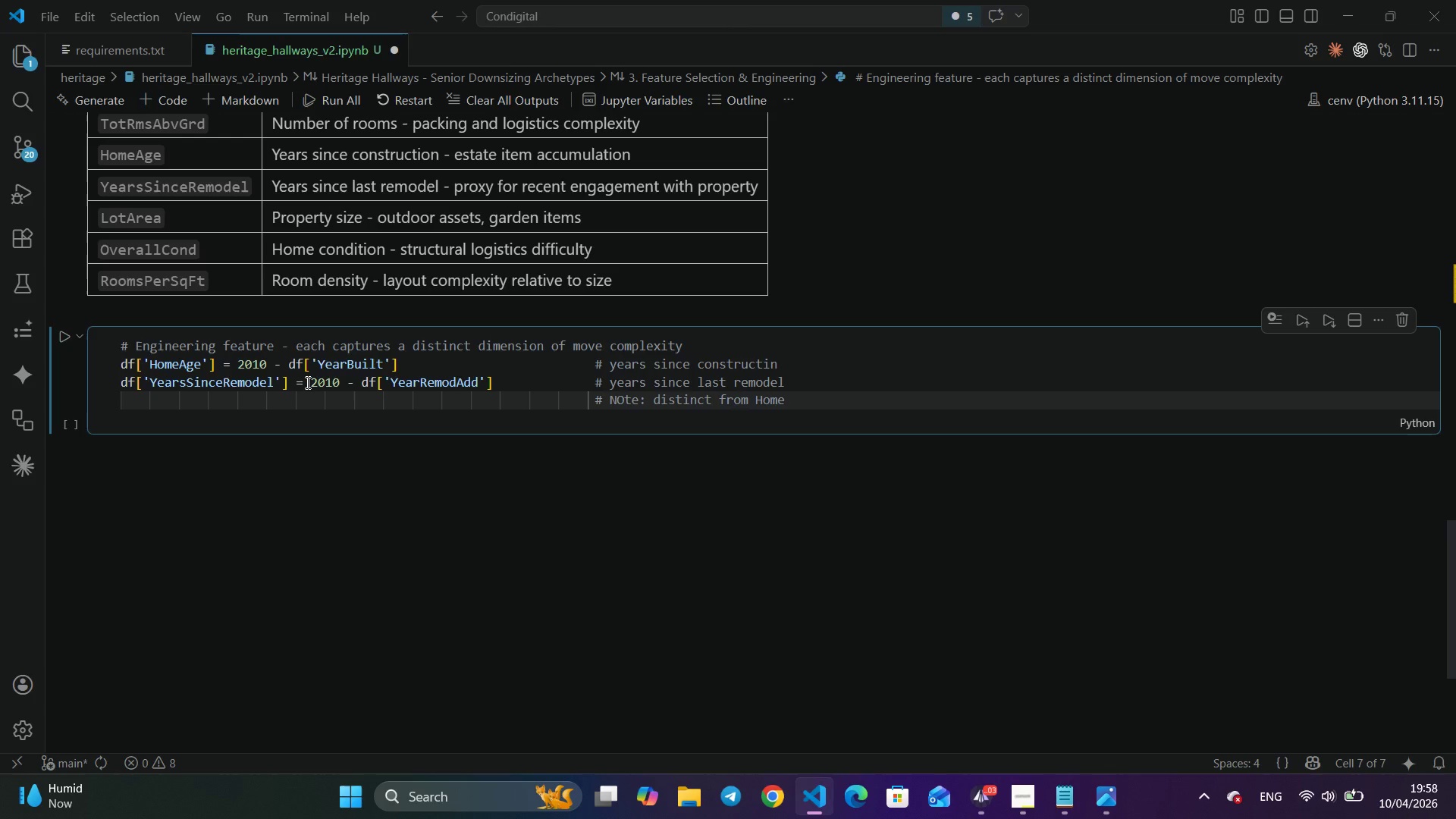 
type(Age -)
 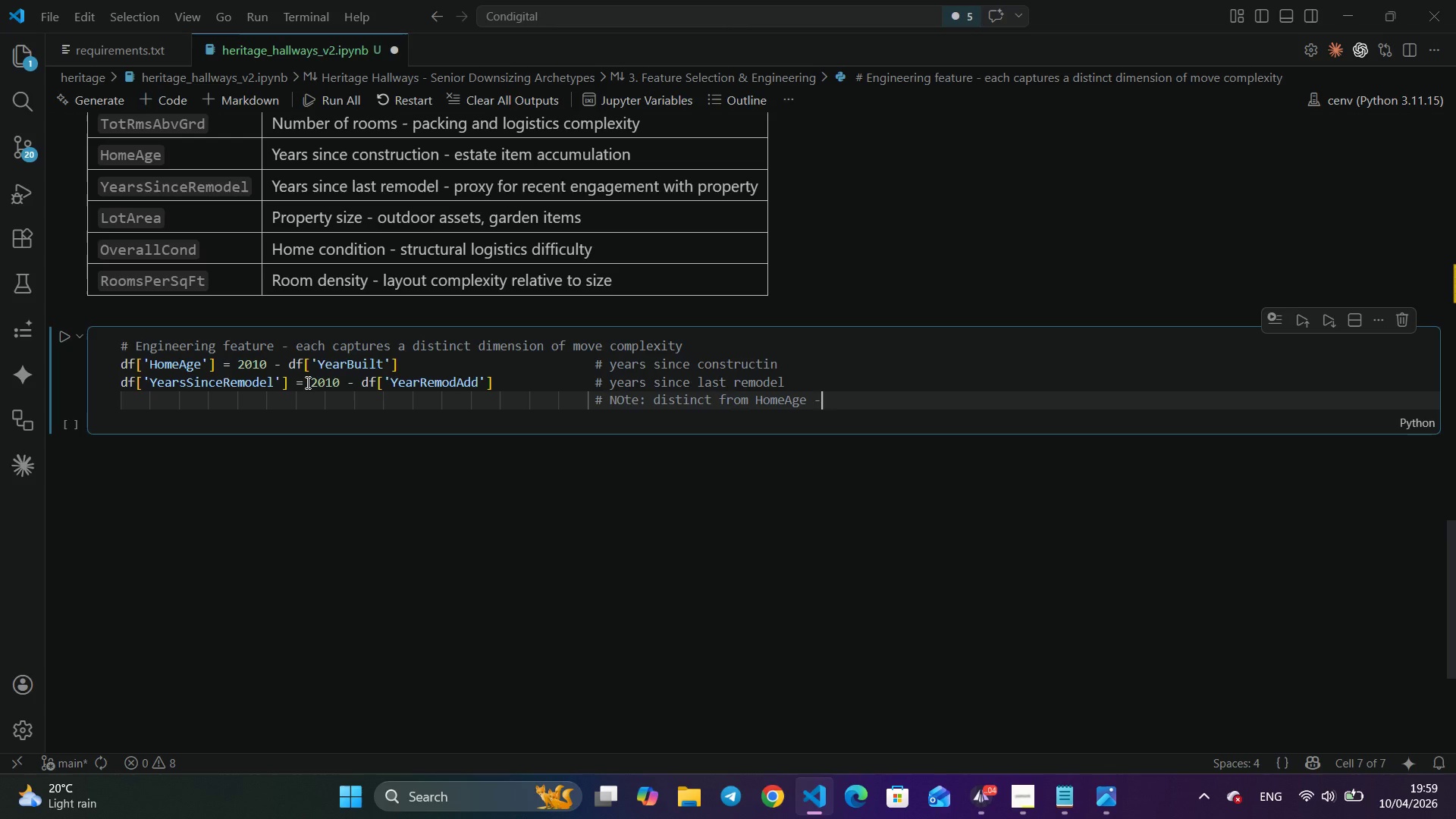 
wait(32.28)
 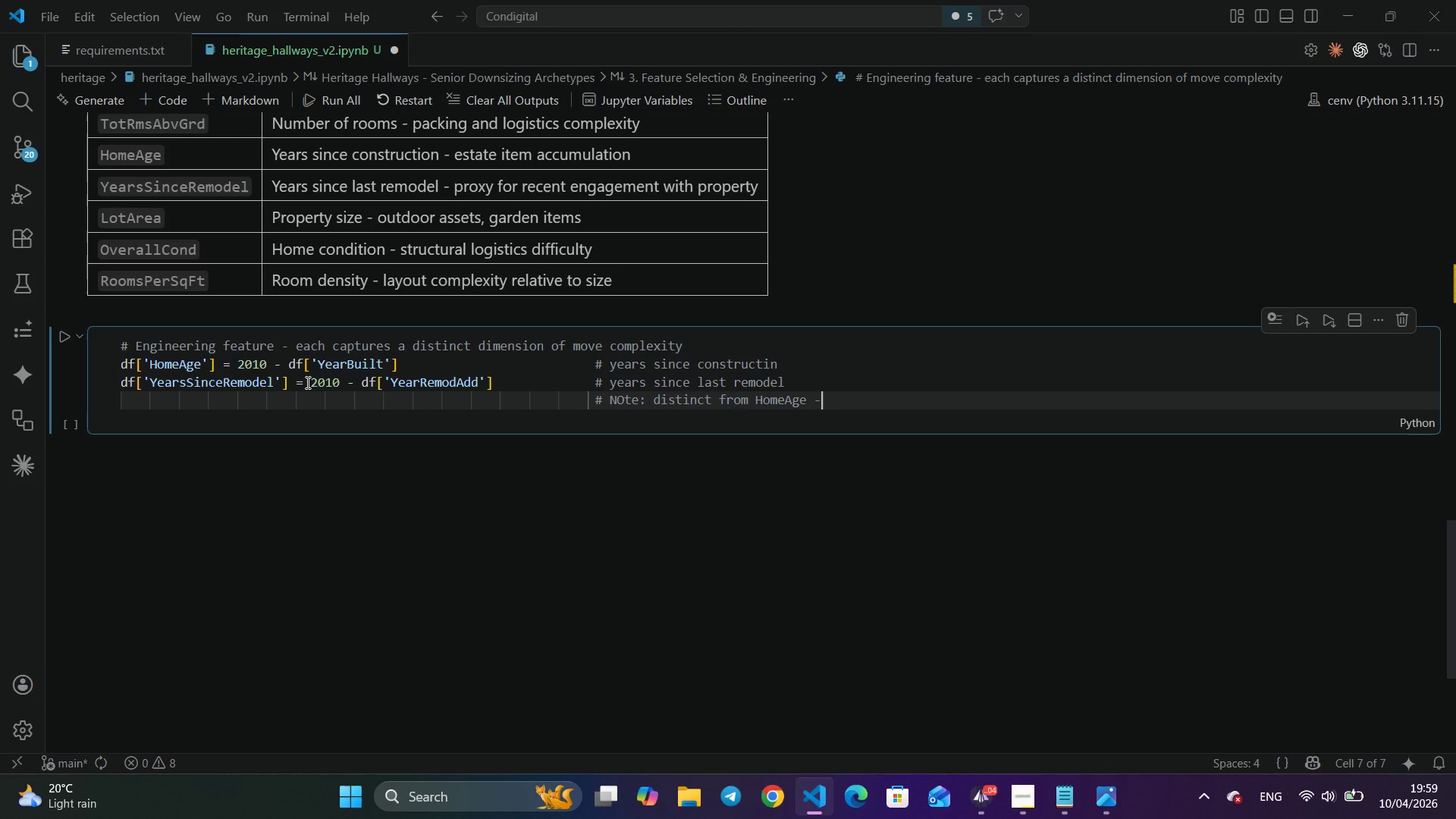 
key(Enter)
 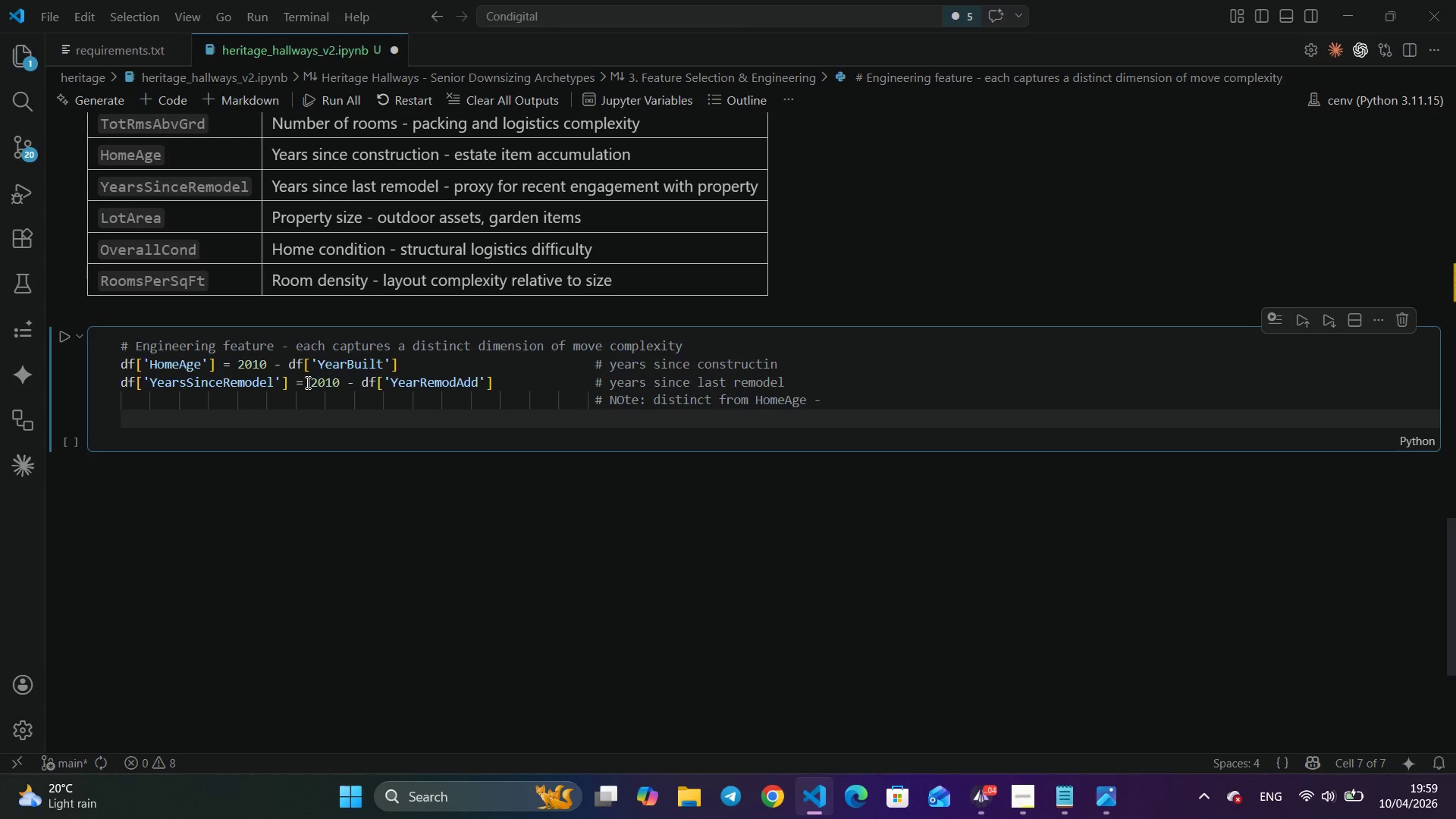 
type(# a recently remodelled olf)
key(Backspace)
type(d home)
 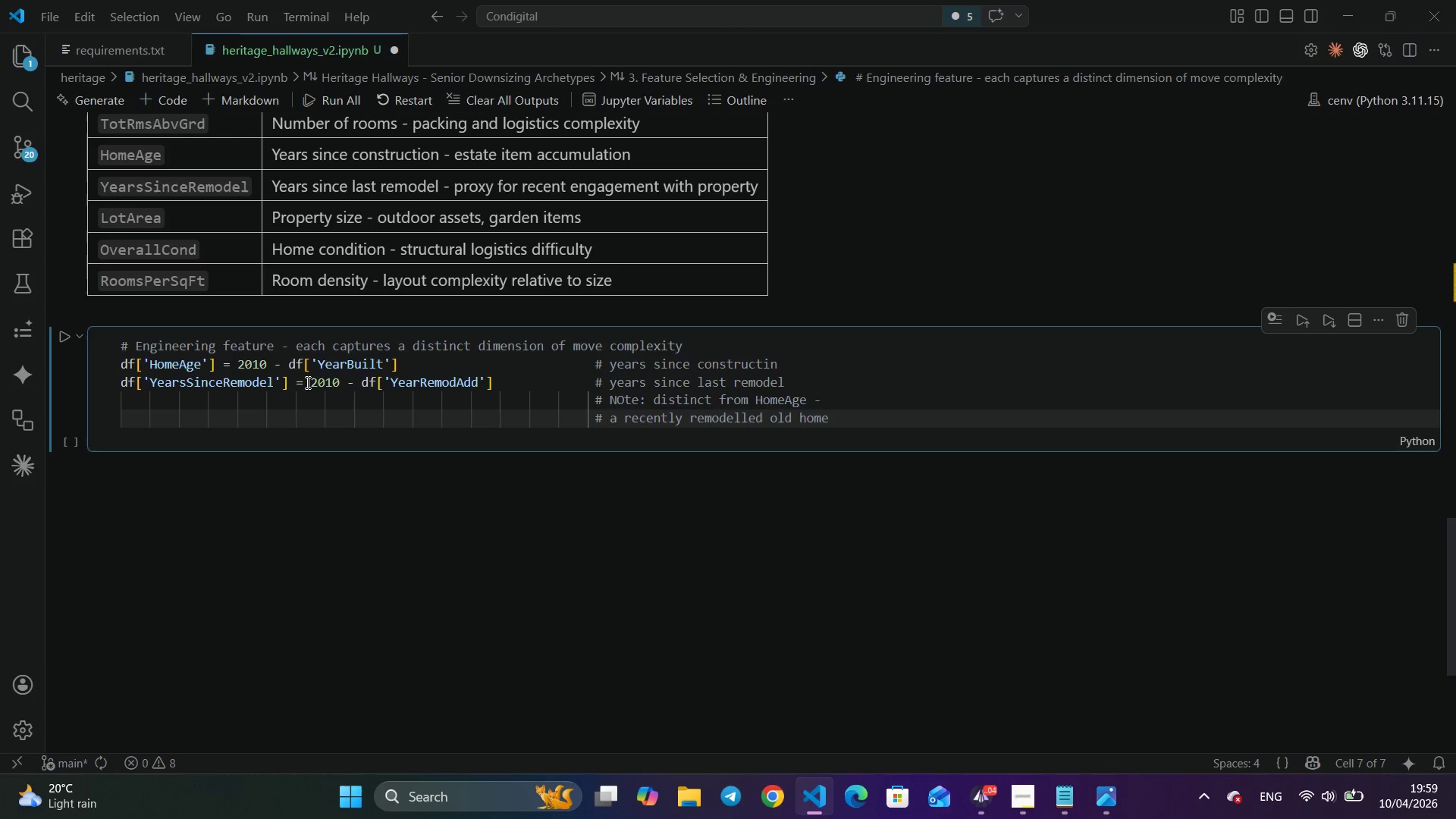 
key(Enter)
 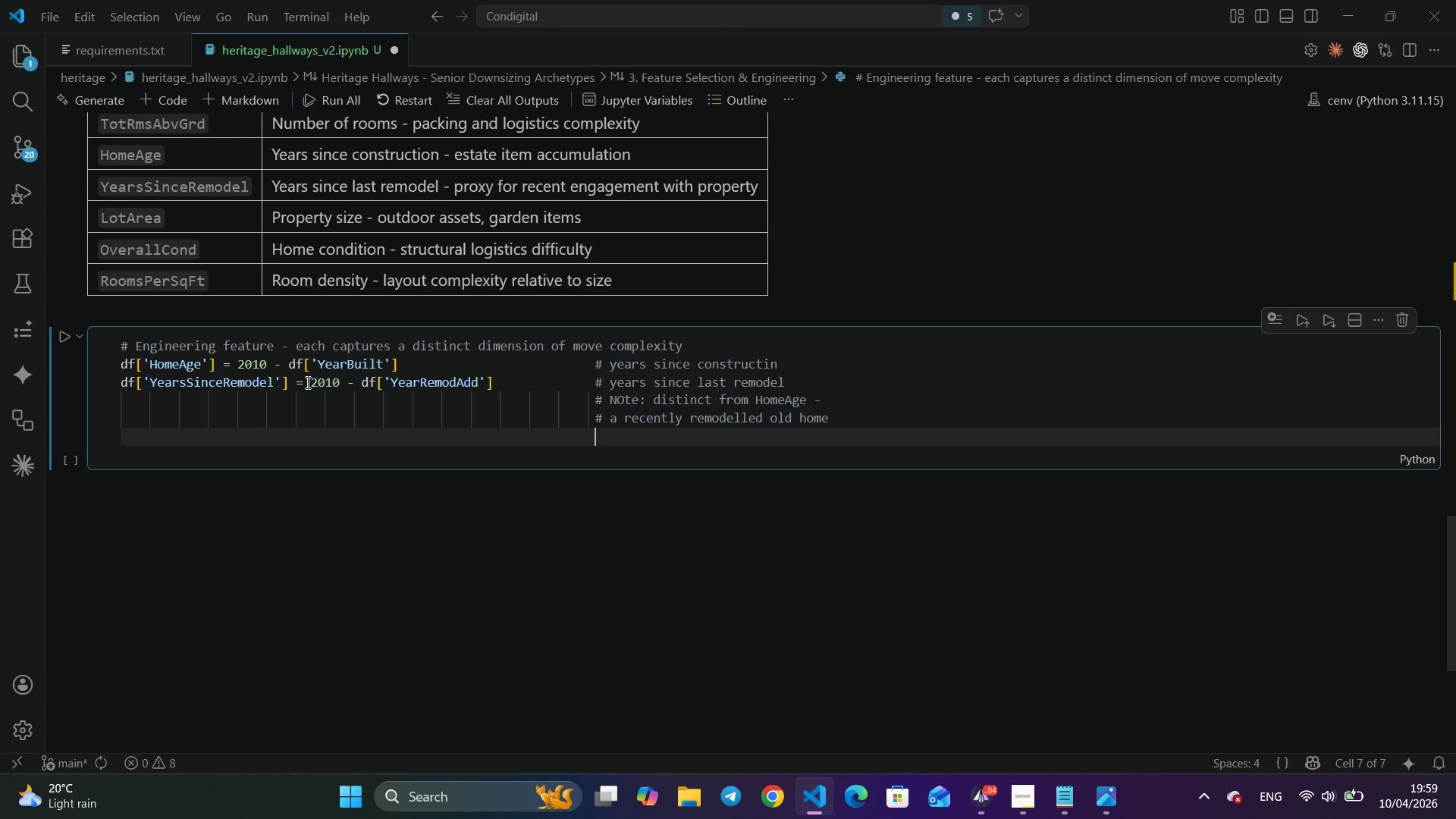 
type(# has lor YearsSiinceRemodel bt high HOme)
key(Backspace)
key(Backspace)
key(Backspace)
type(omeAge)
 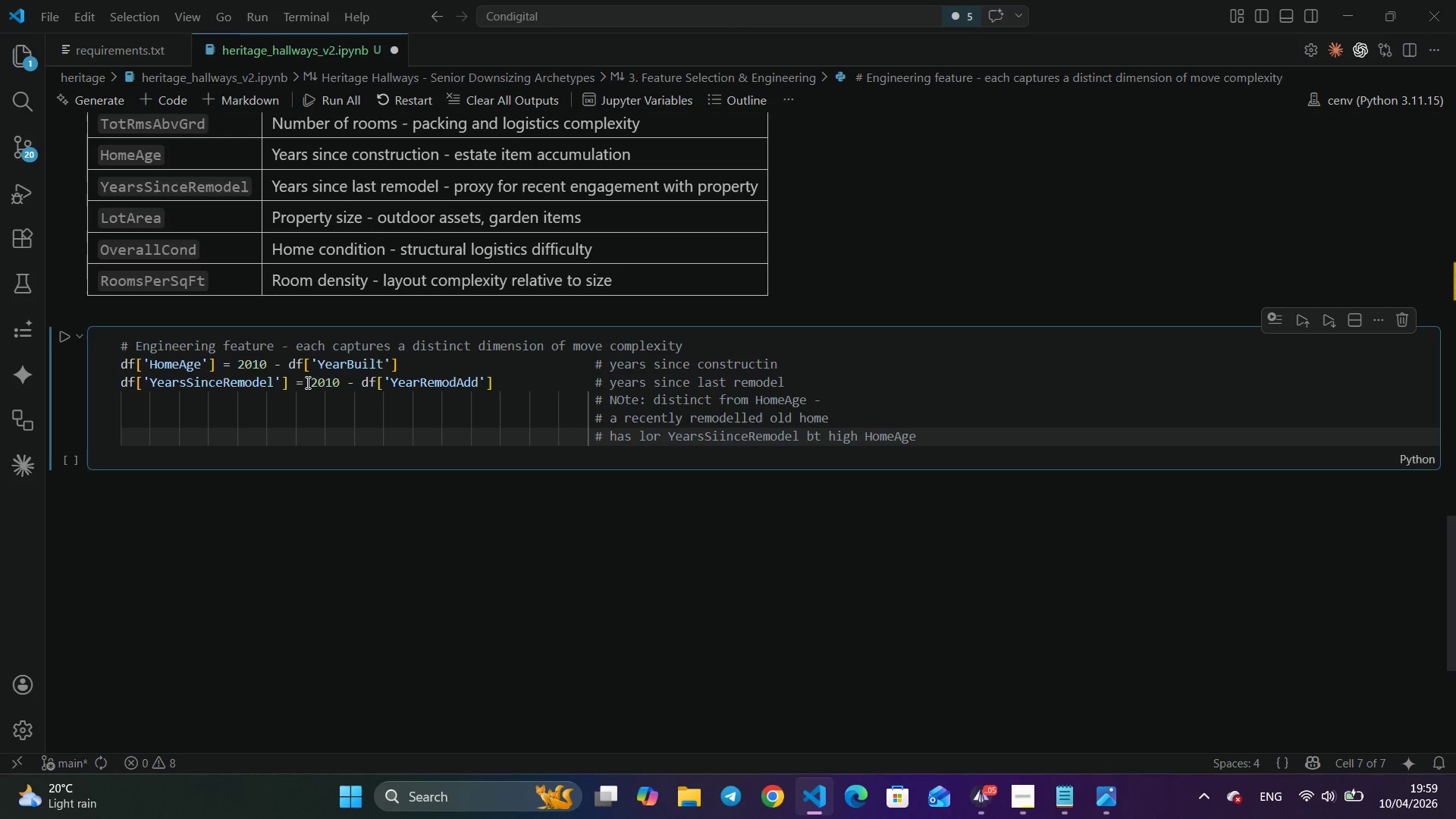 
key(Enter)
 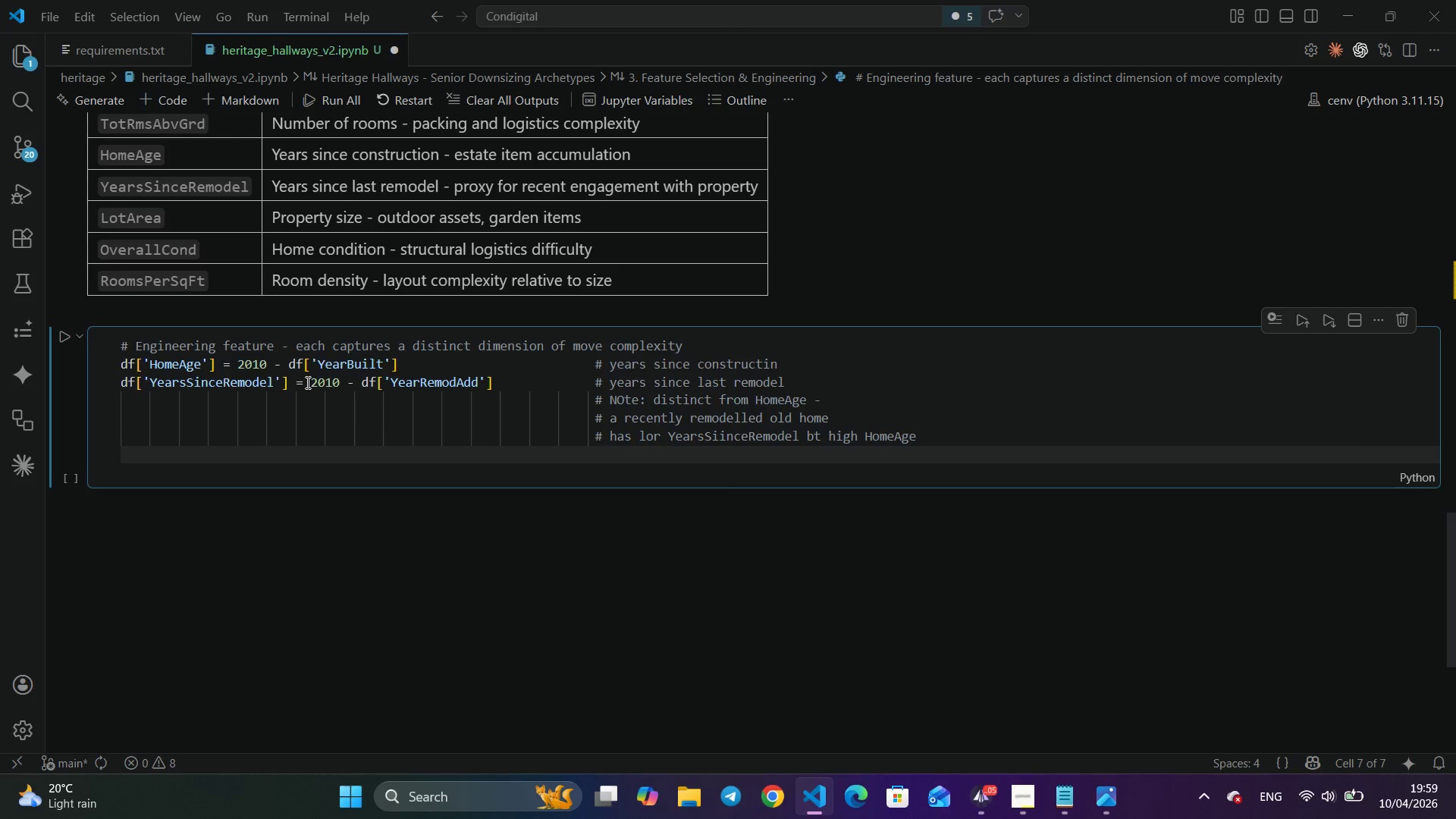 
key(Backspace)
 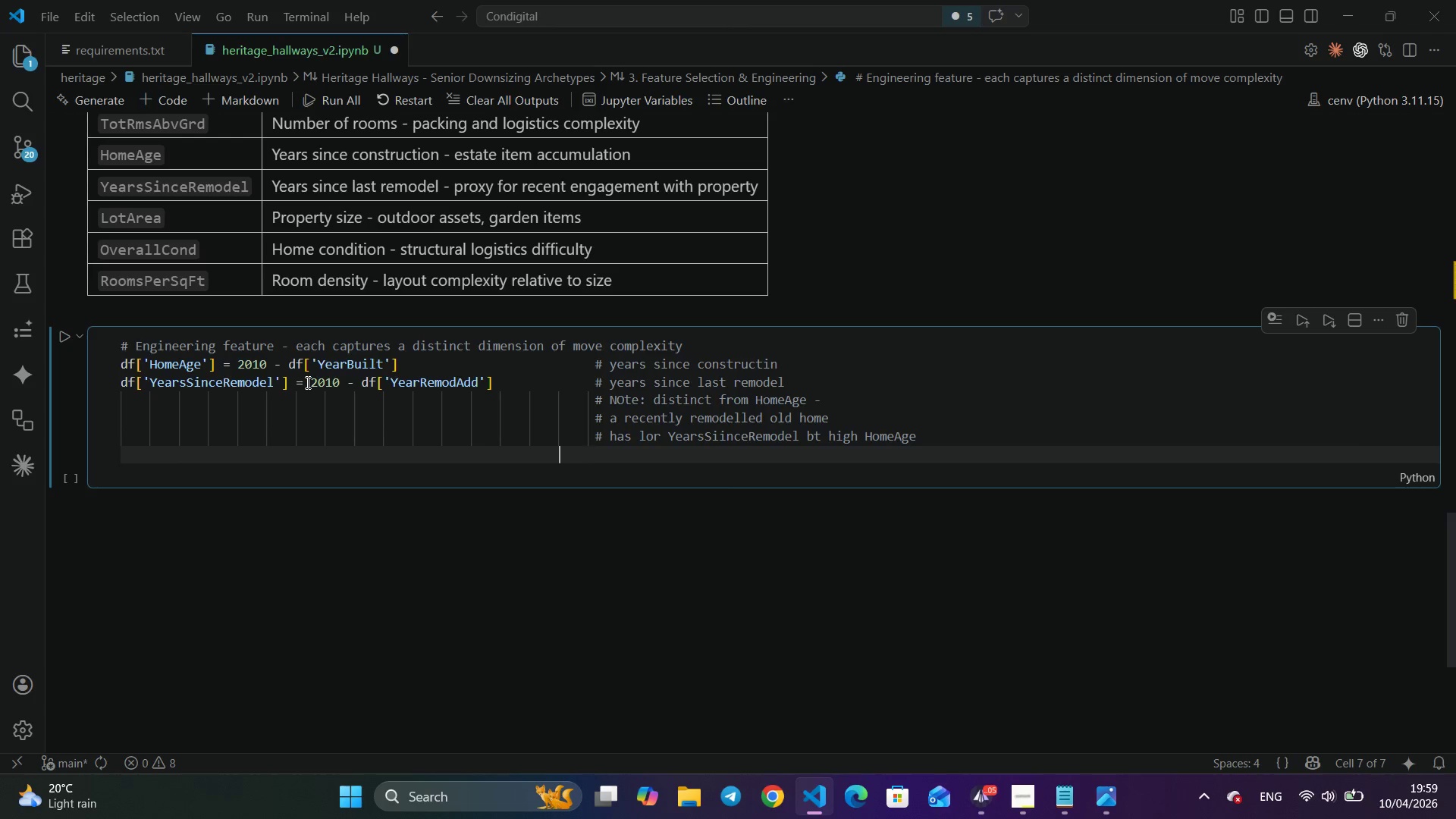 
hold_key(key=Backspace, duration=0.83)
 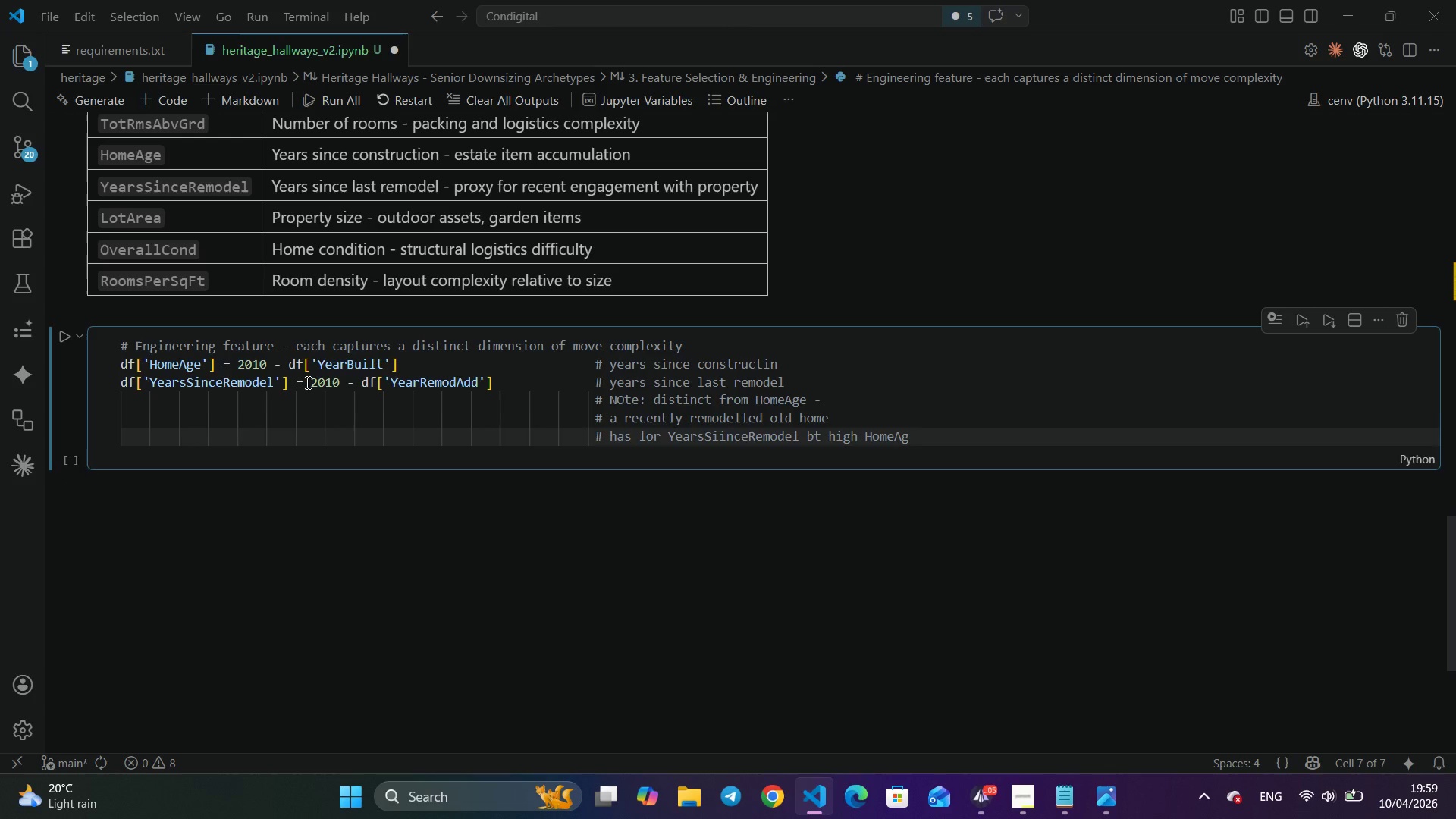 
key(Enter)
 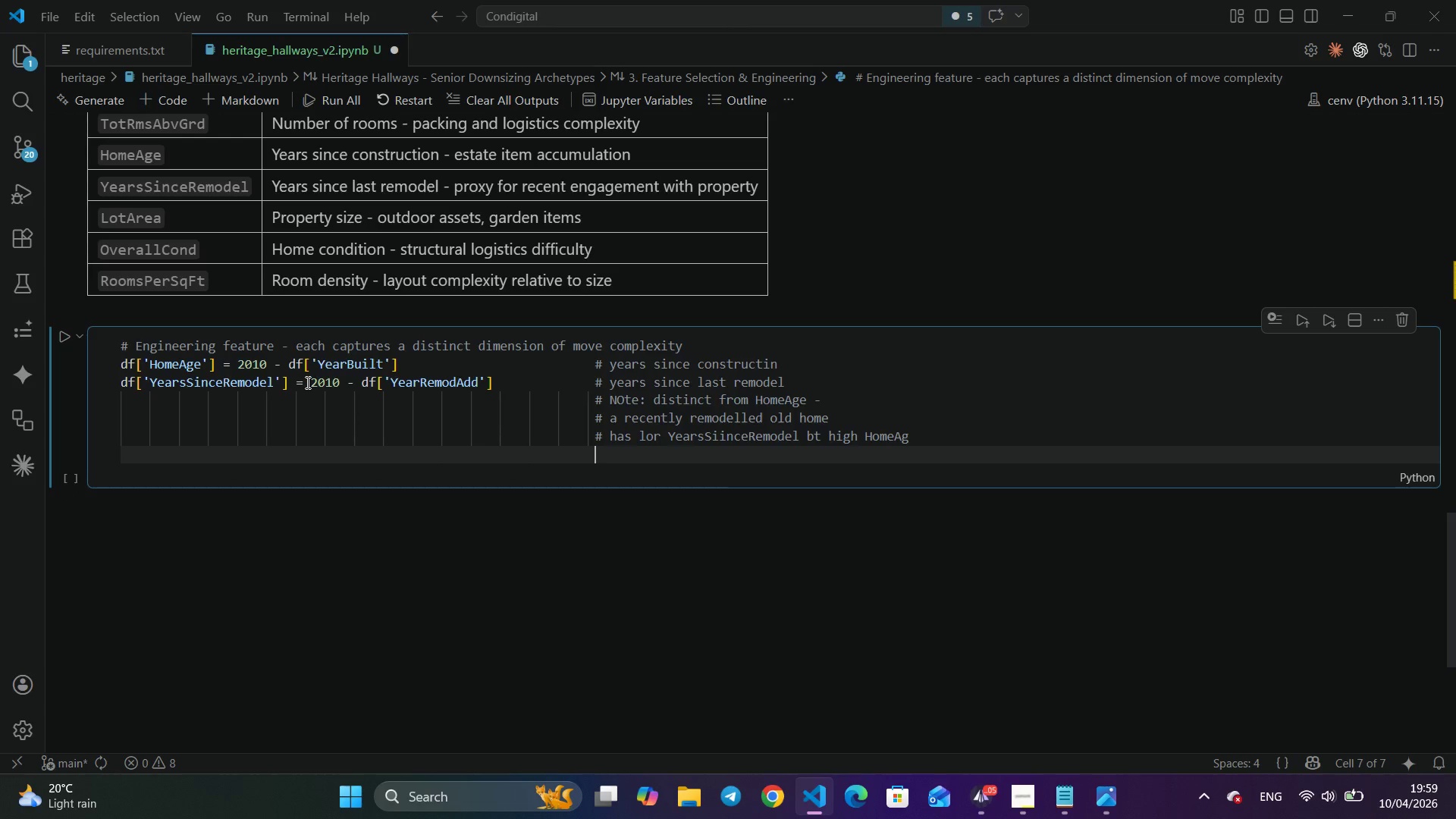 
hold_key(key=Backspace, duration=0.7)
 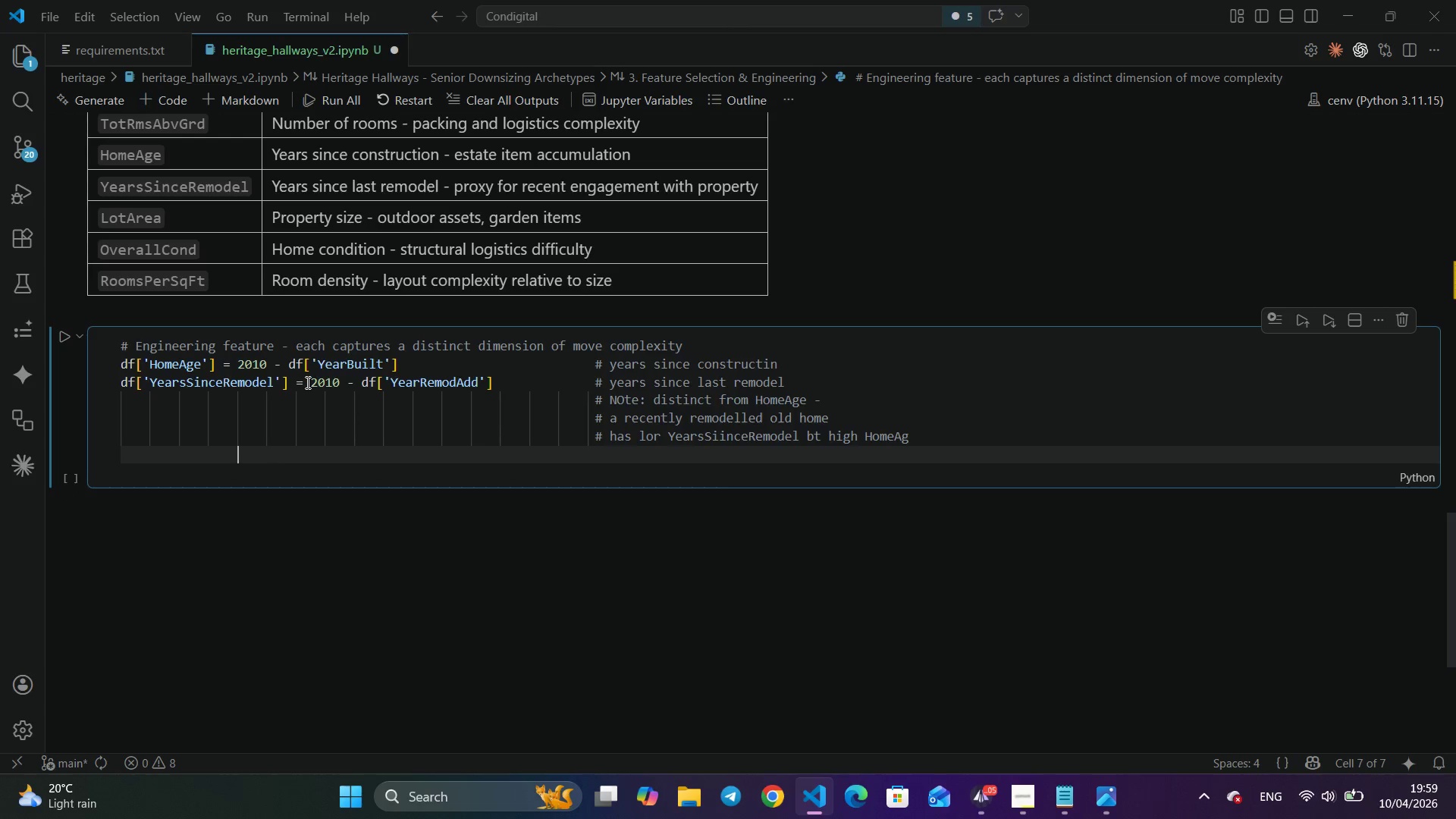 
key(Backspace)
key(Backspace)
key(Backspace)
key(Backspace)
key(Backspace)
type(df['RoomsPerS)
key(Tab)
key(Tab)
key(Tab)
key(Tab)
 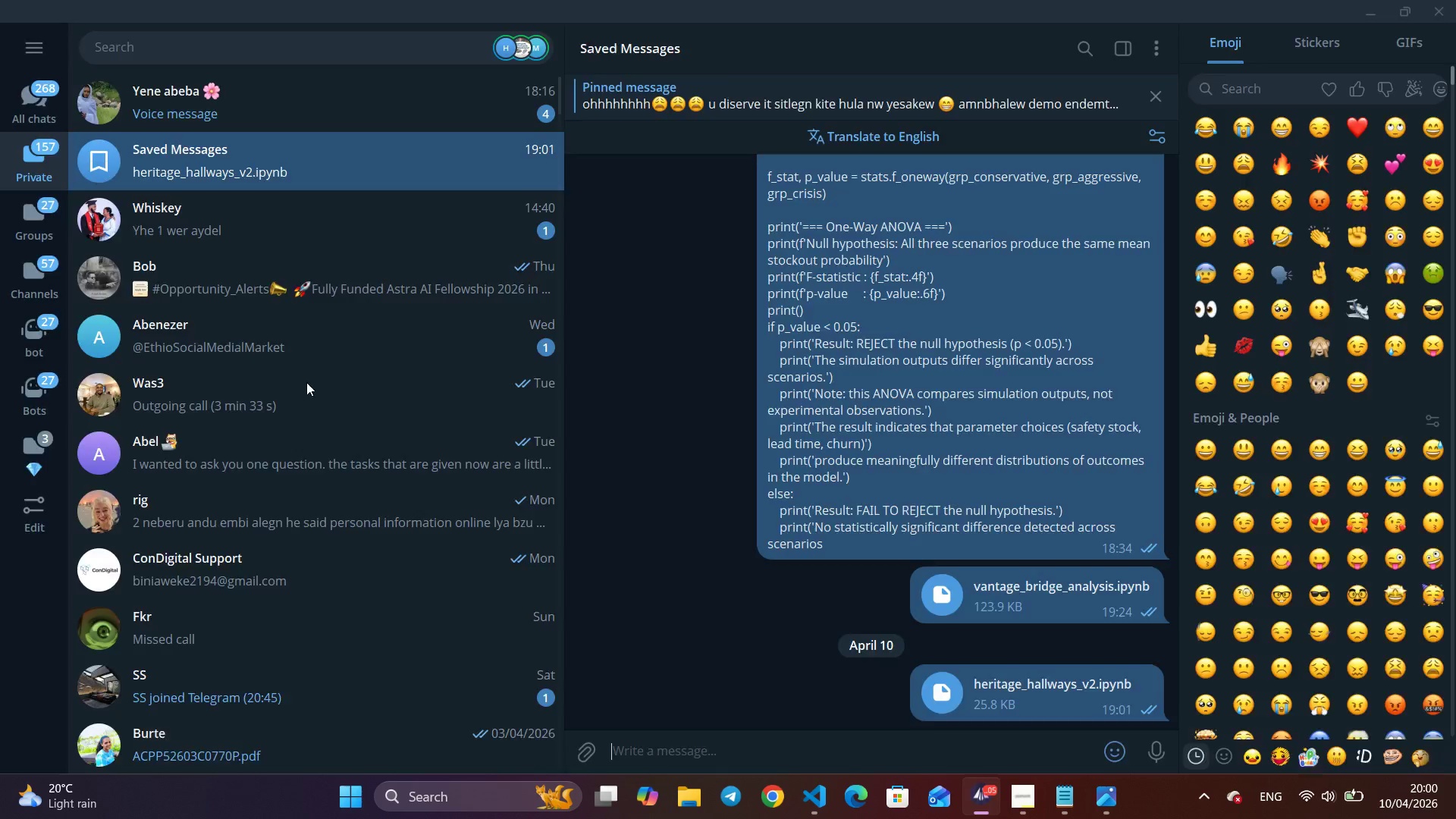 
 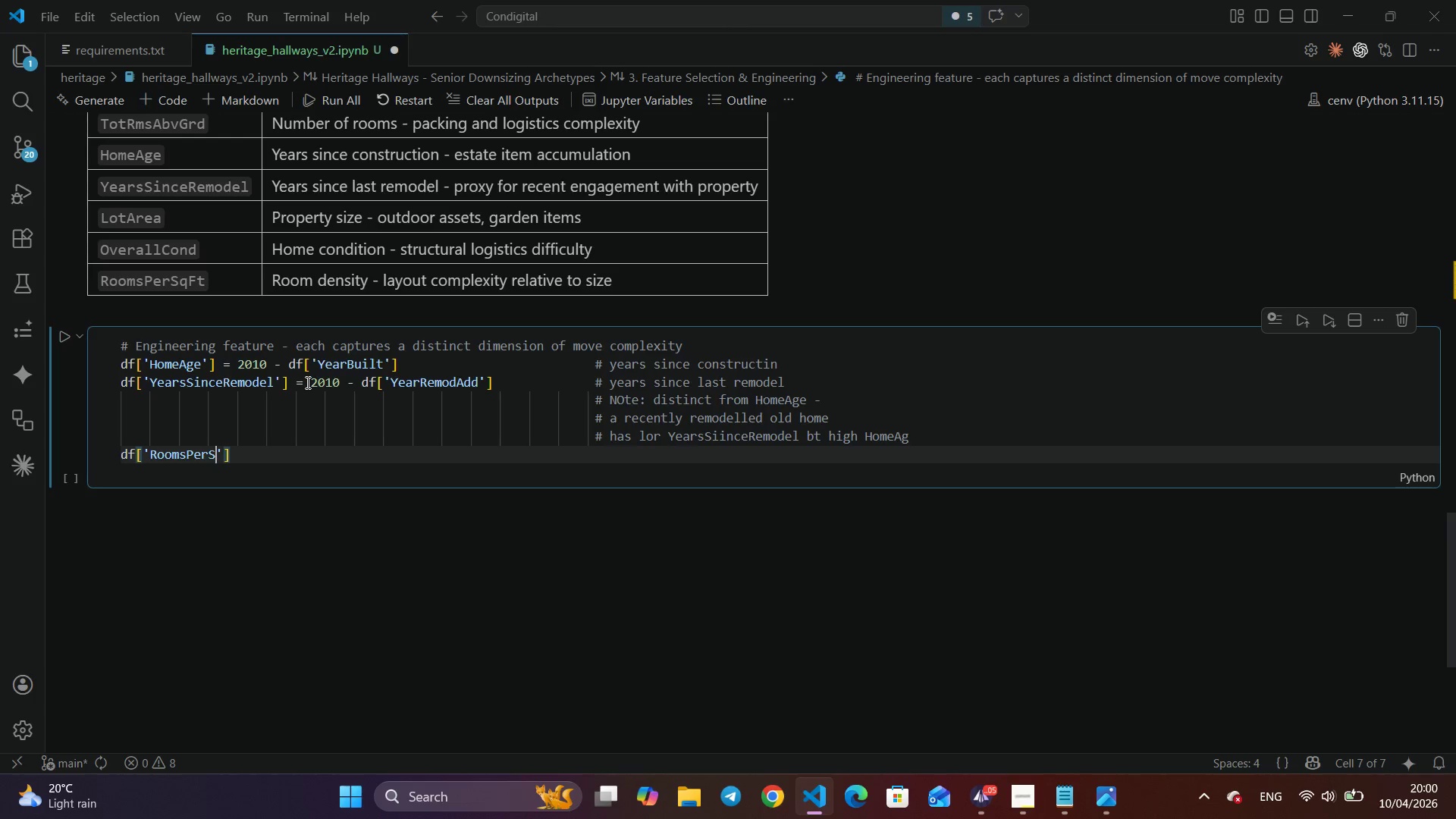 
hold_key(key=AltLeft, duration=1.86)
 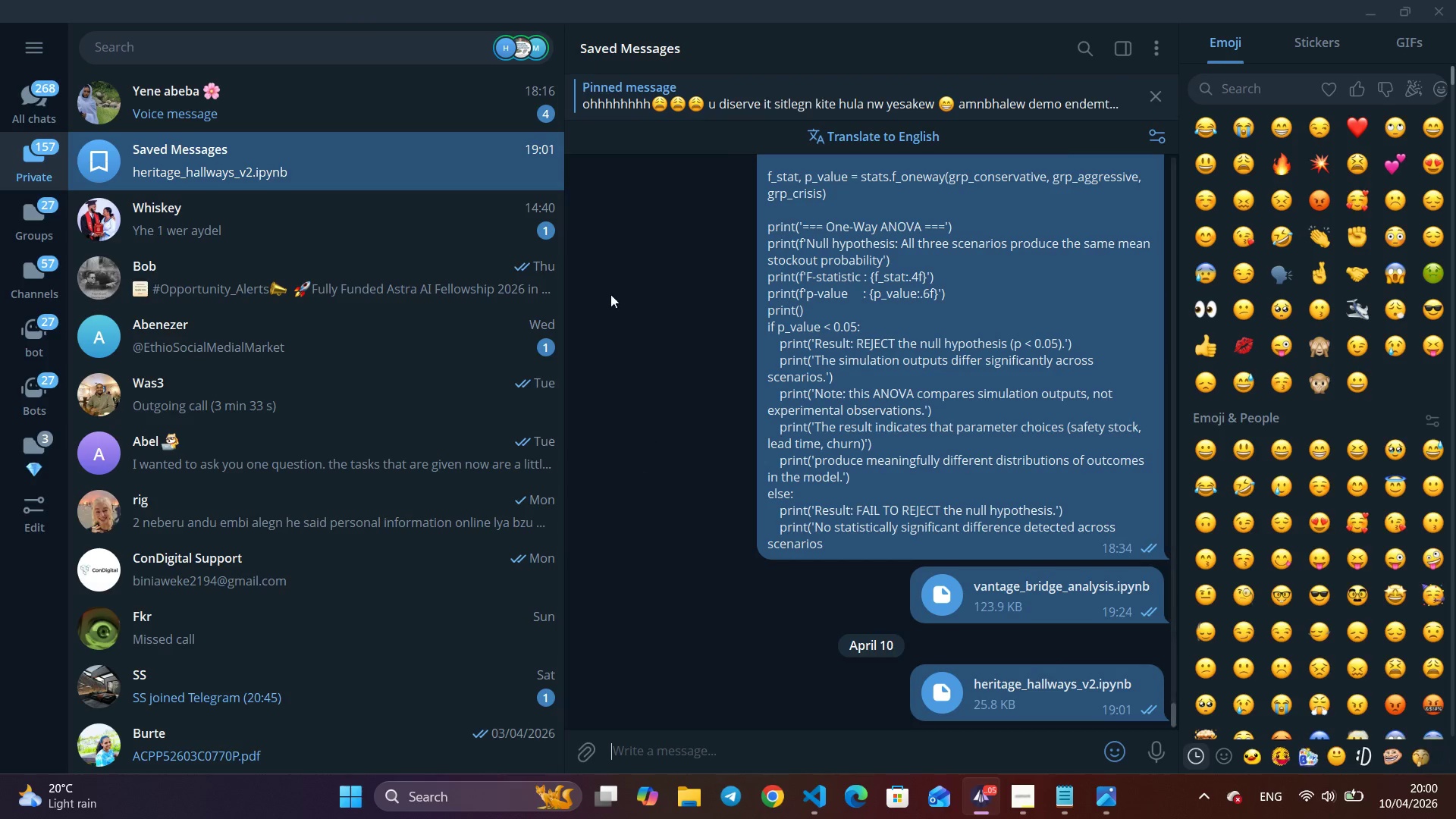 
left_click([516, 105])
 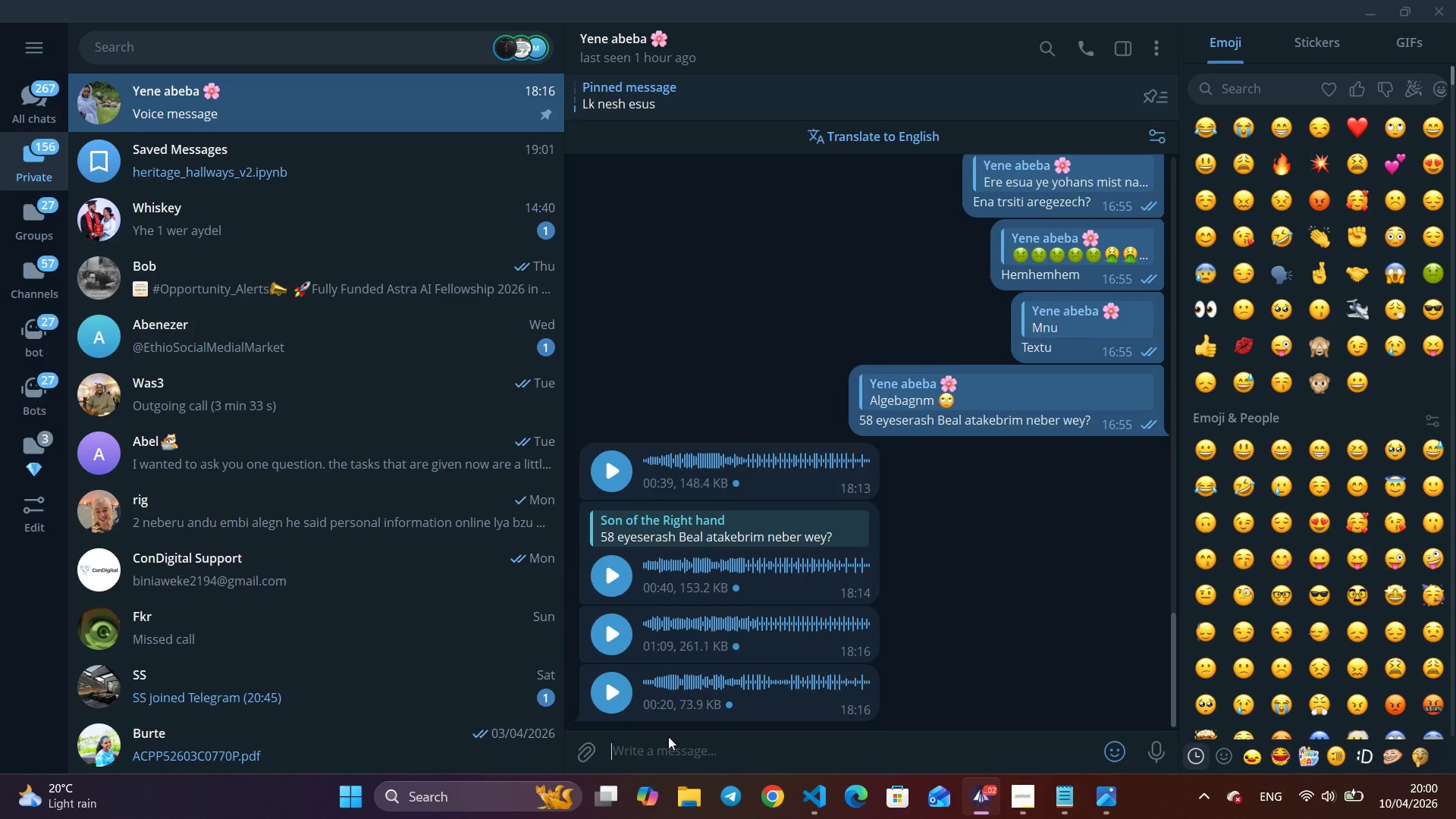 
type(medhanit wachi lovely)
 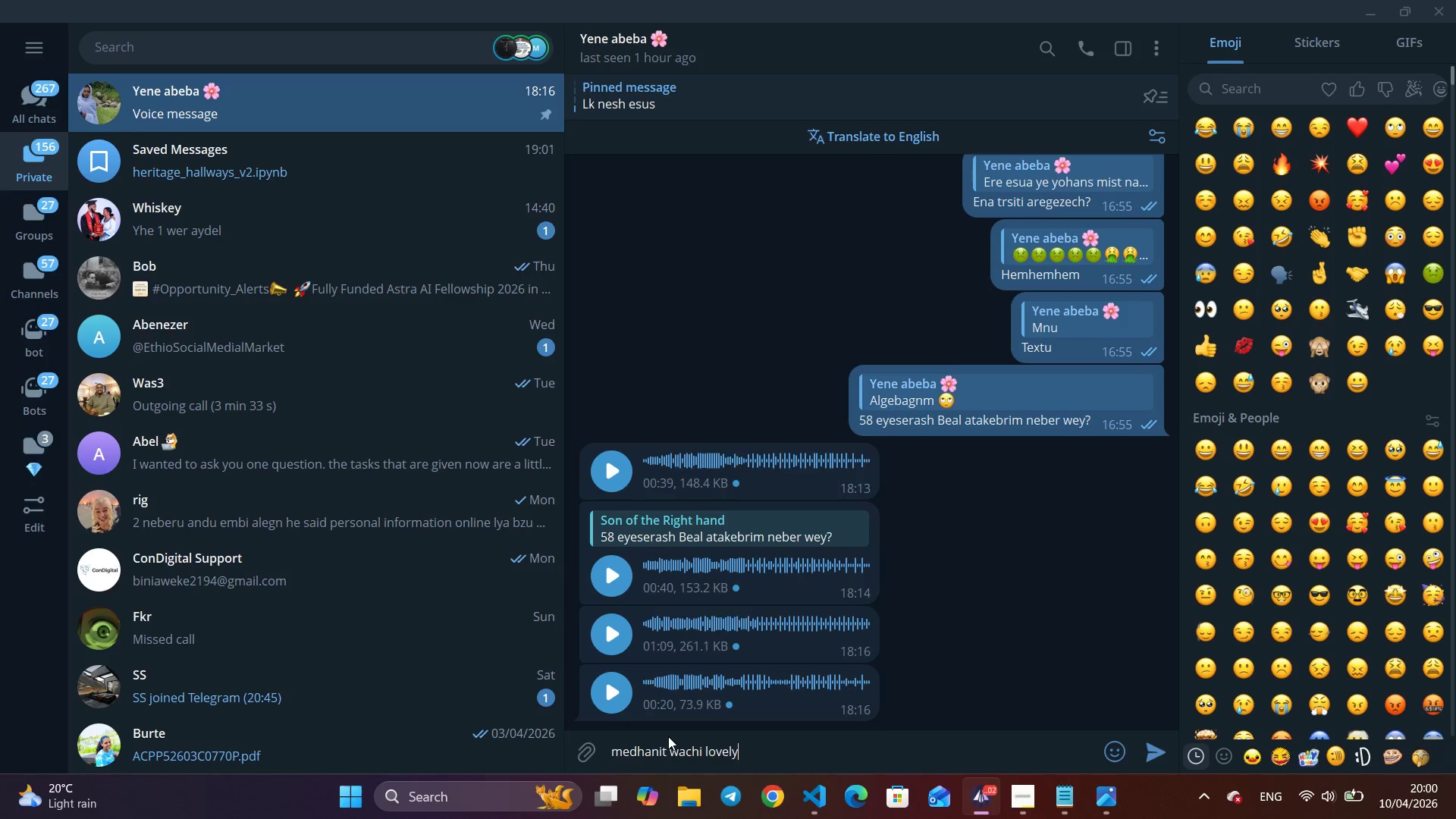 
key(Enter)
 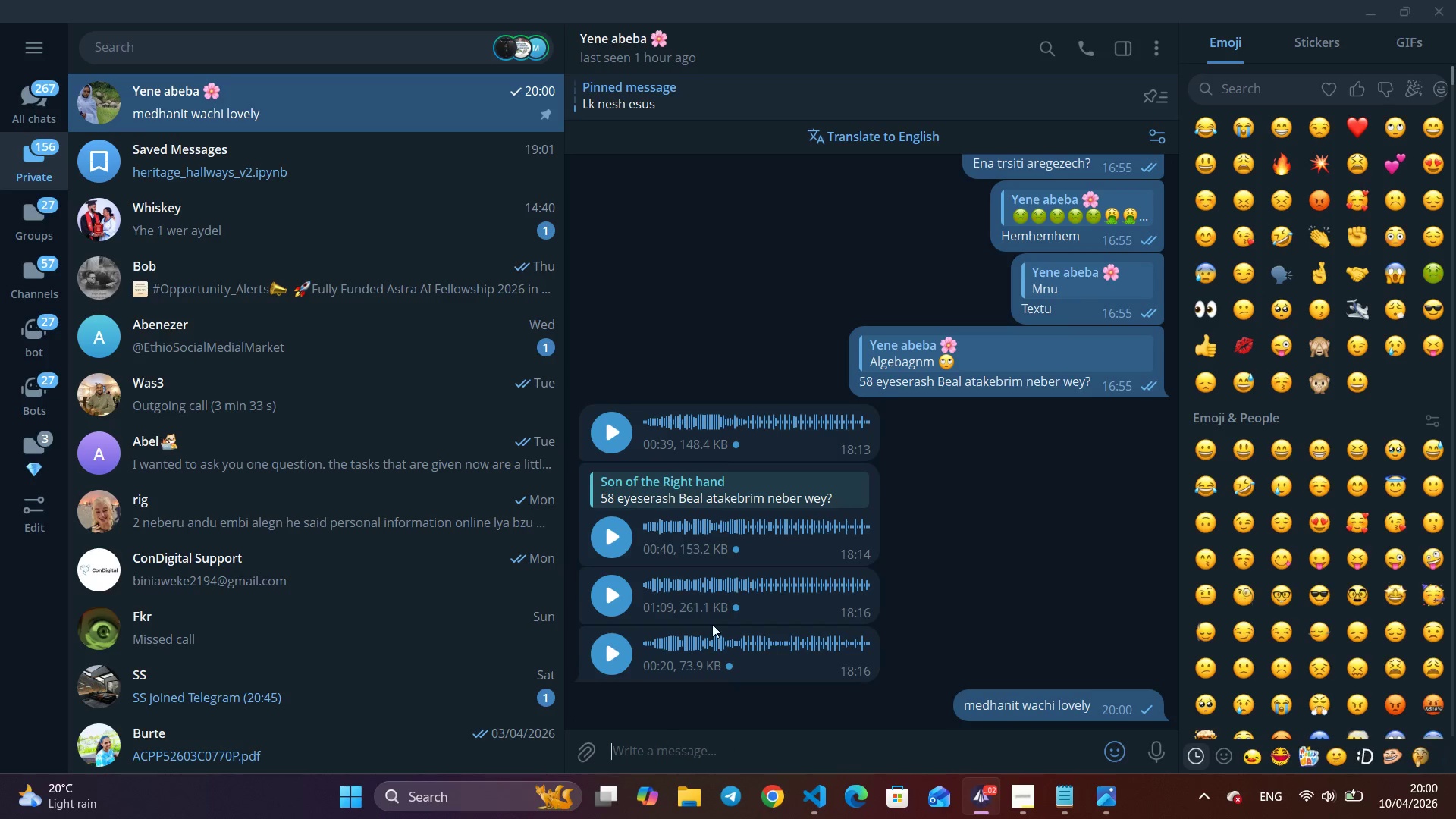 
left_click([1365, 5])
 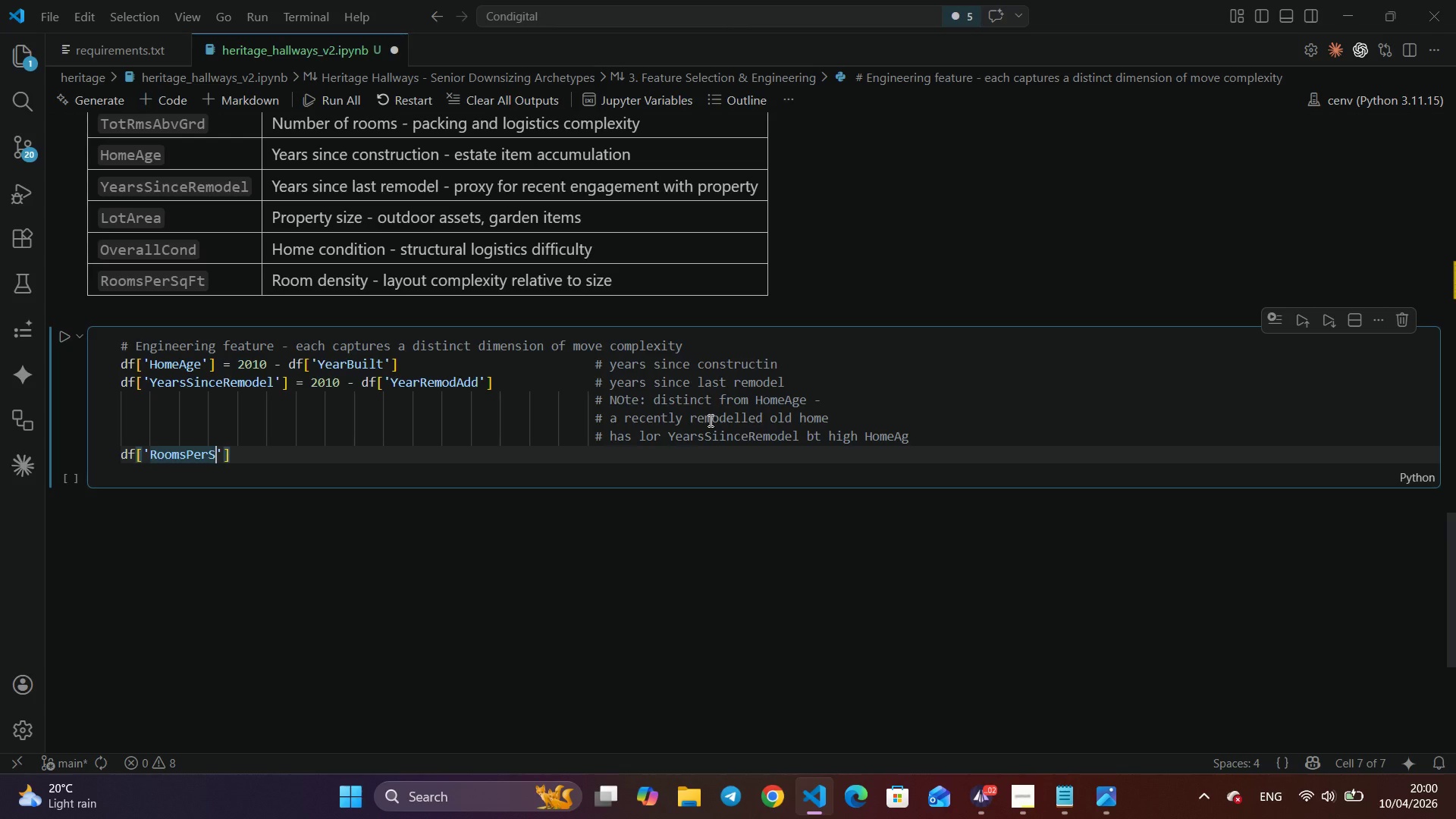 
type(qft)
 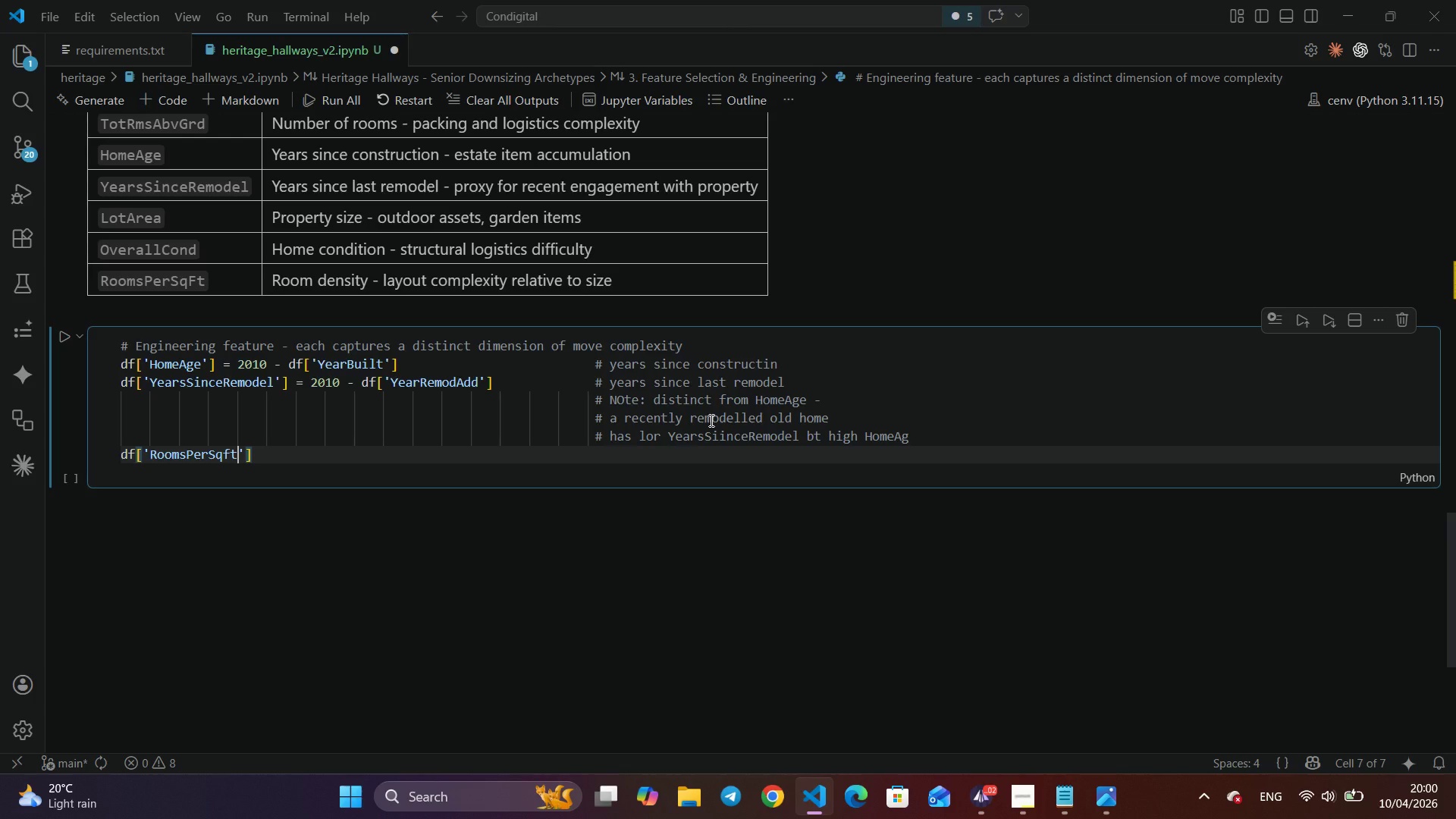 
key(ArrowRight)
 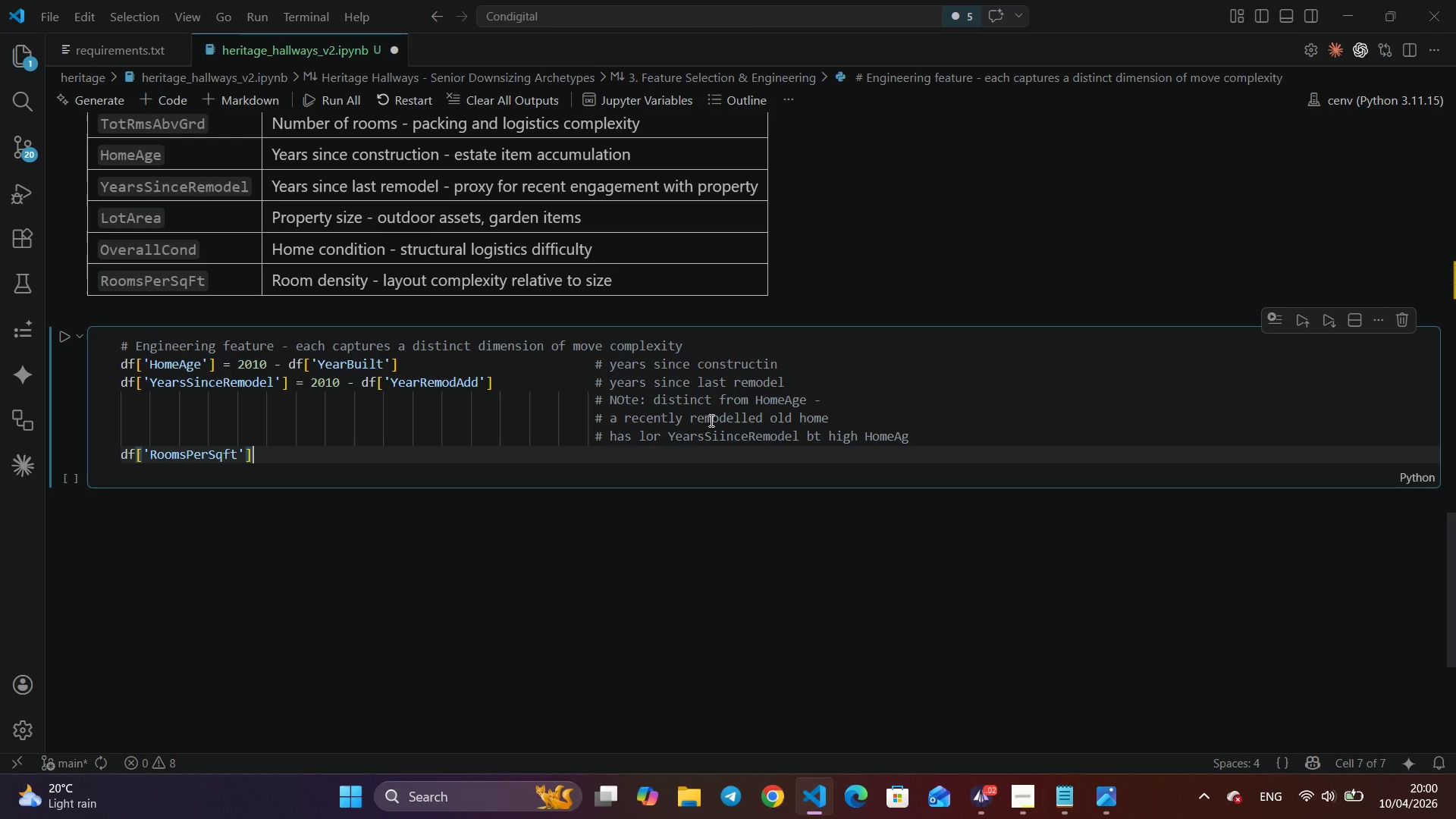 
key(ArrowRight)
 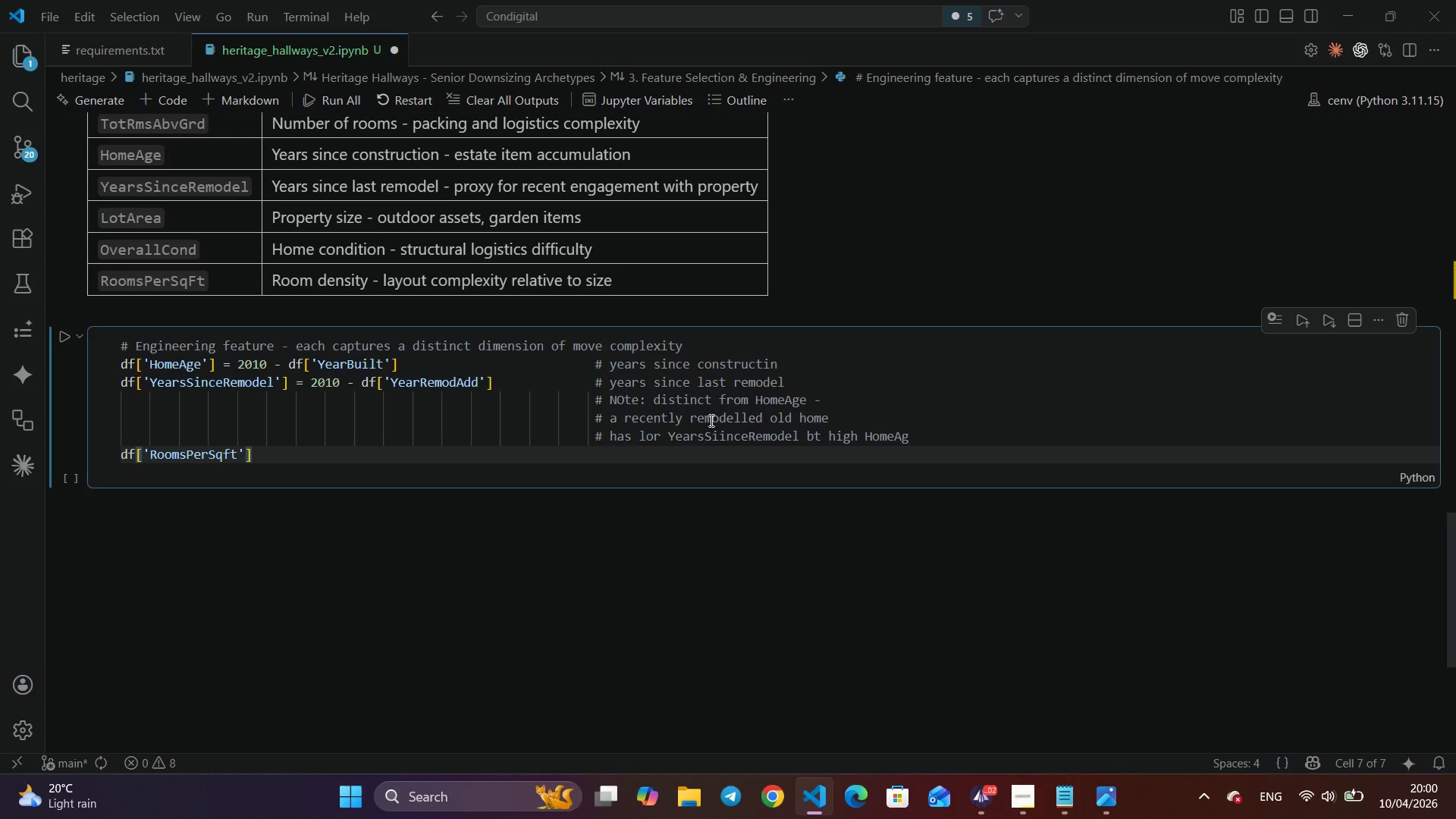 
type( = df['RotRms)
key(Backspace)
key(Backspace)
key(Backspace)
key(Backspace)
key(Backspace)
key(Backspace)
type(Totrm)
key(Backspace)
key(Backspace)
type(RmsAbv)
key(Backspace)
key(Backspace)
type(v)
key(Backspace)
type(bvGrd)
 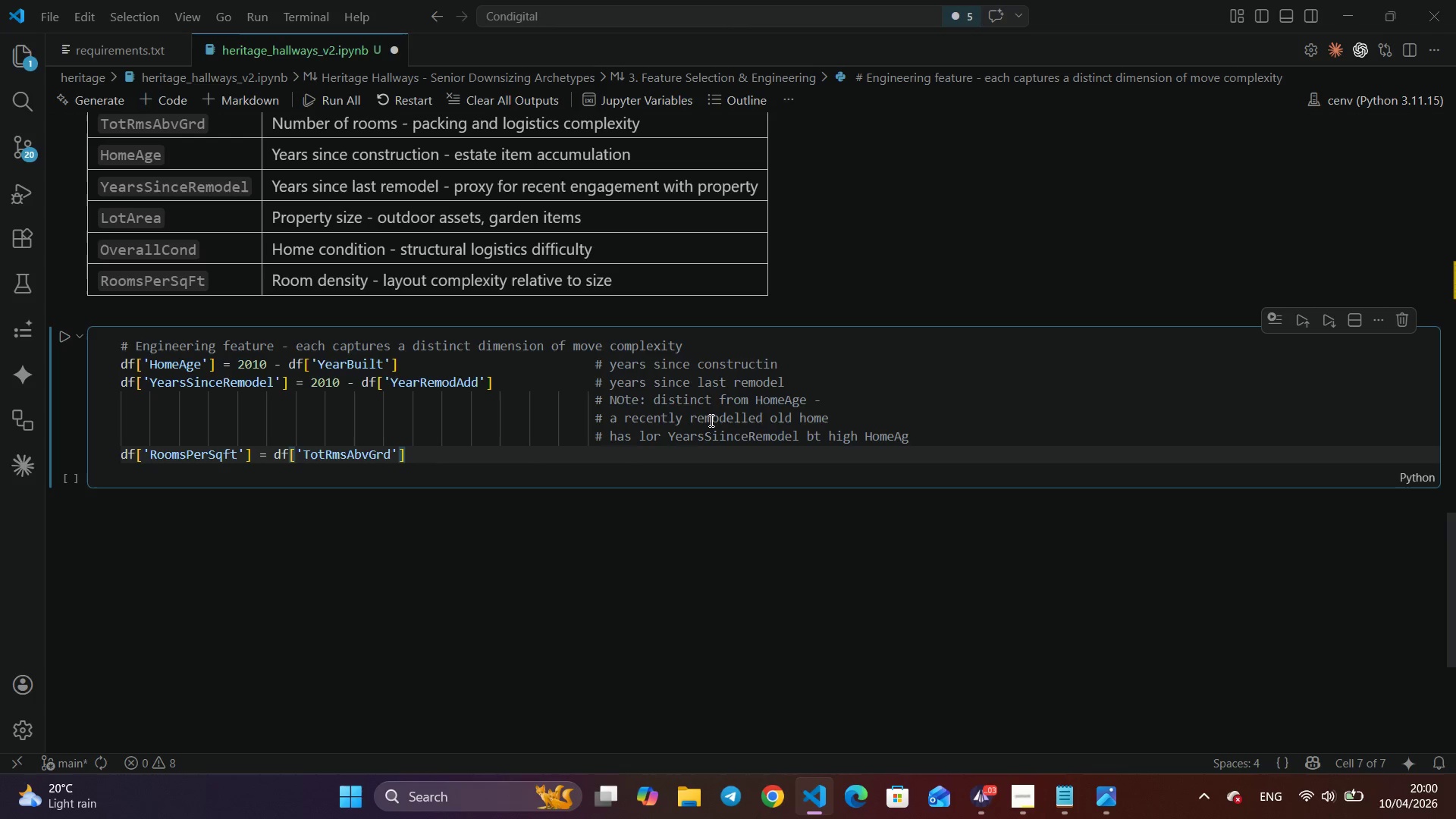 
key(ArrowRight)
 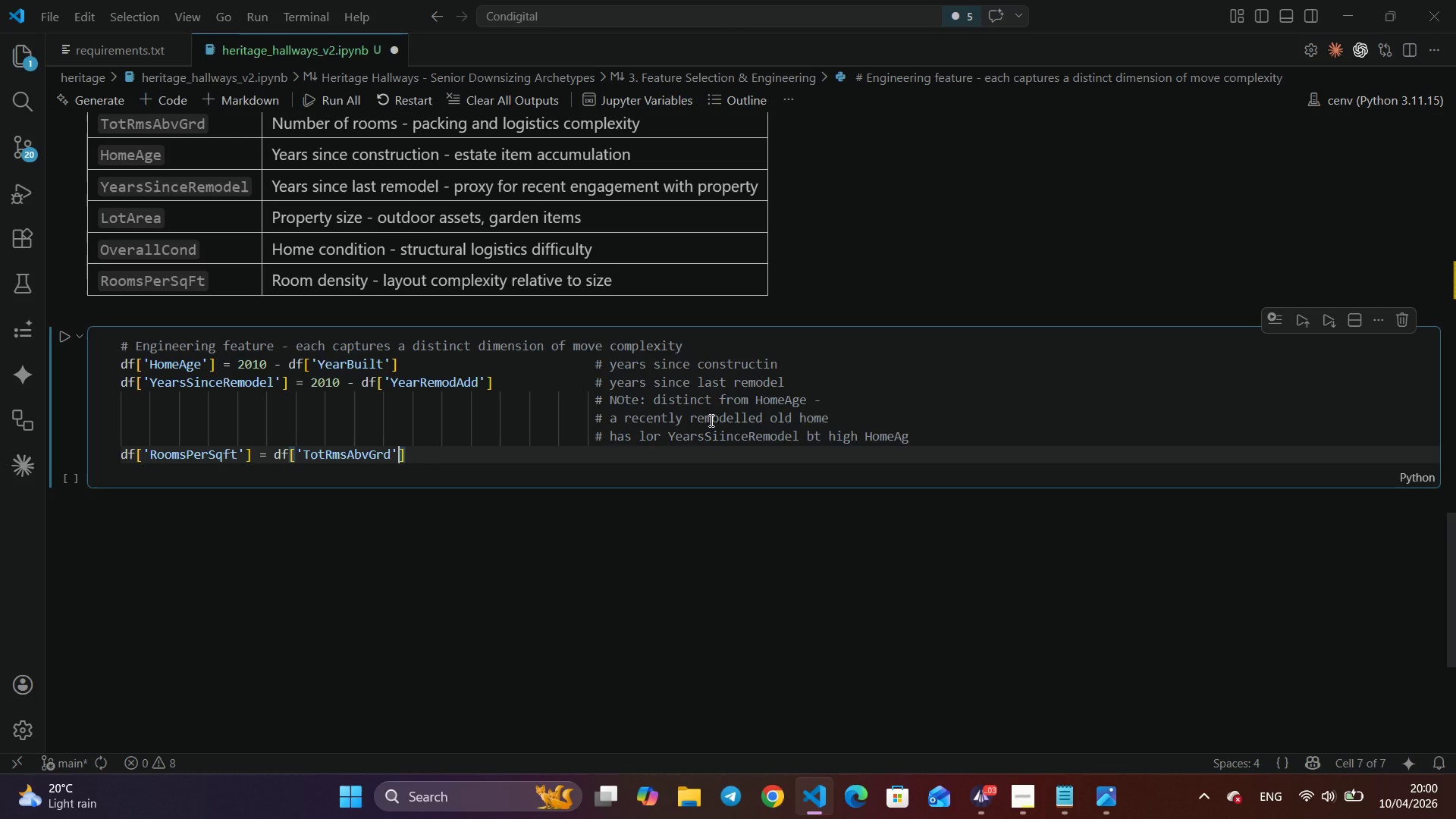 
key(Slash)
 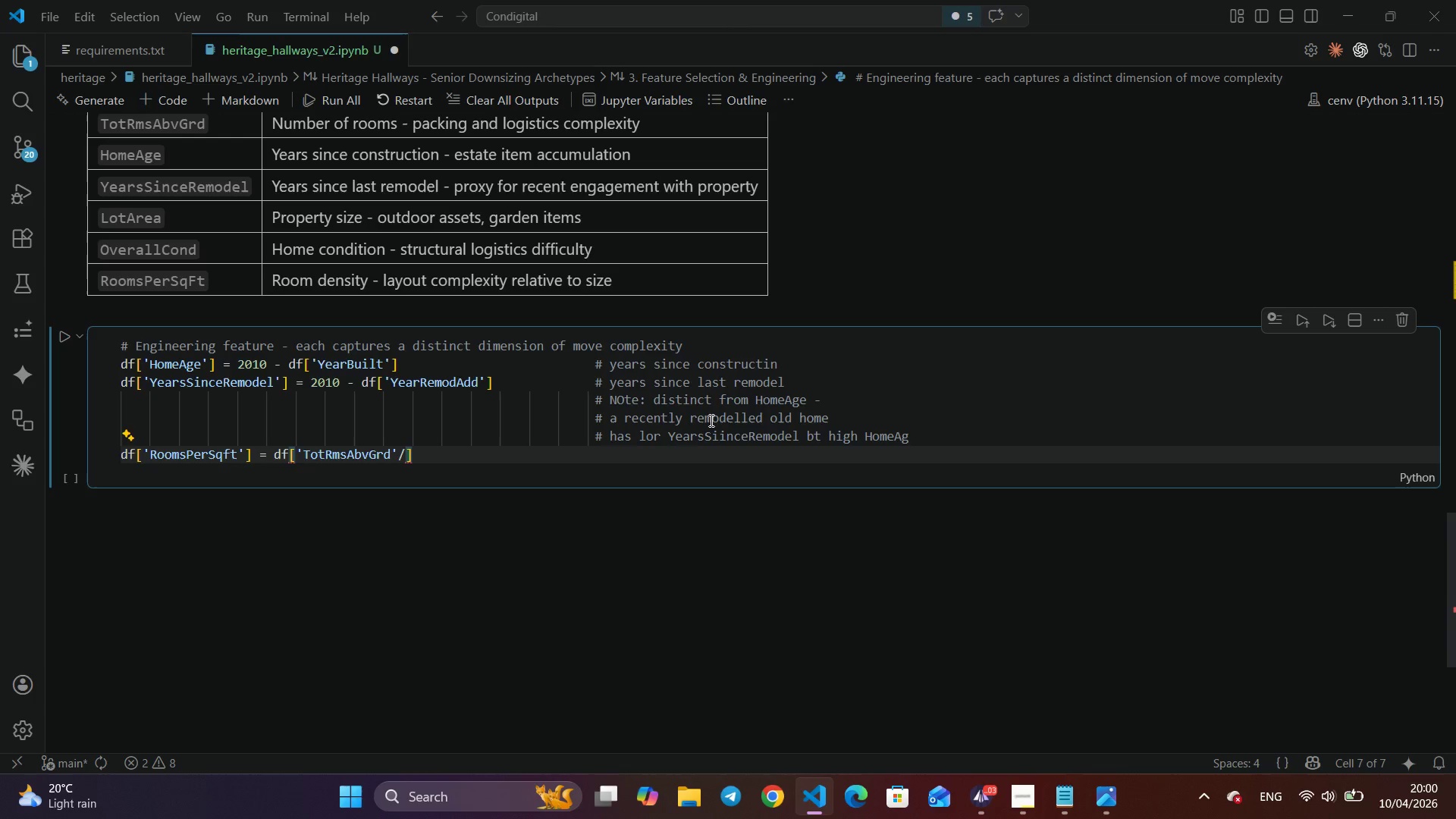 
key(Backspace)
 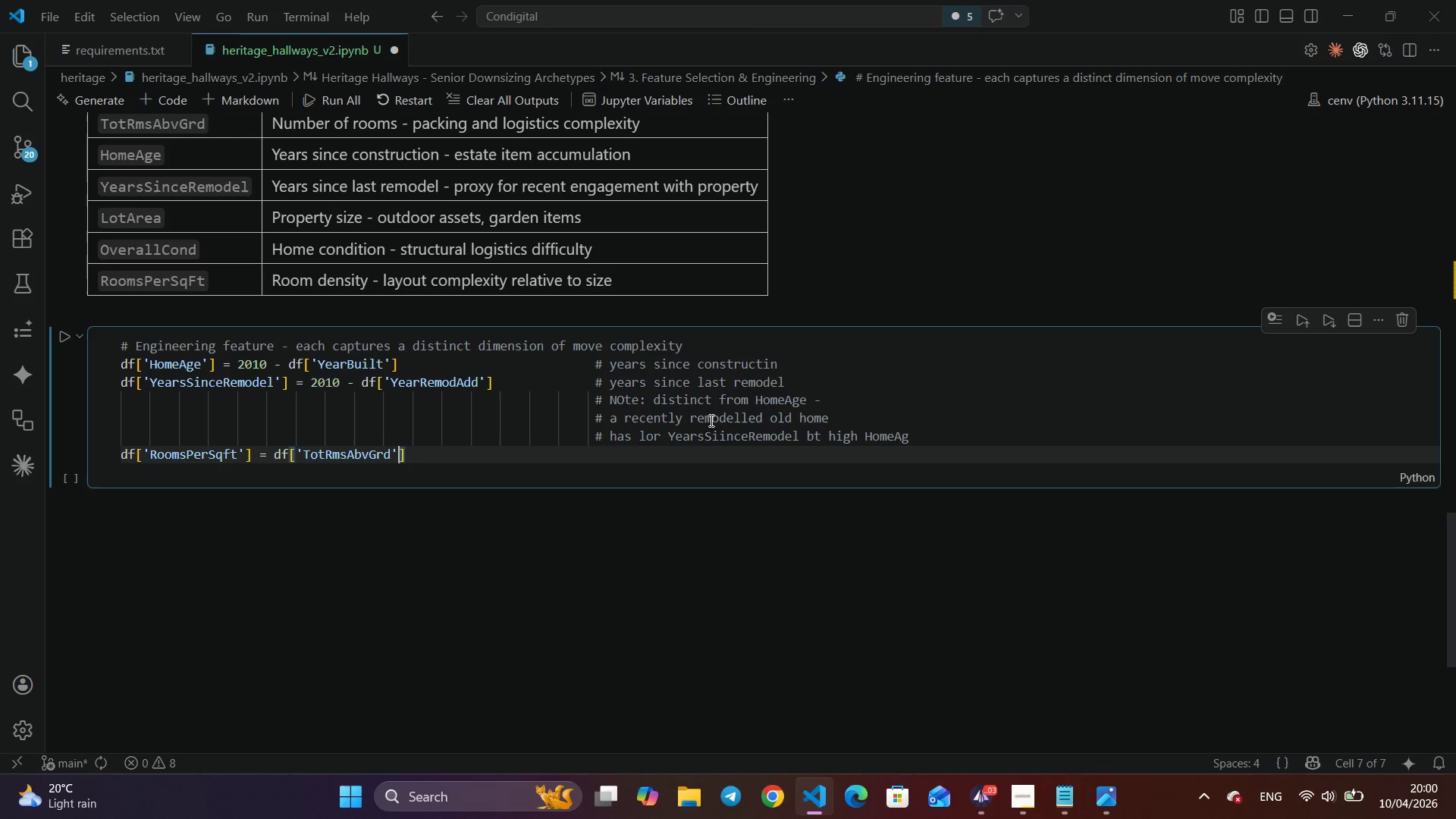 
key(ArrowRight)
 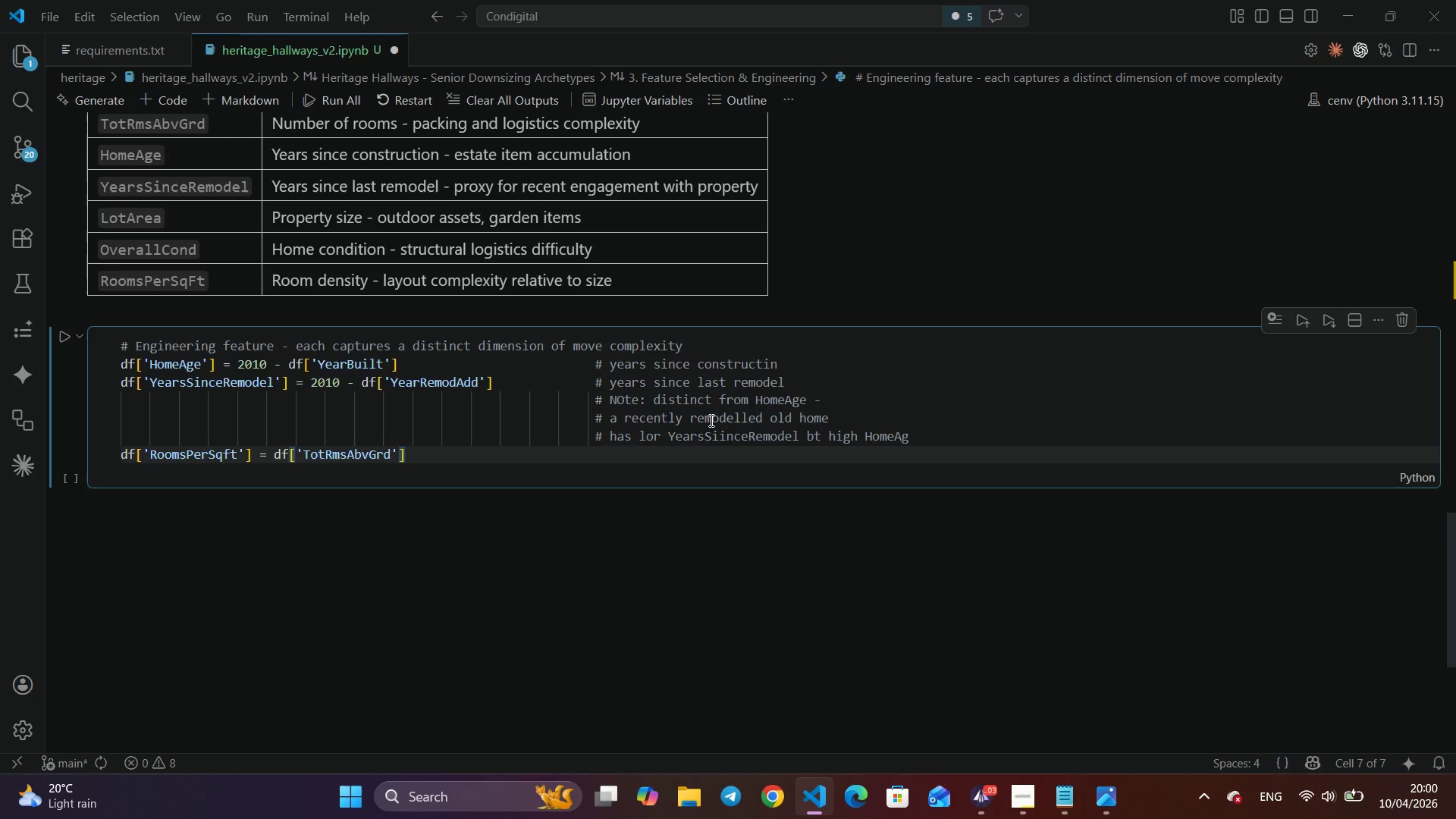 
type( / df['GlLivArea)
 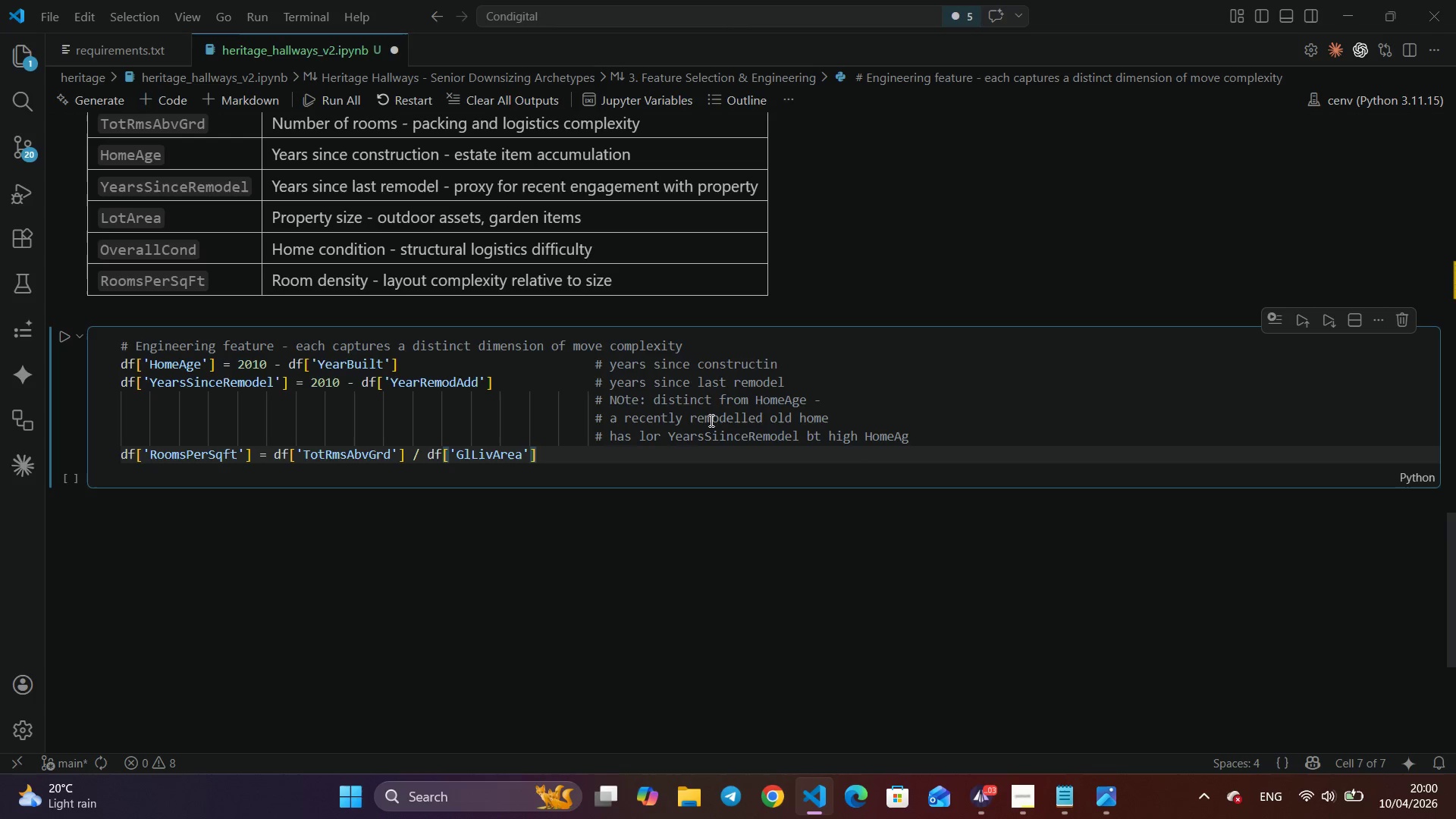 
key(ArrowLeft)
 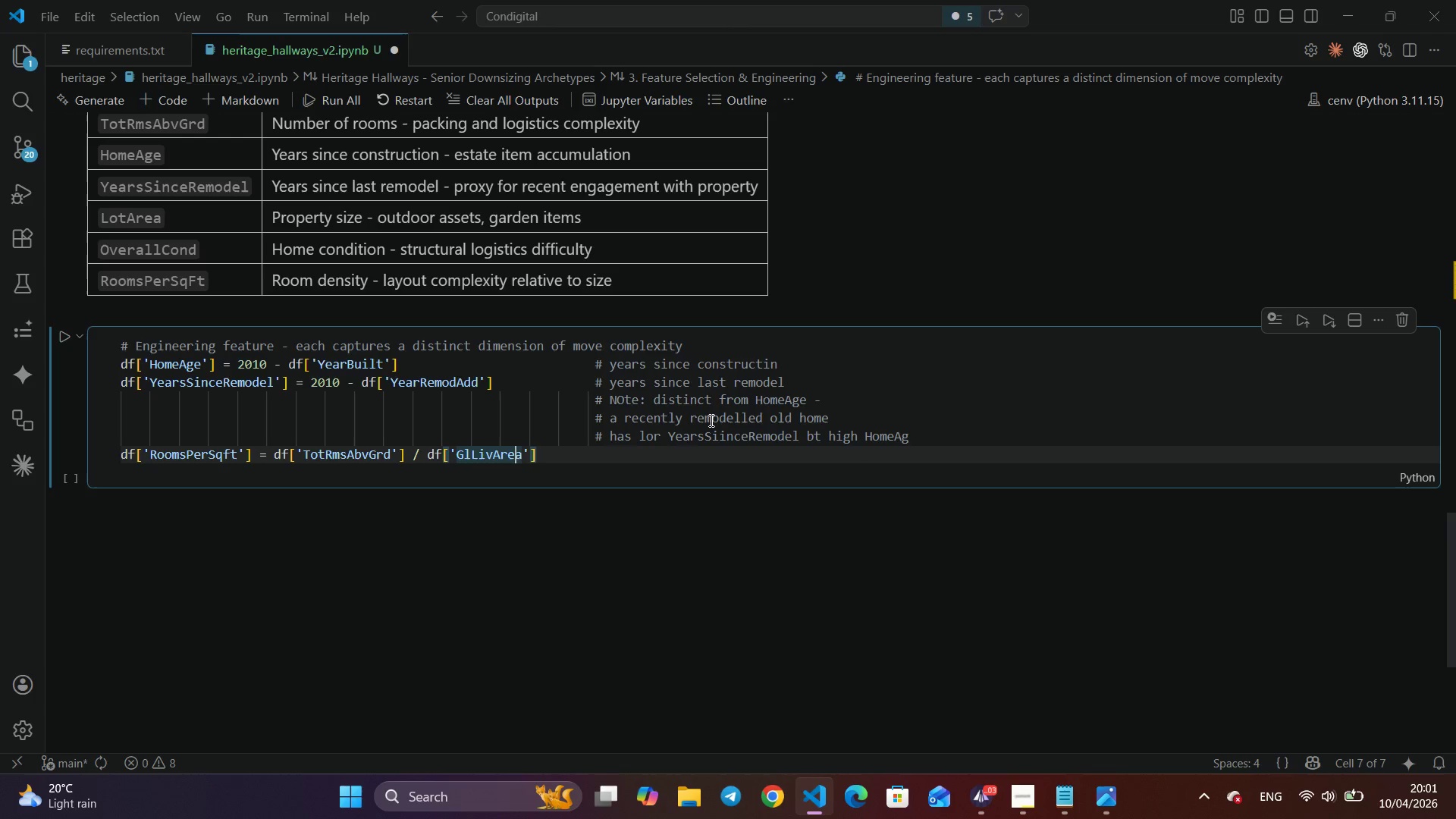 
key(ArrowLeft)
 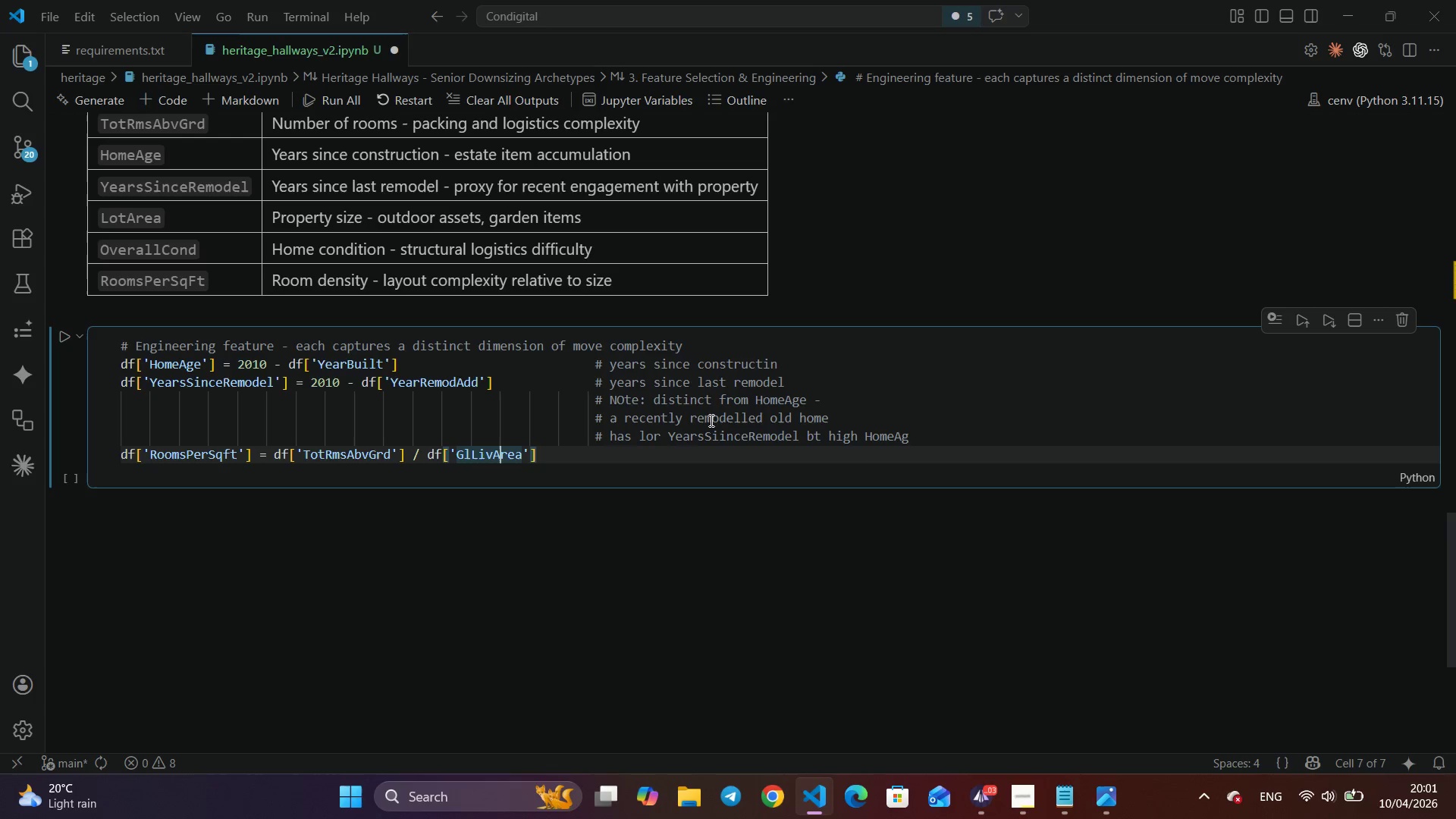 
key(ArrowLeft)
 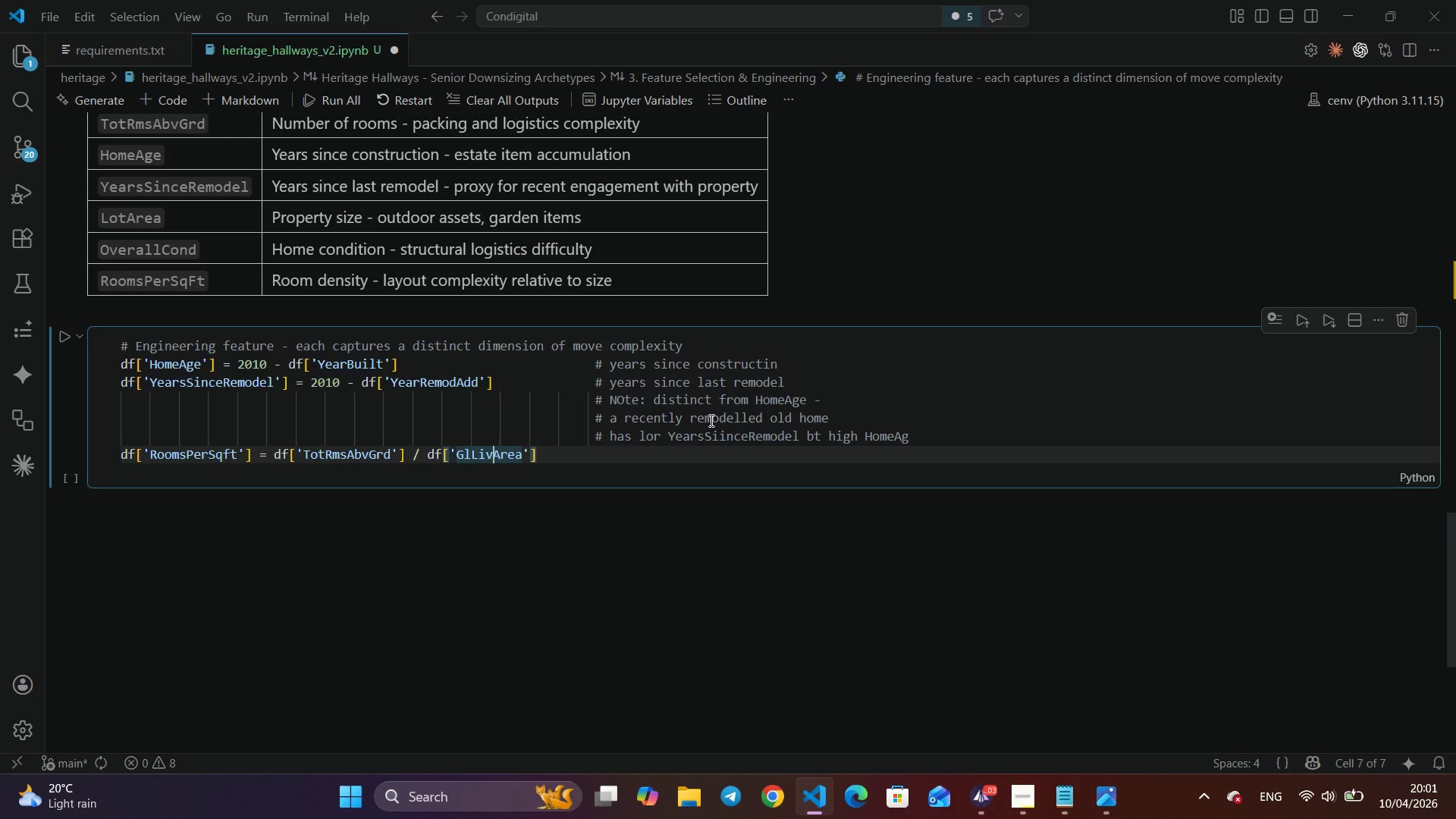 
key(ArrowLeft)
 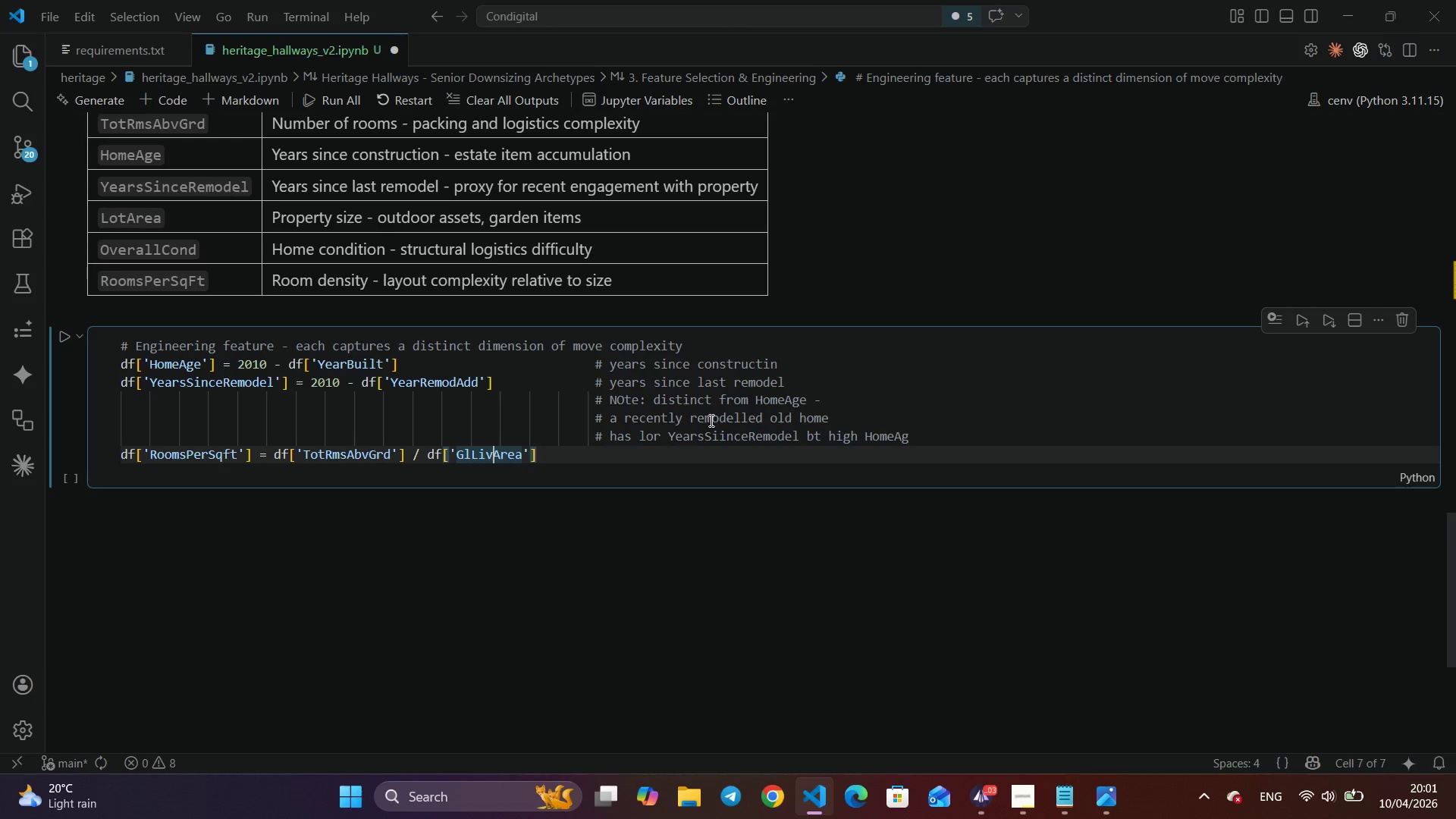 
key(ArrowLeft)
 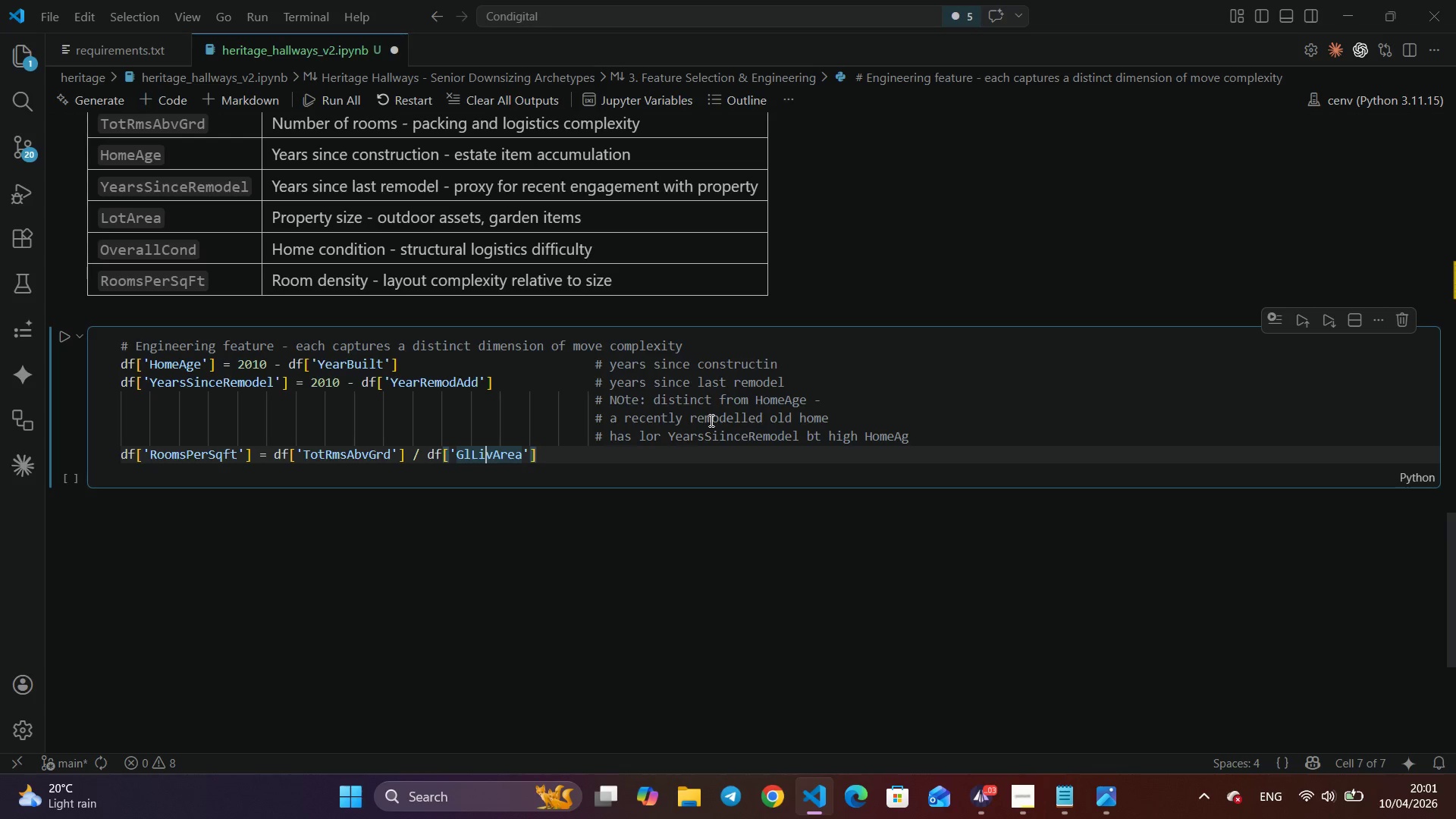 
key(ArrowLeft)
 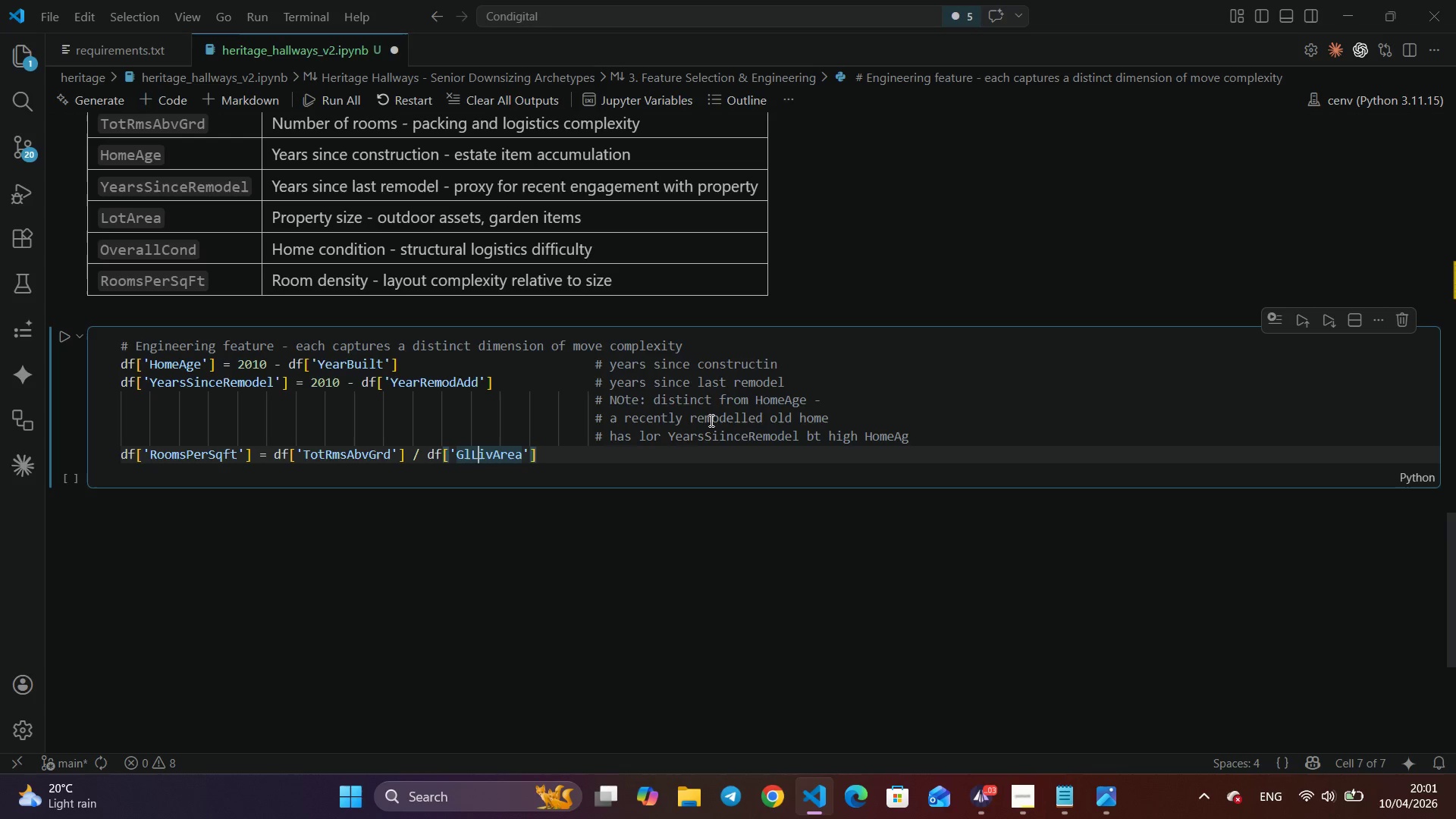 
key(ArrowLeft)
 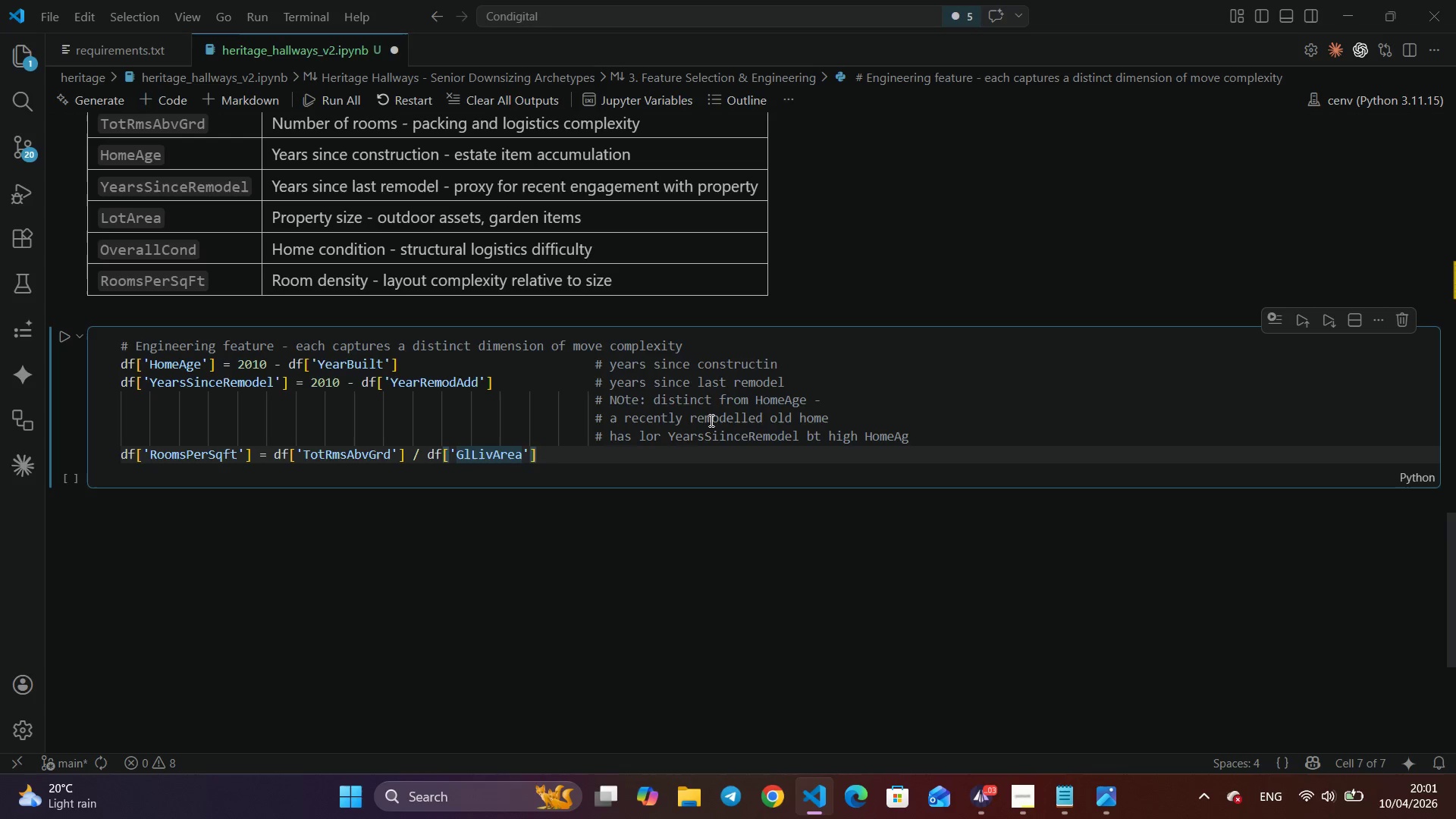 
key(Backspace)
 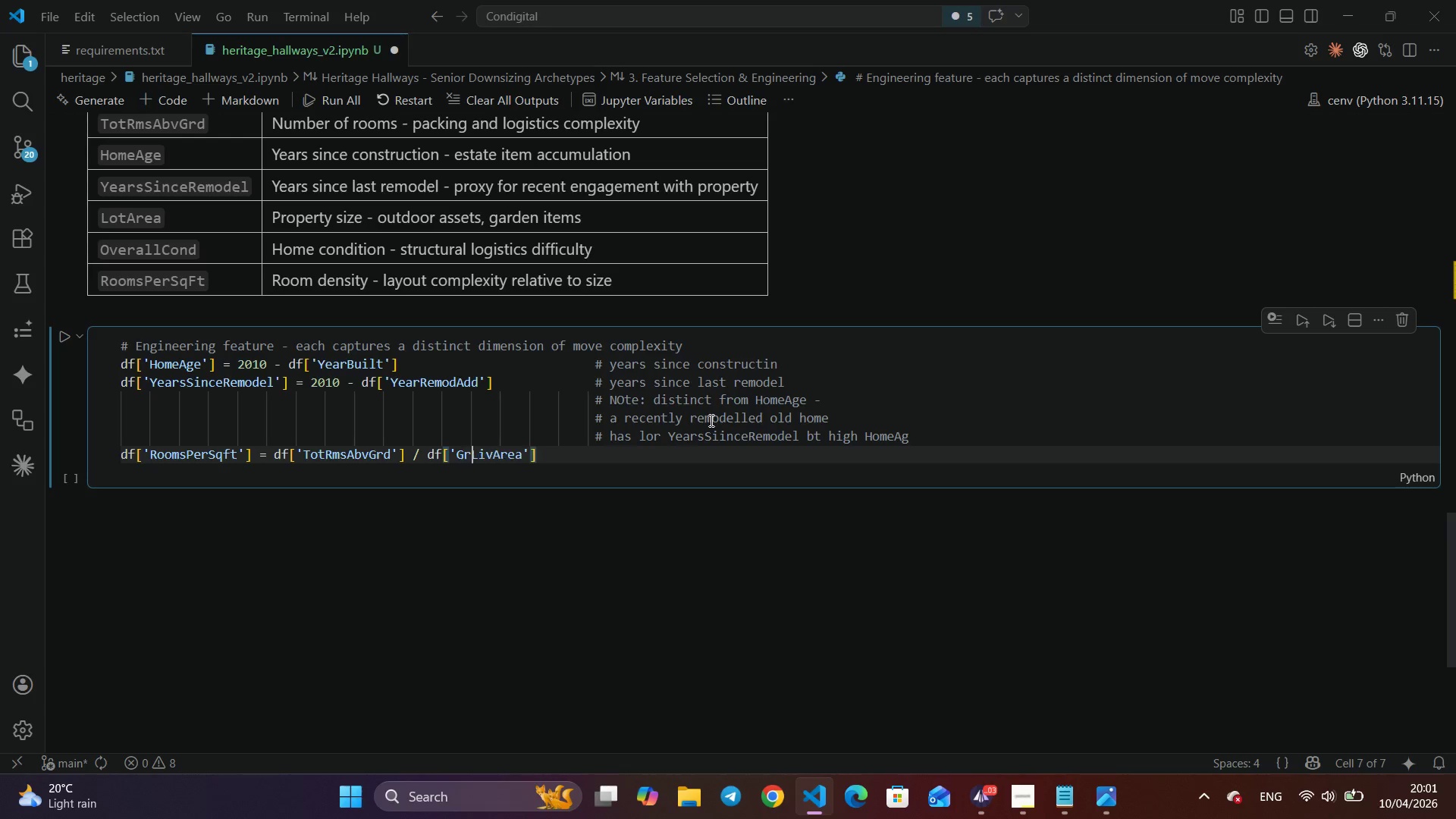 
key(R)
 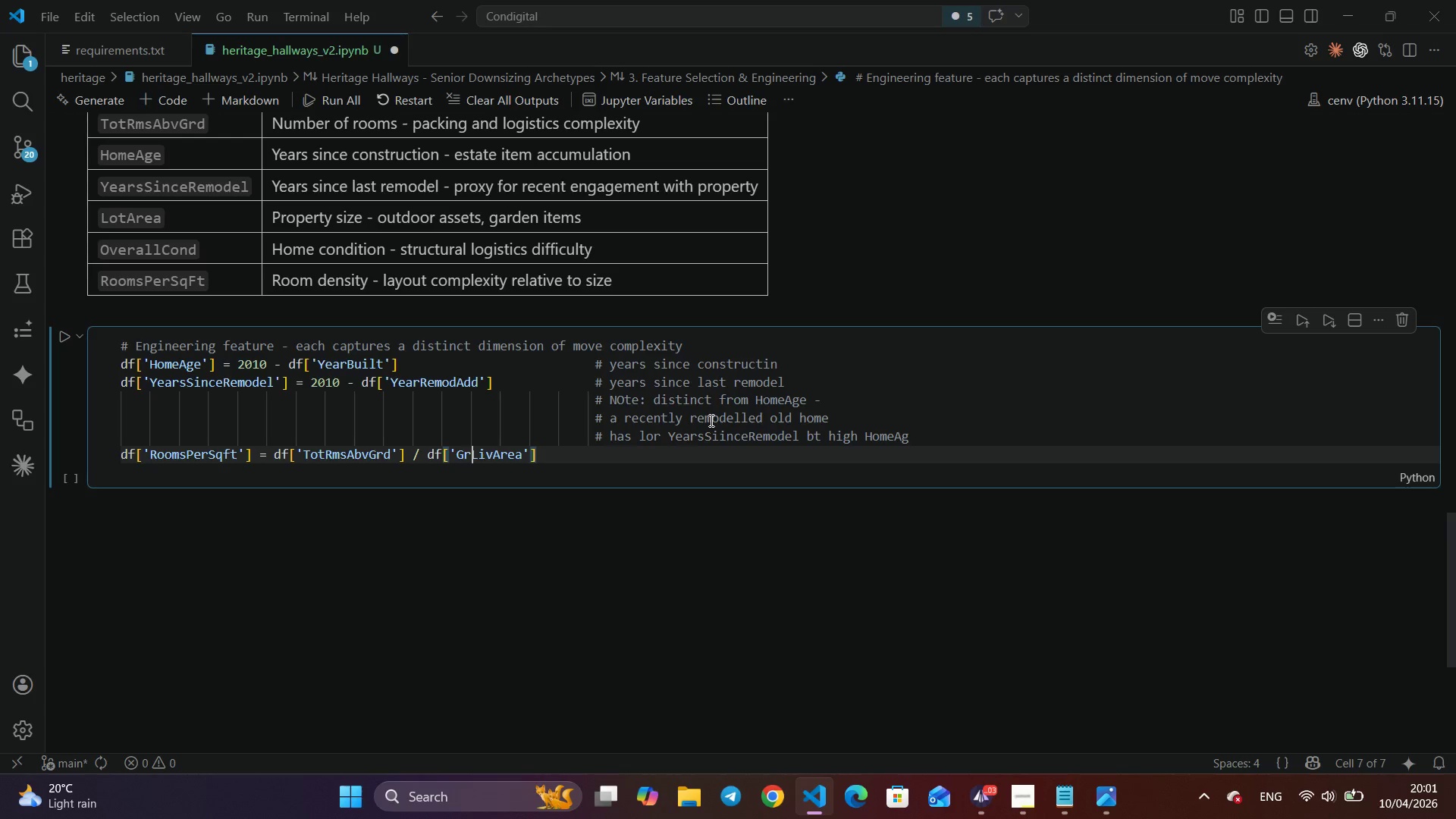 
hold_key(key=ArrowRight, duration=0.56)
 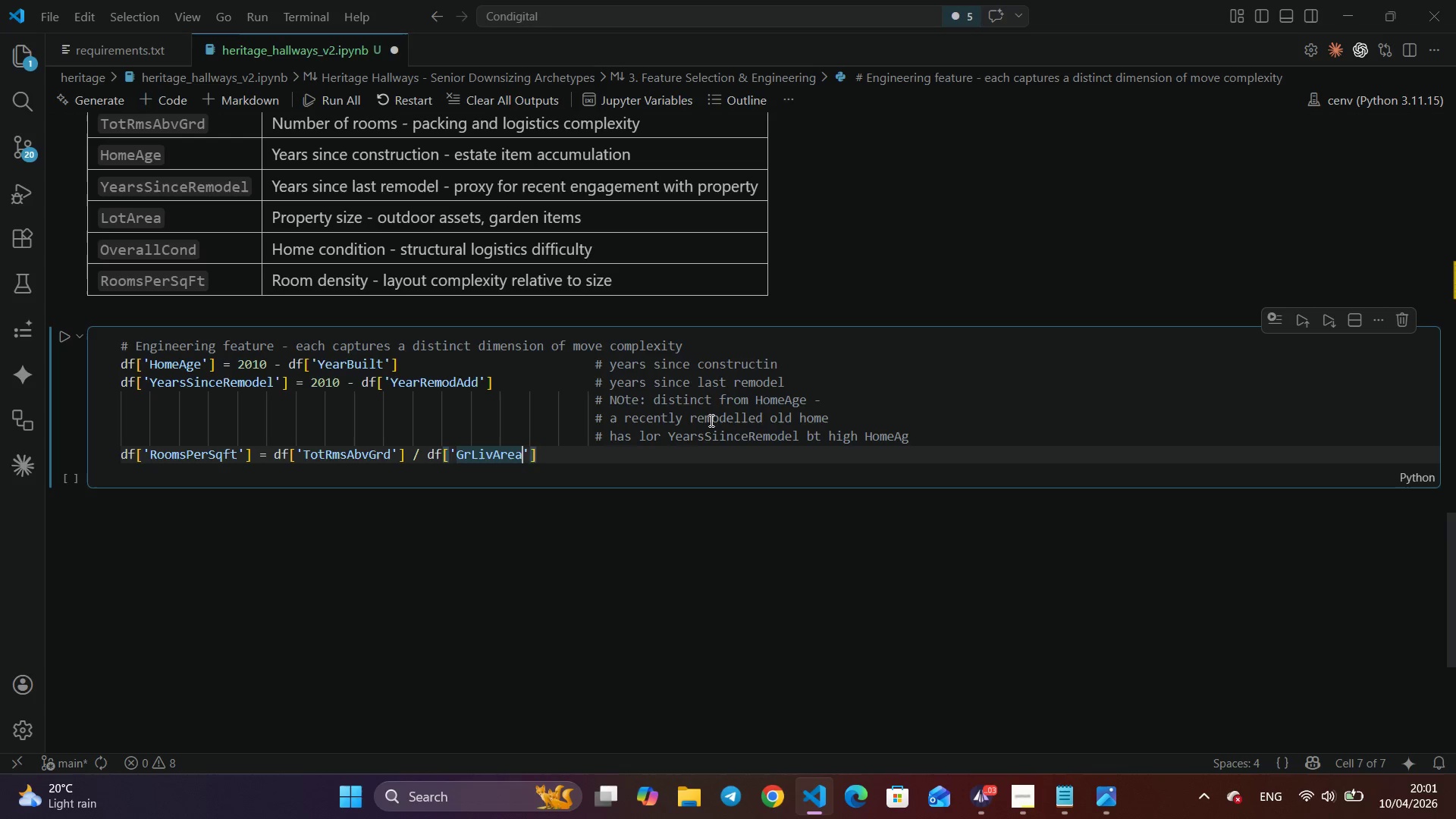 
key(ArrowRight)
 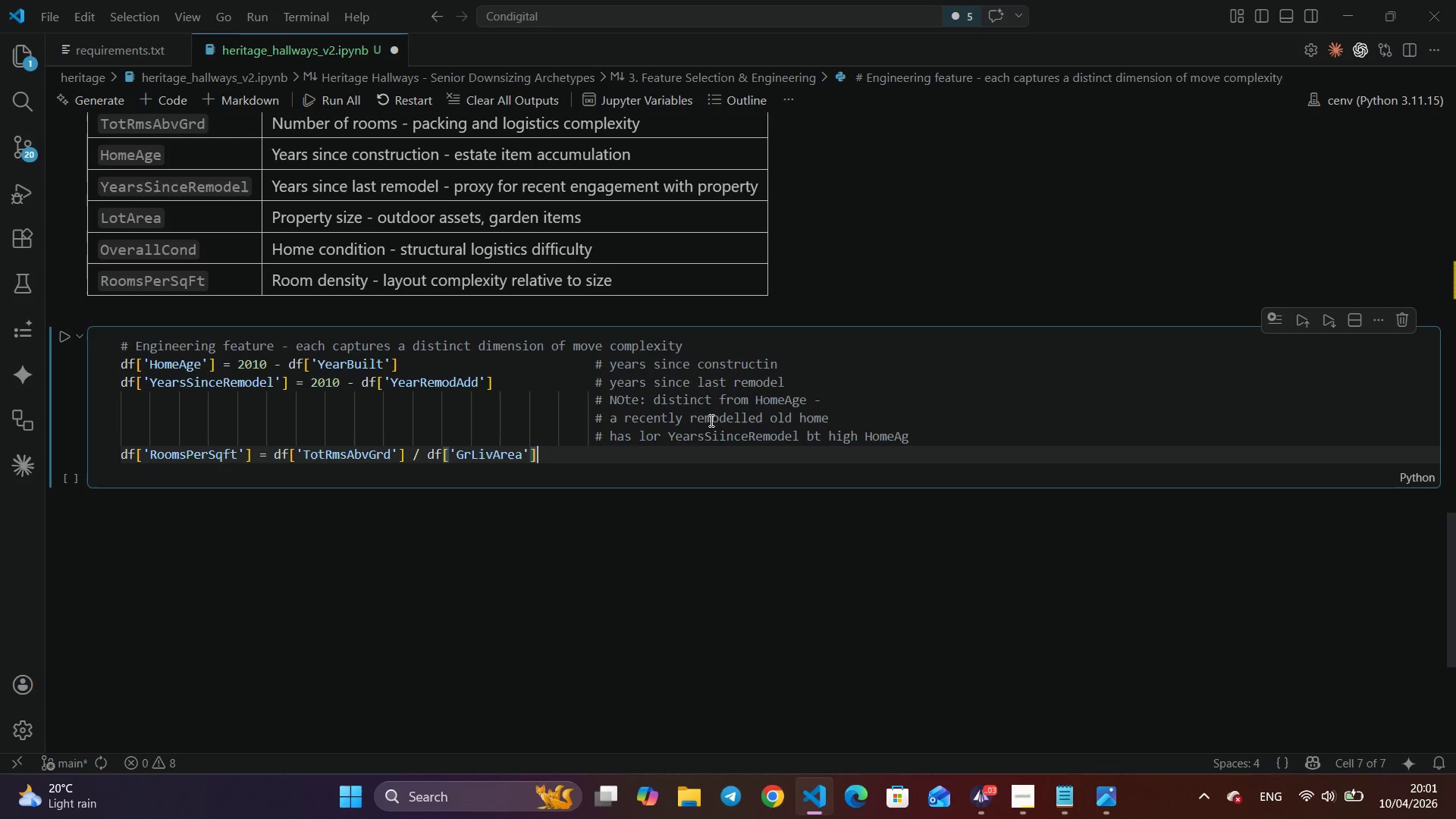 
key(ArrowRight)
 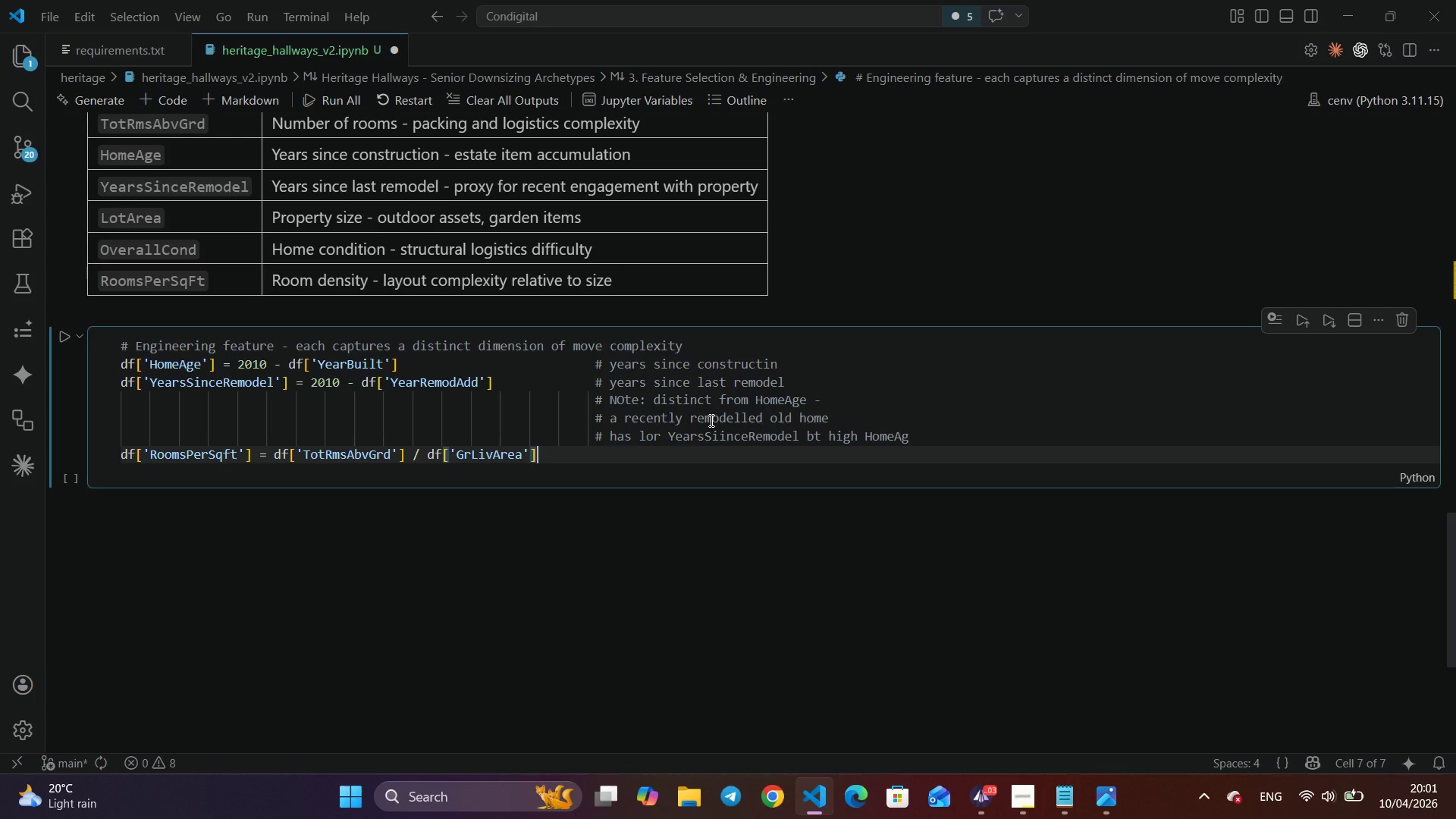 
key(Enter)
 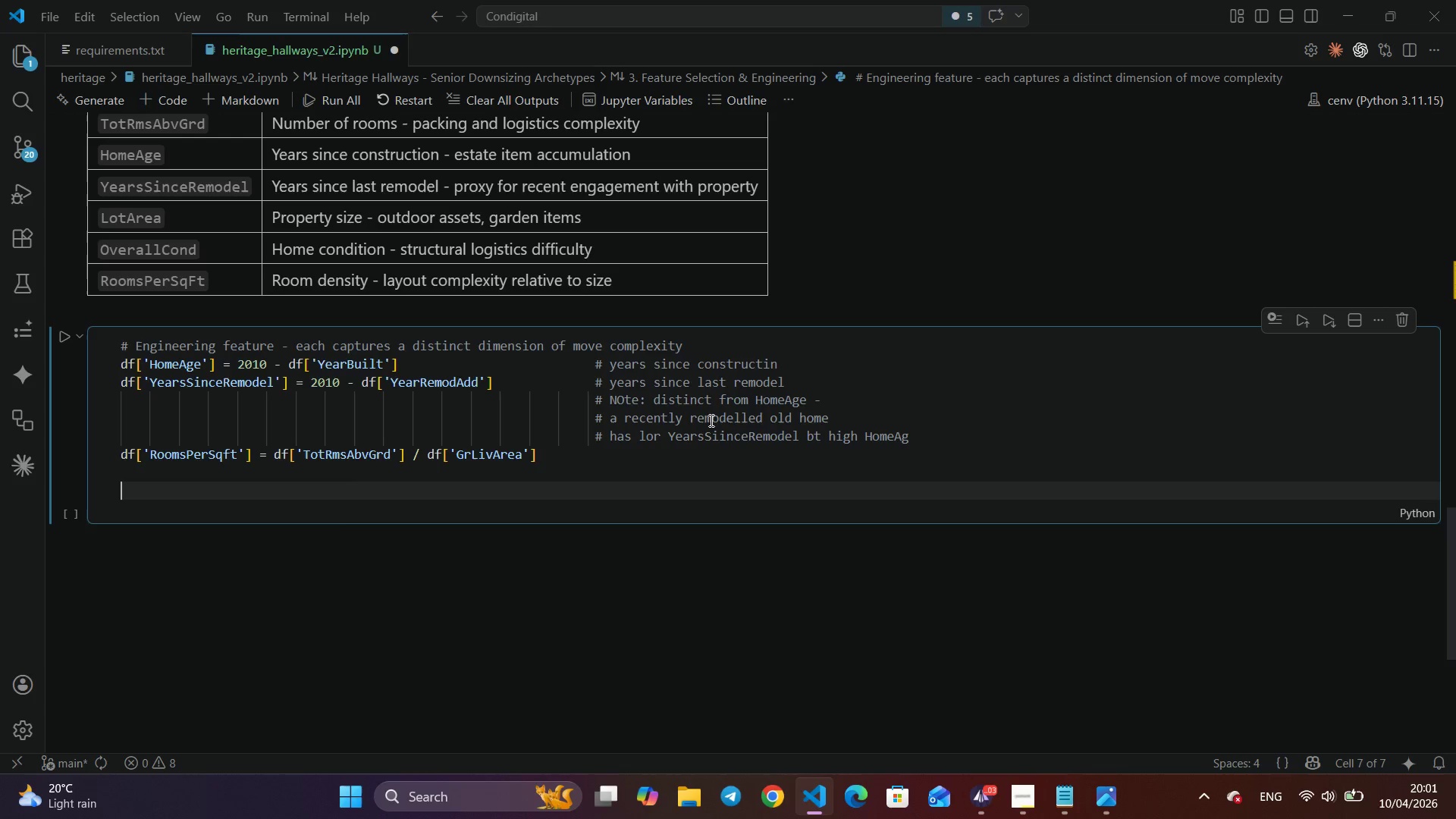 
key(Enter)
 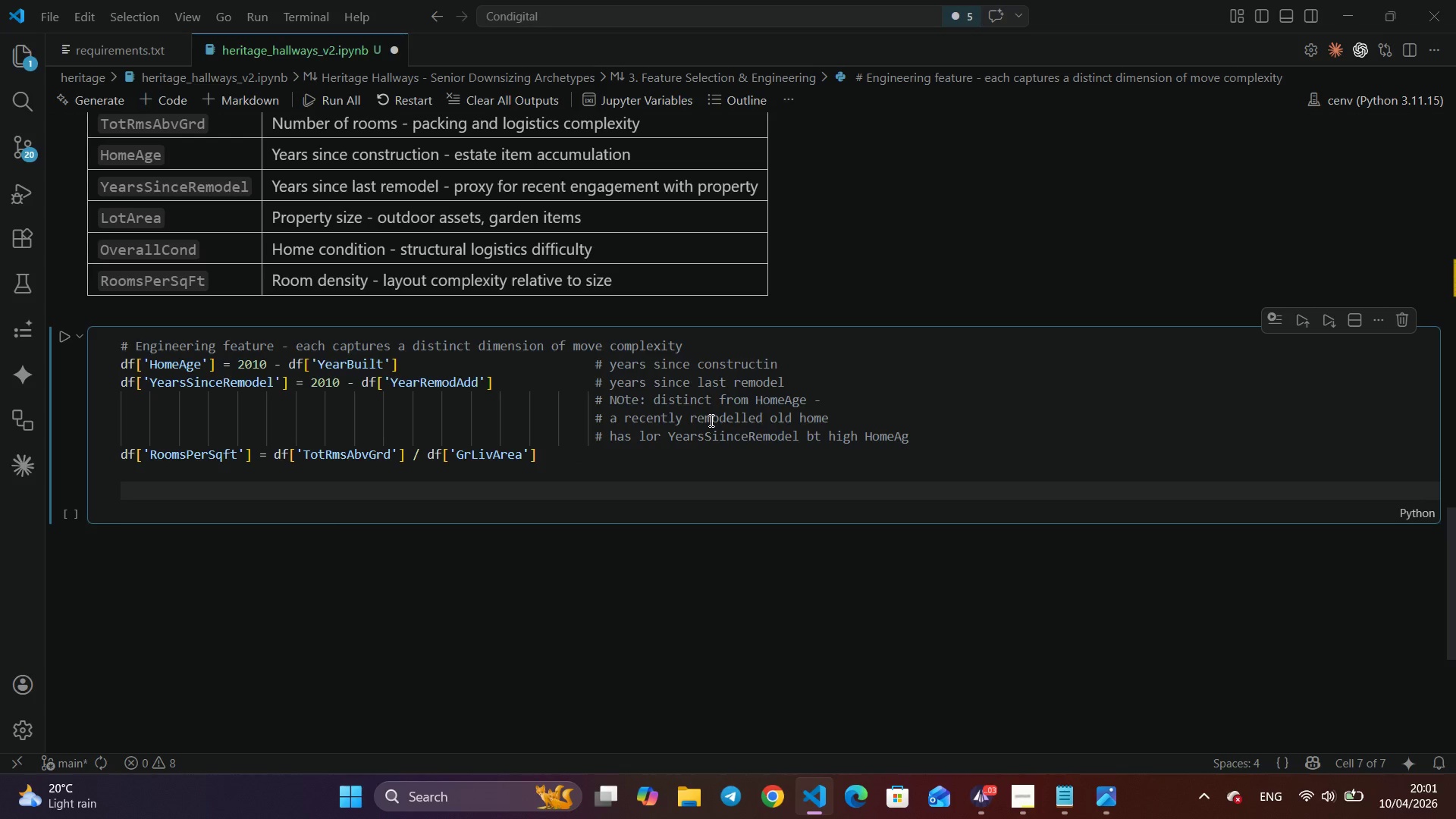 
type(fetu)
key(Backspace)
key(Backspace)
type(ar)
 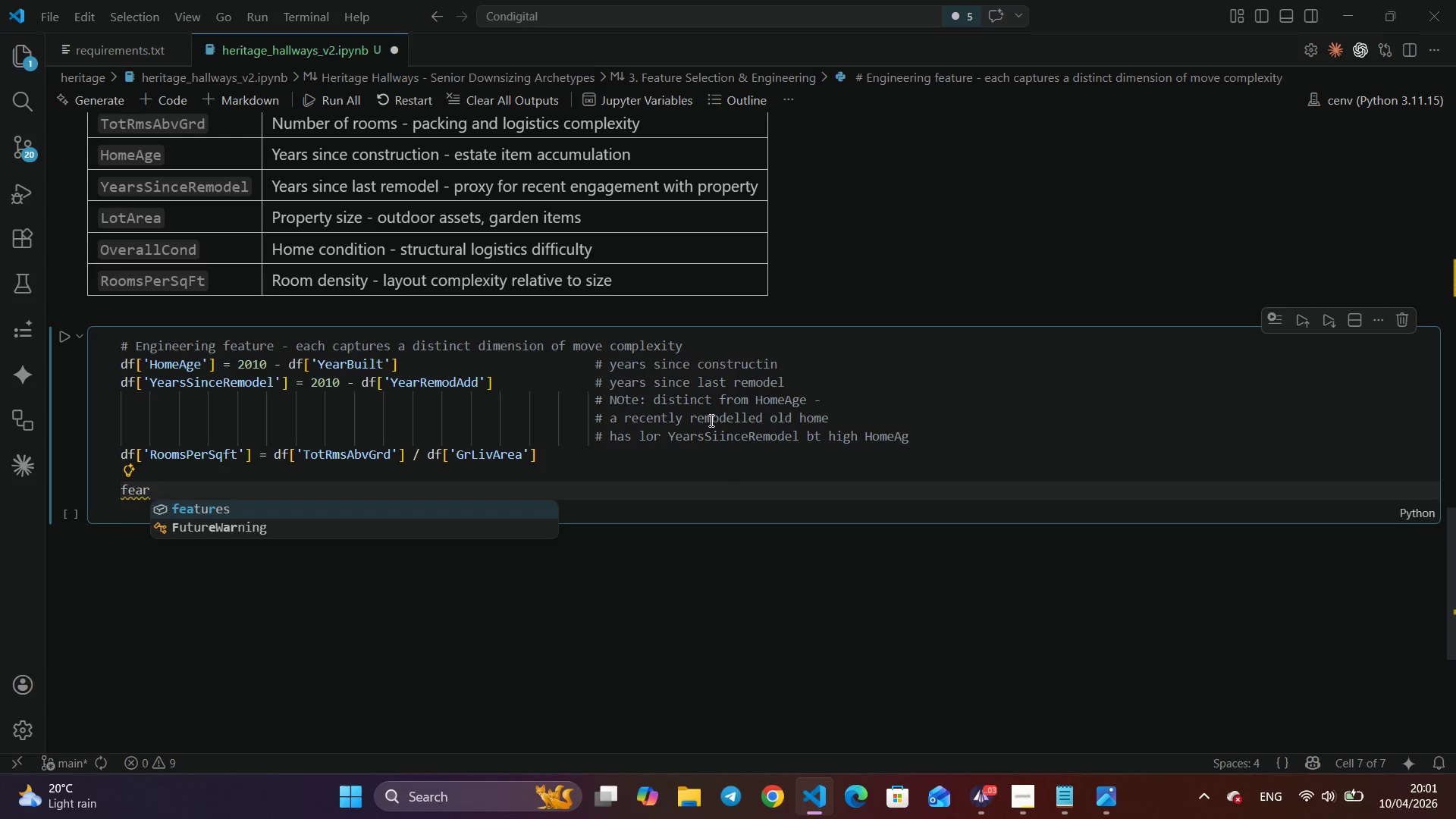 
key(Enter)
 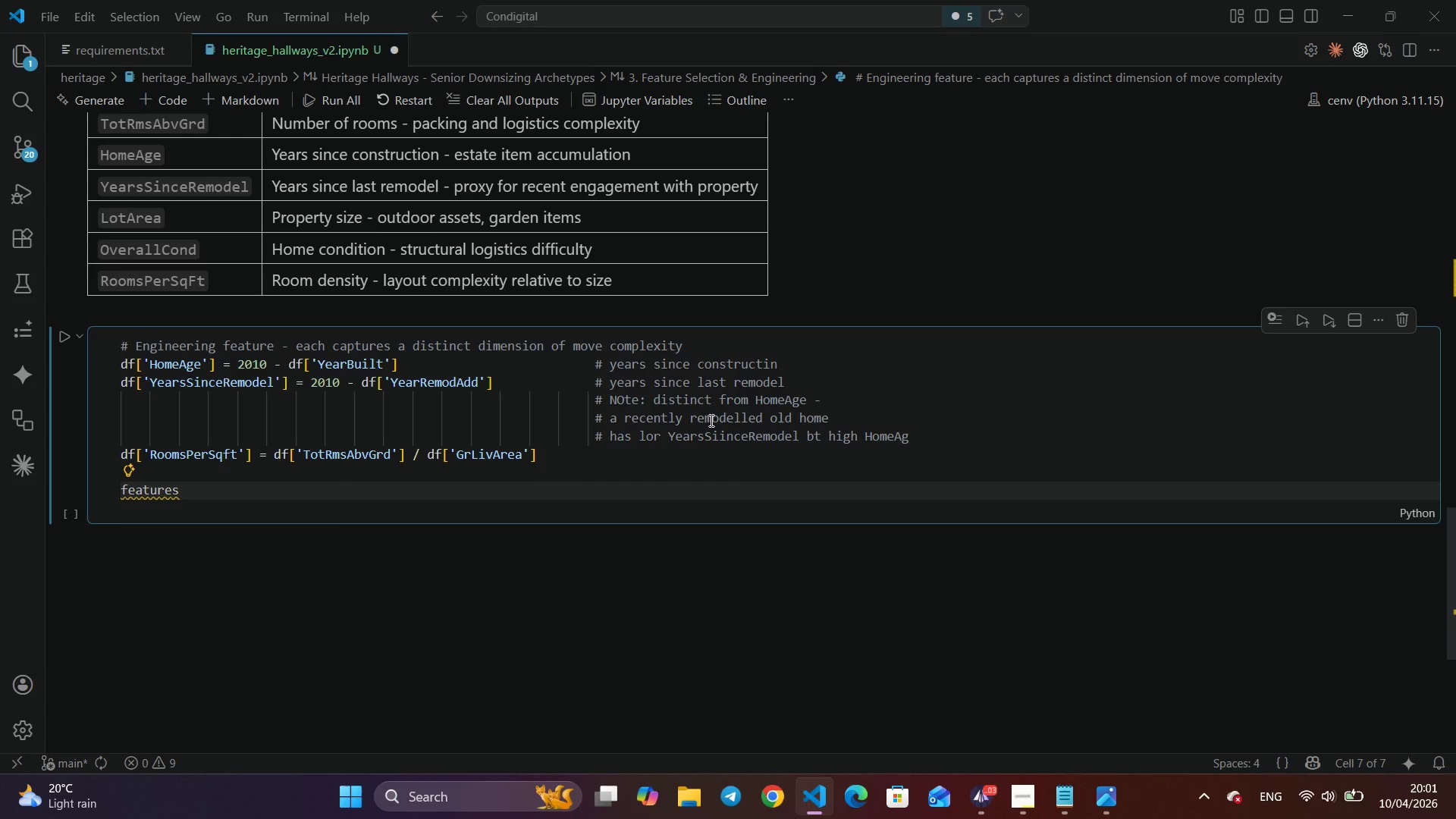 
key(Space)
 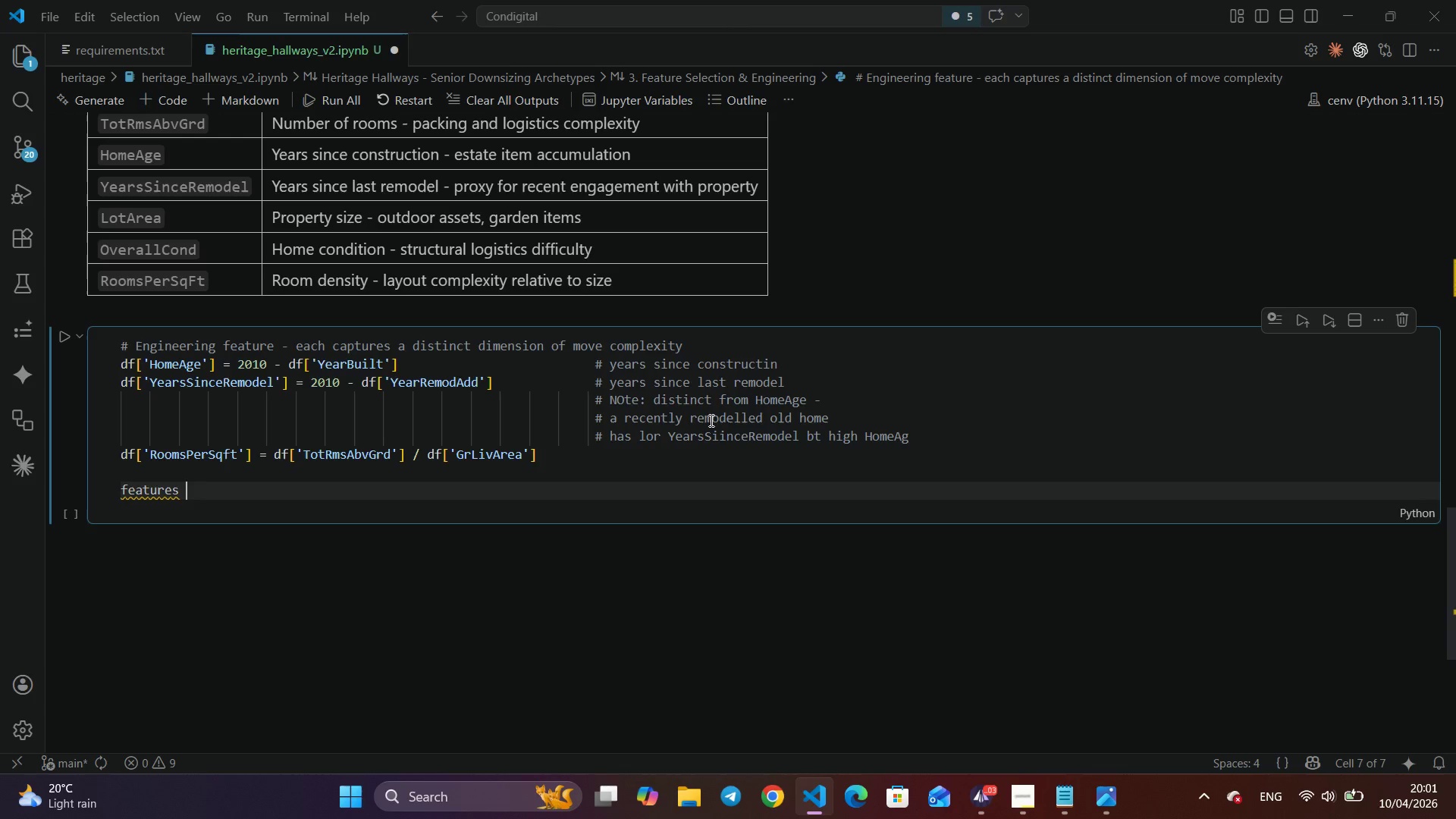 
key(Equal)
 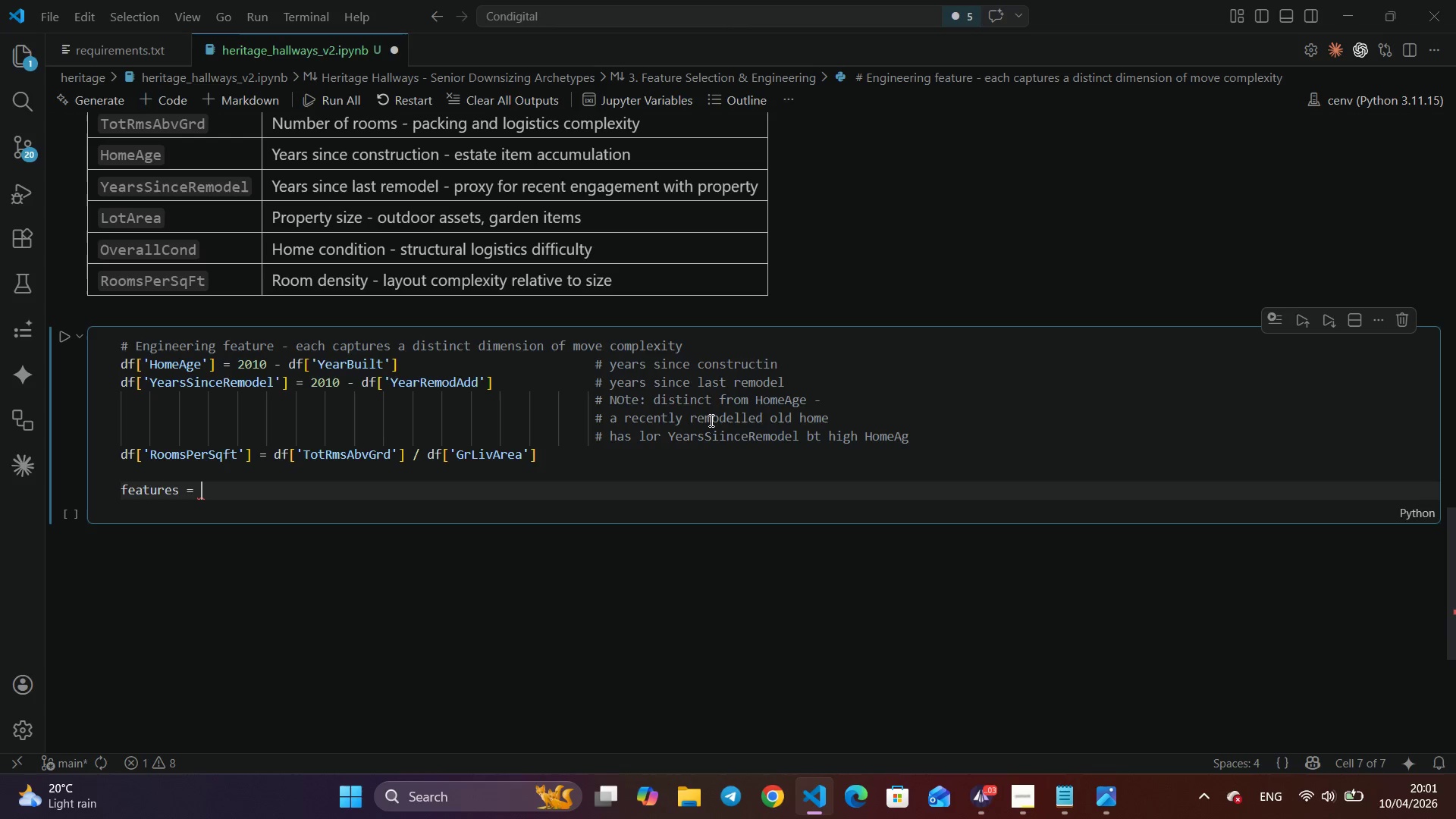 
key(Space)
 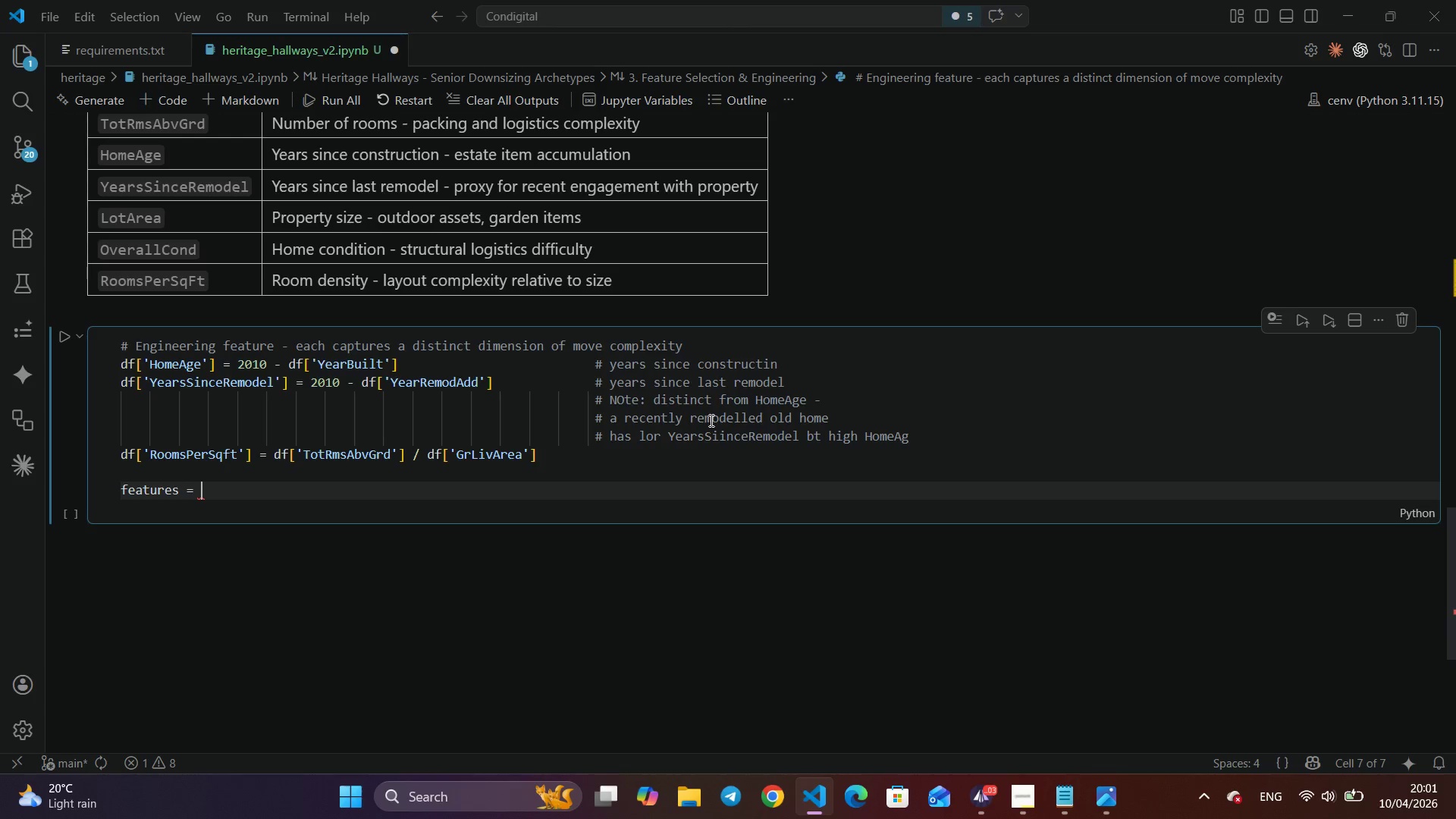 
key(BracketLeft)
 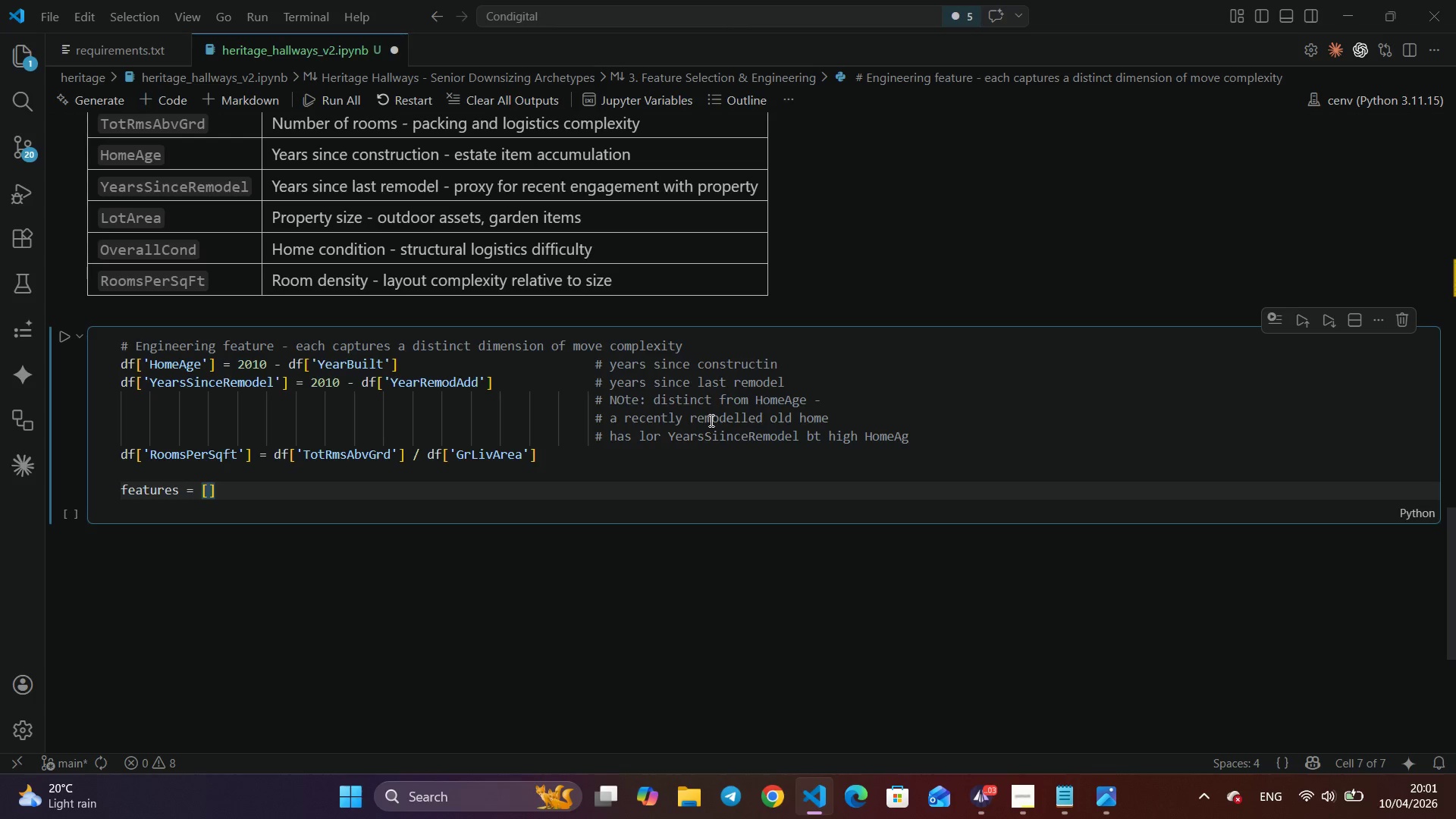 
key(Enter)
 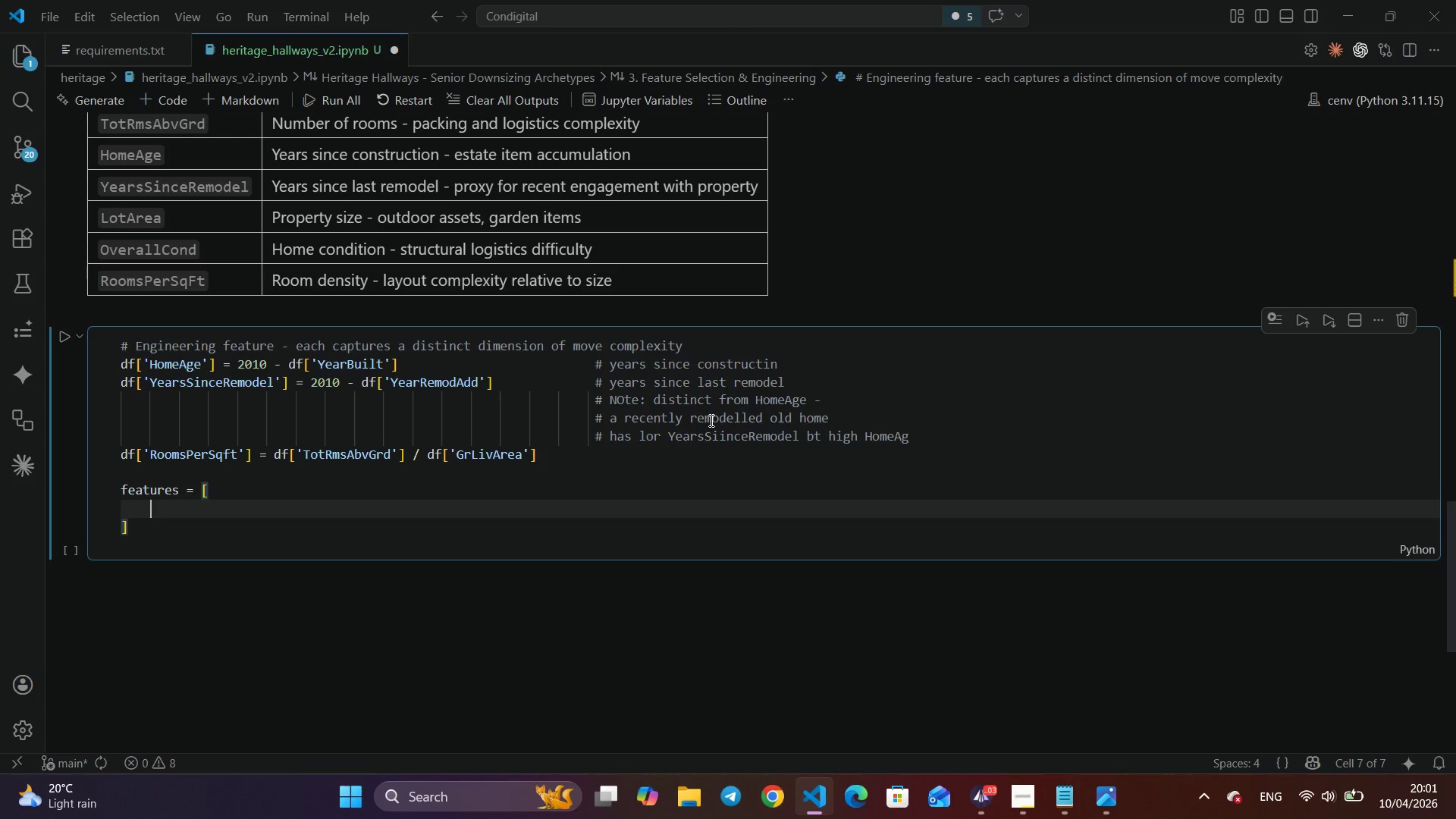 
key(Enter)
 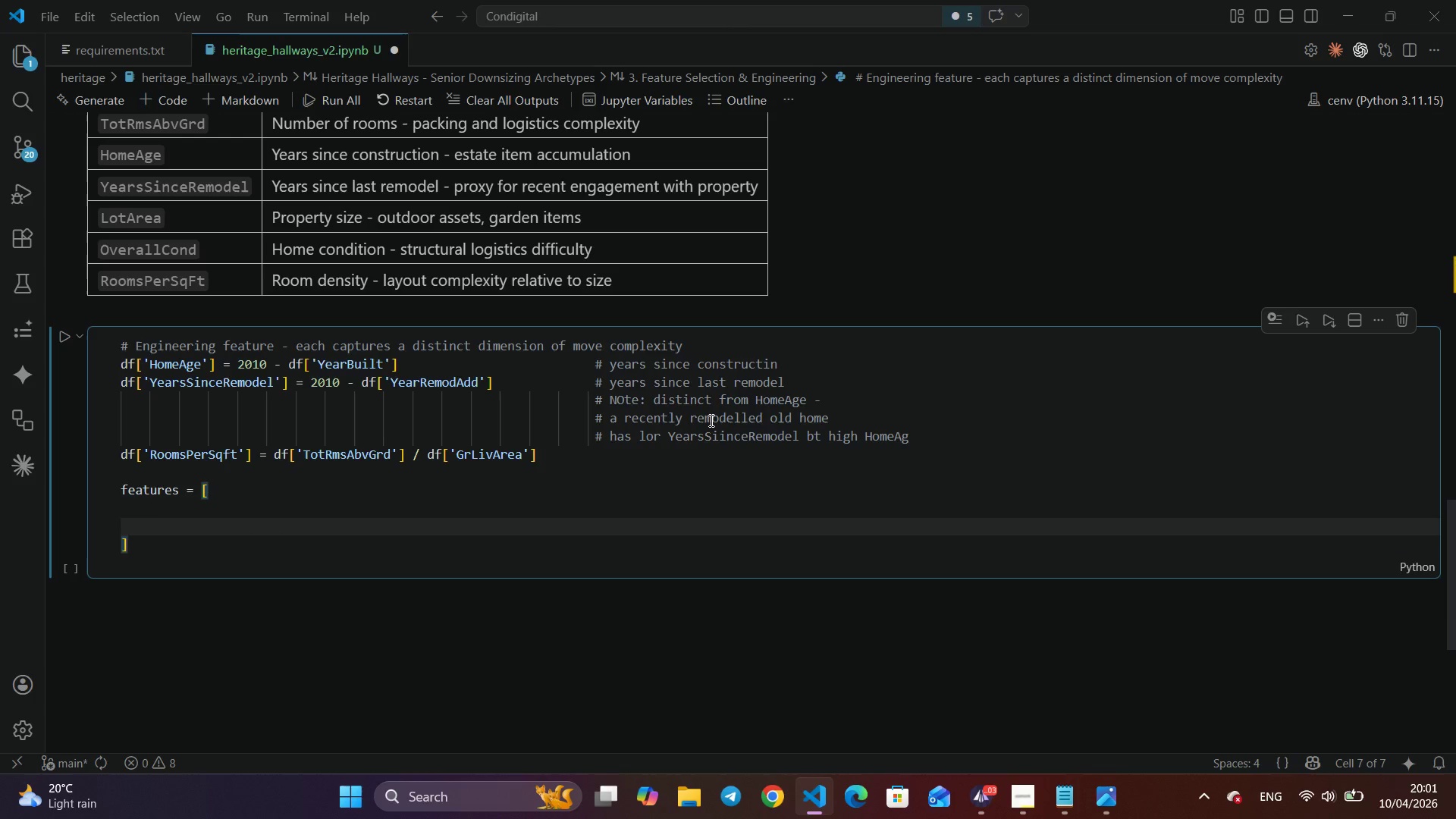 
key(Backspace)
 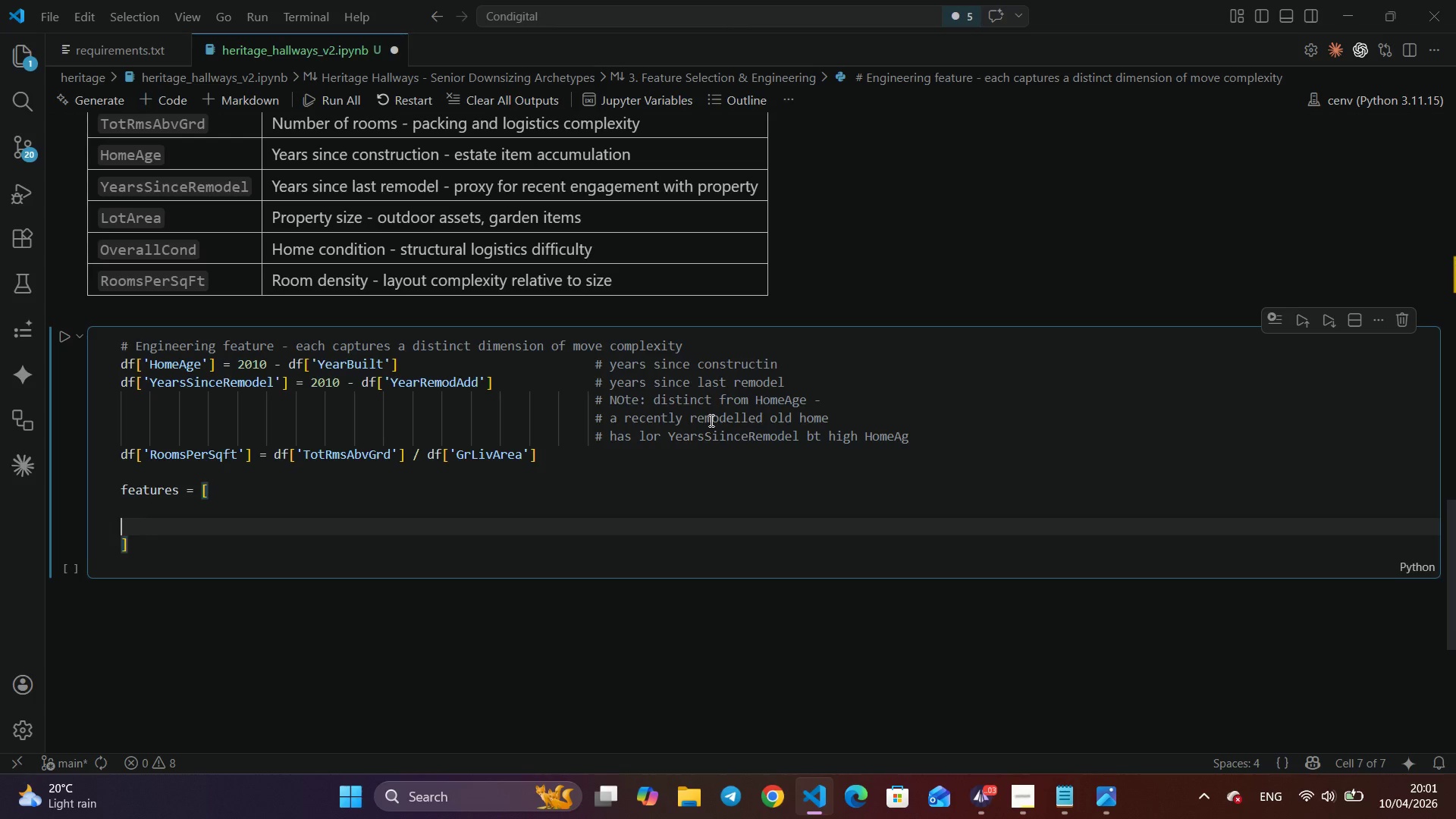 
key(Backspace)
 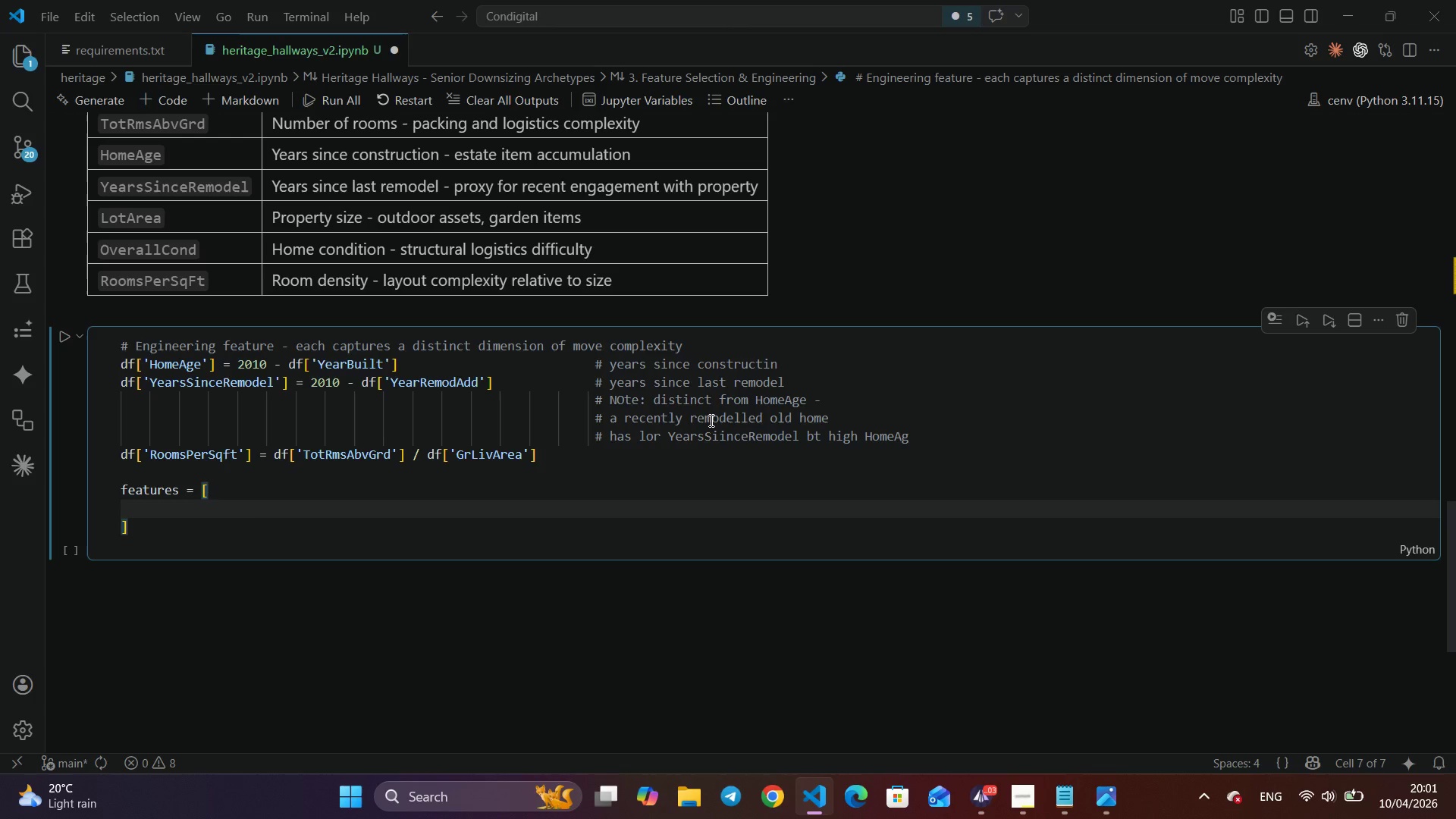 
key(Tab)
 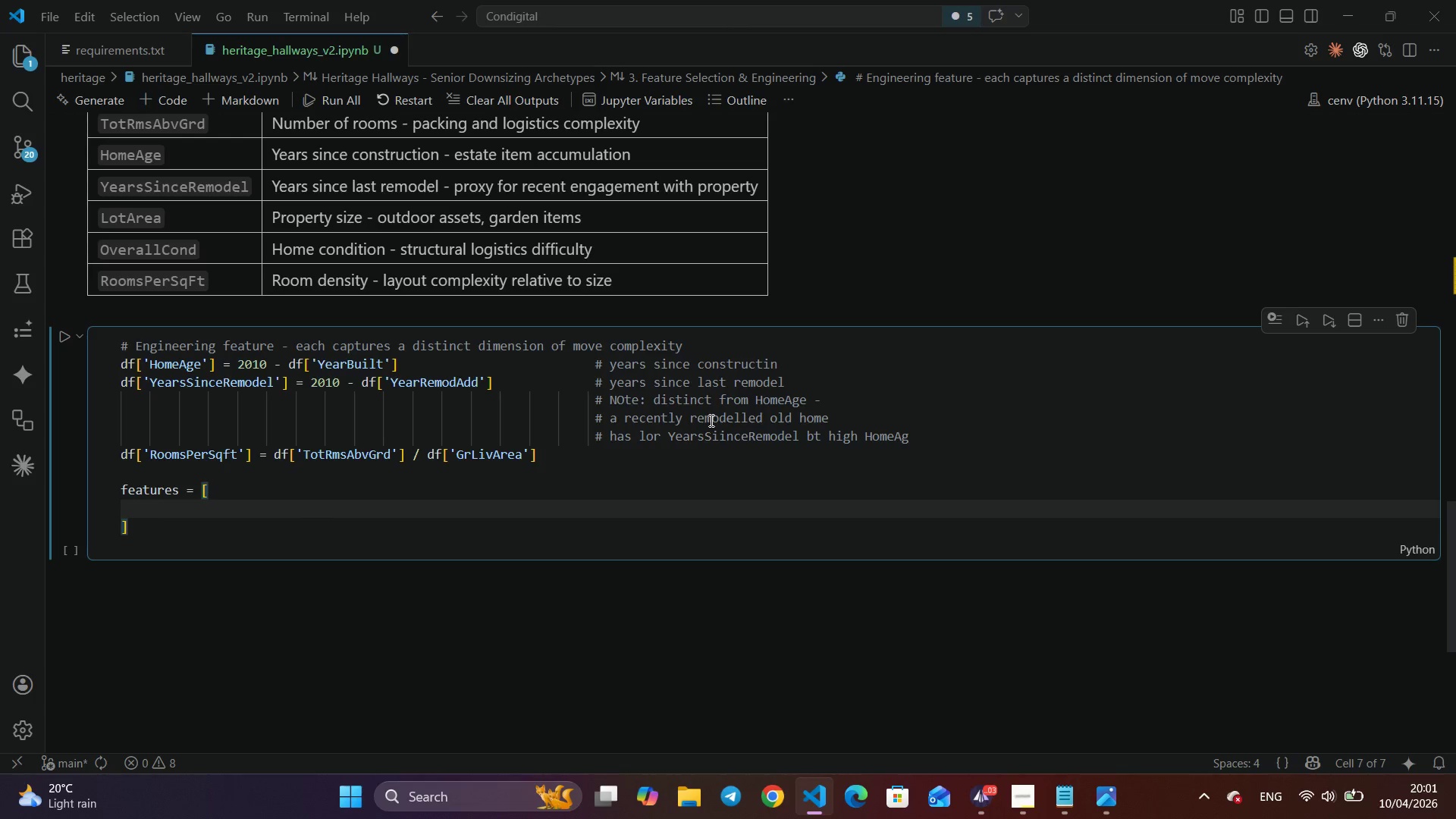 
key(Alt+Tab)
 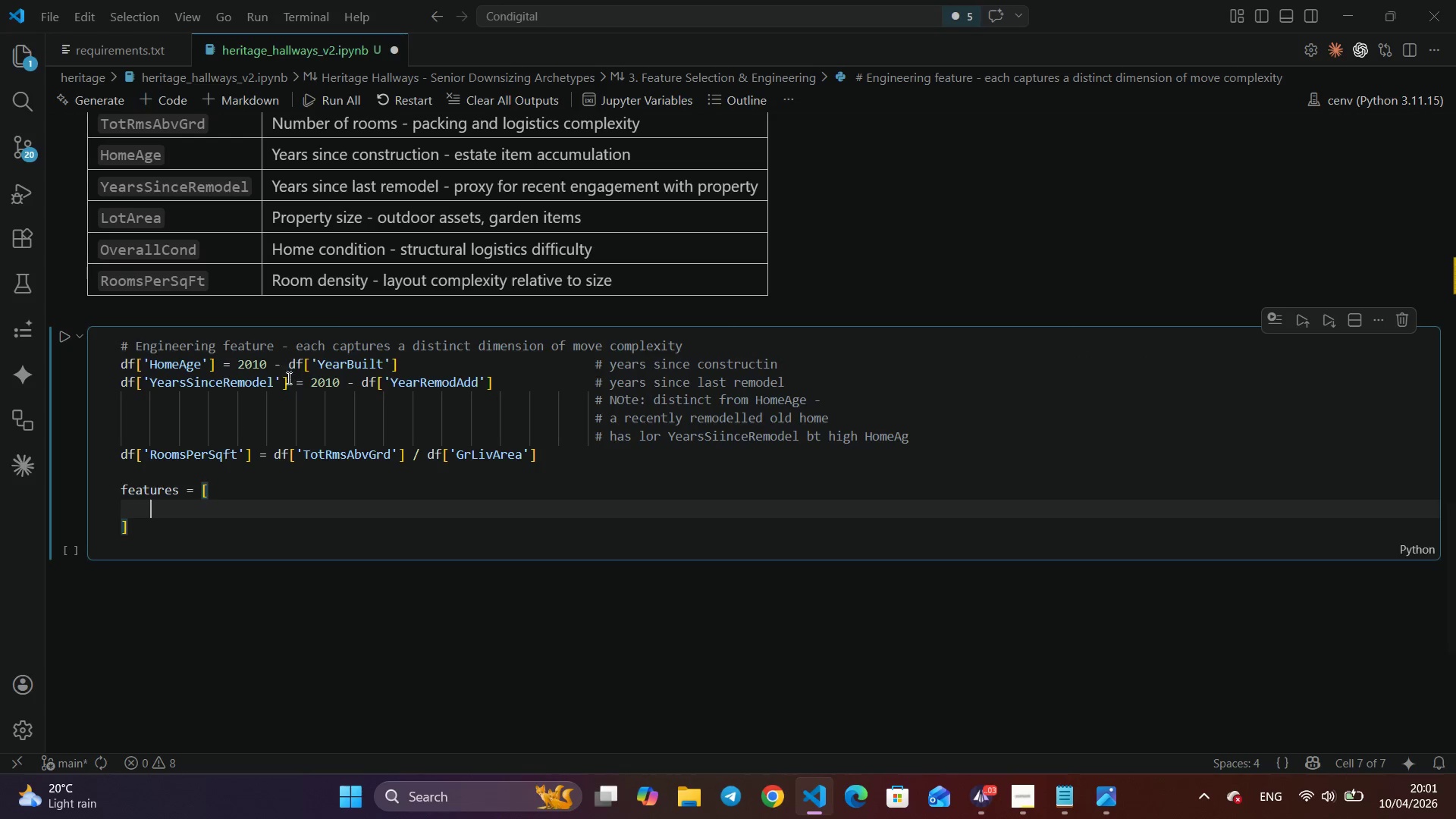 
left_click([774, 786])
 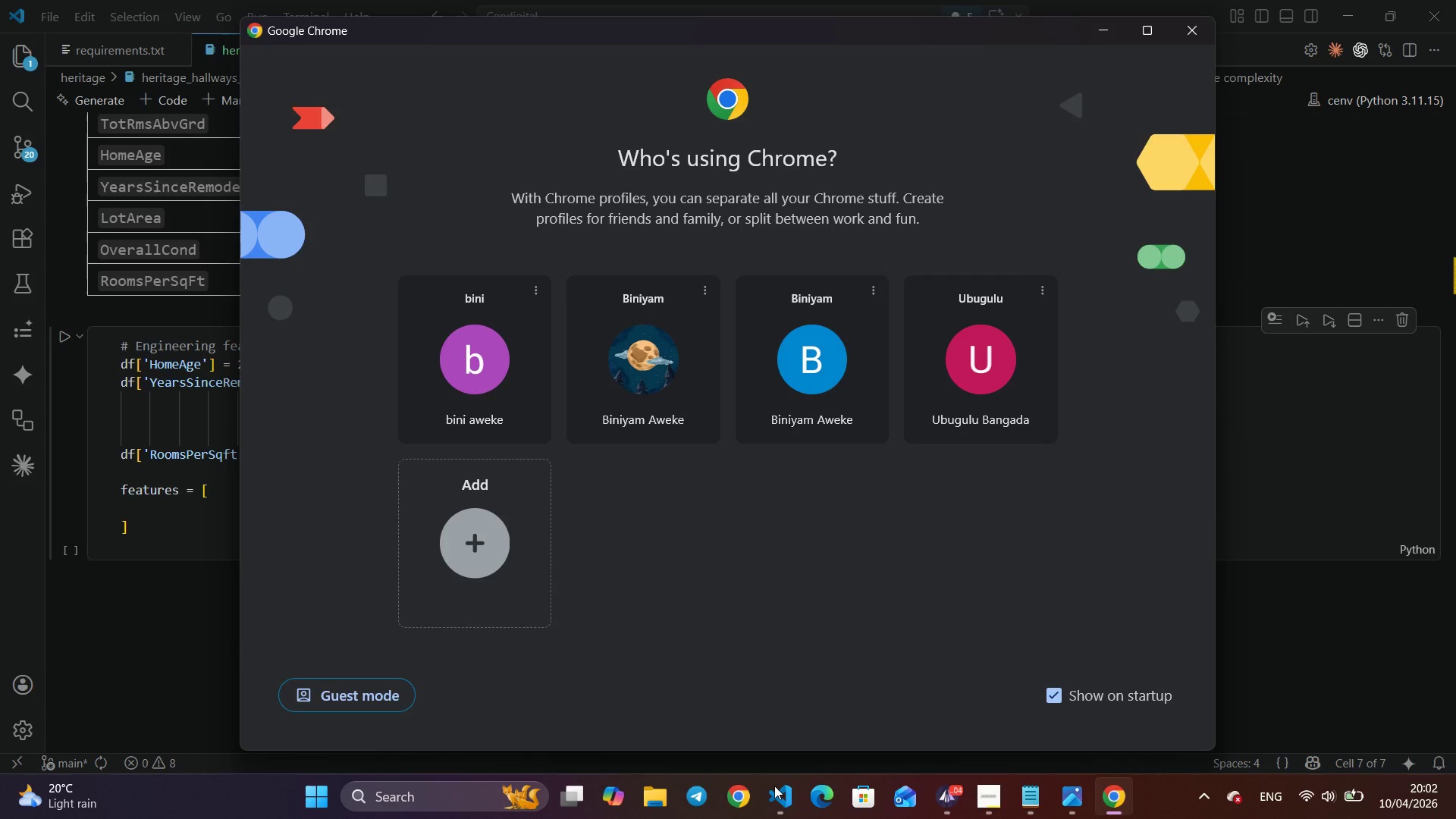 
wait(58.41)
 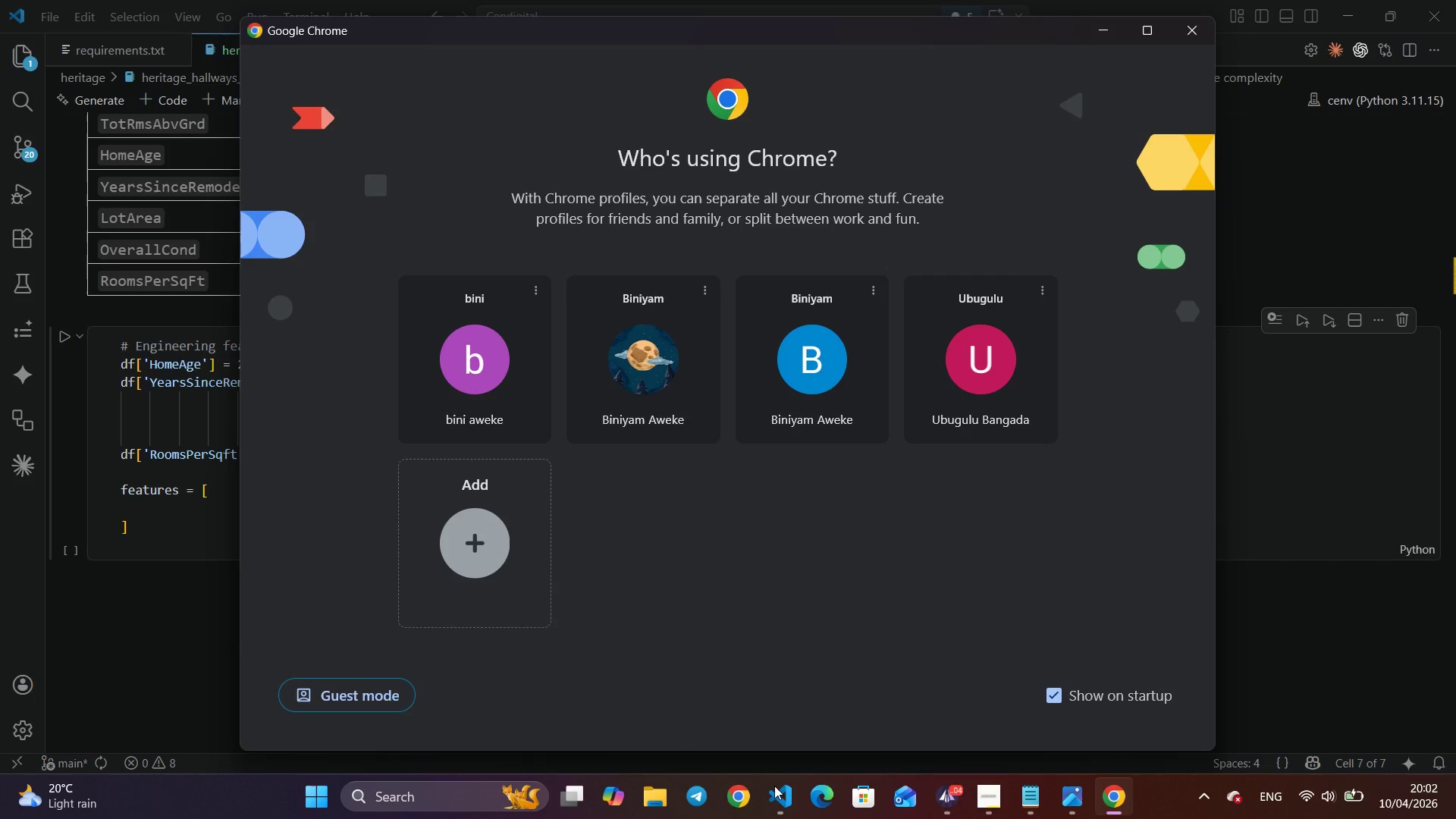 
left_click([1031, 423])
 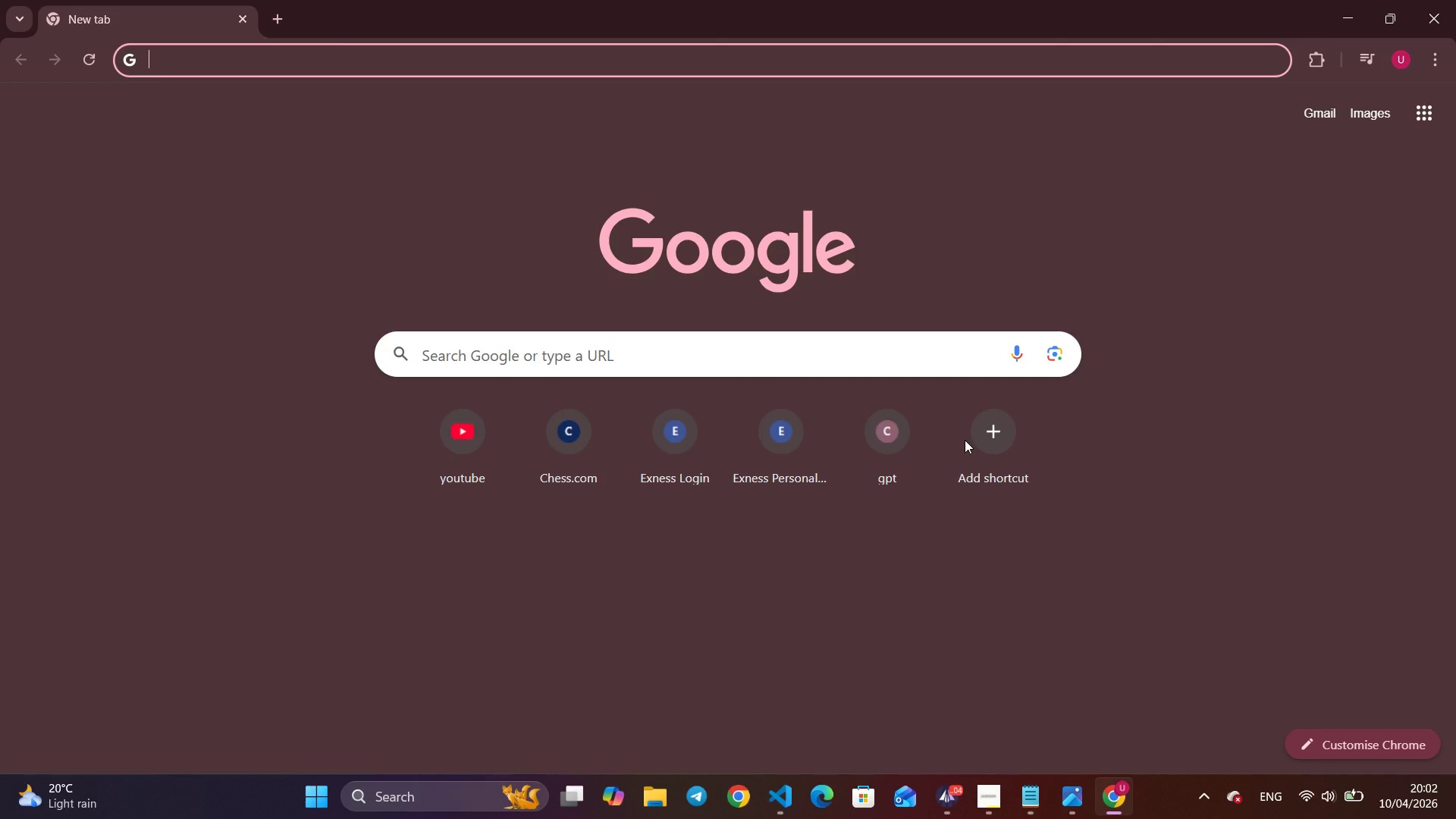 
wait(18.09)
 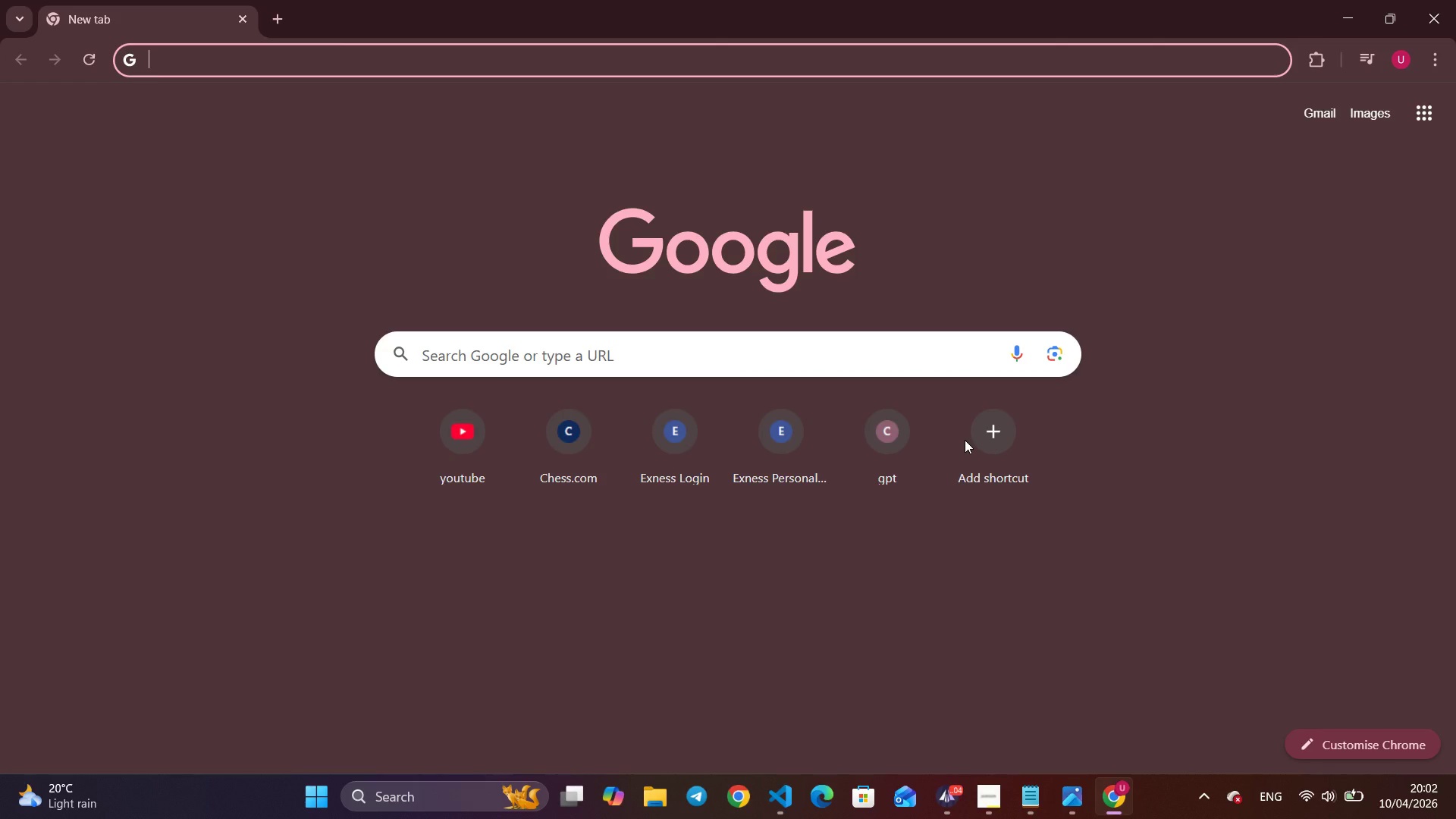 
type(spo)
 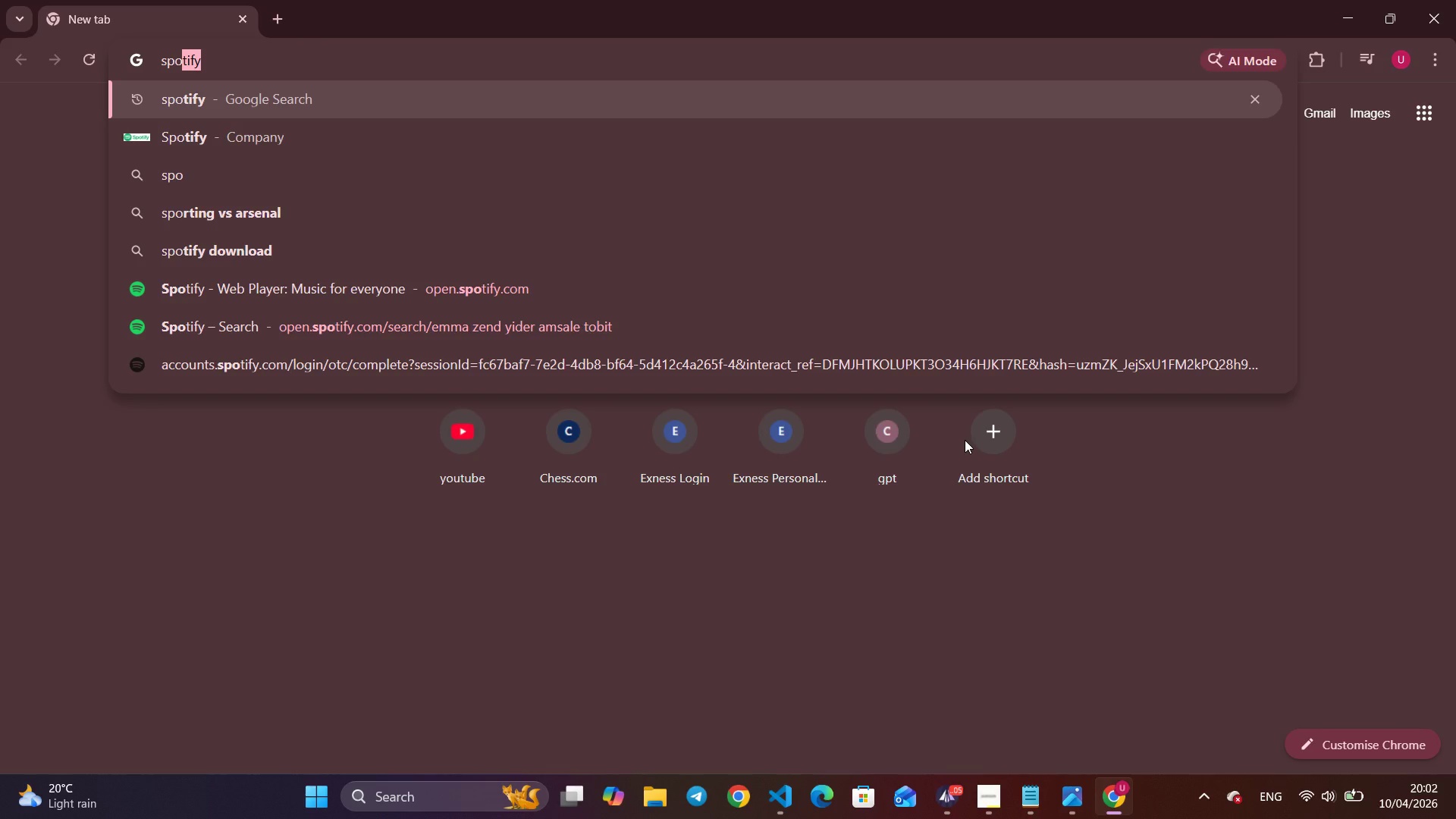 
key(ArrowDown)
 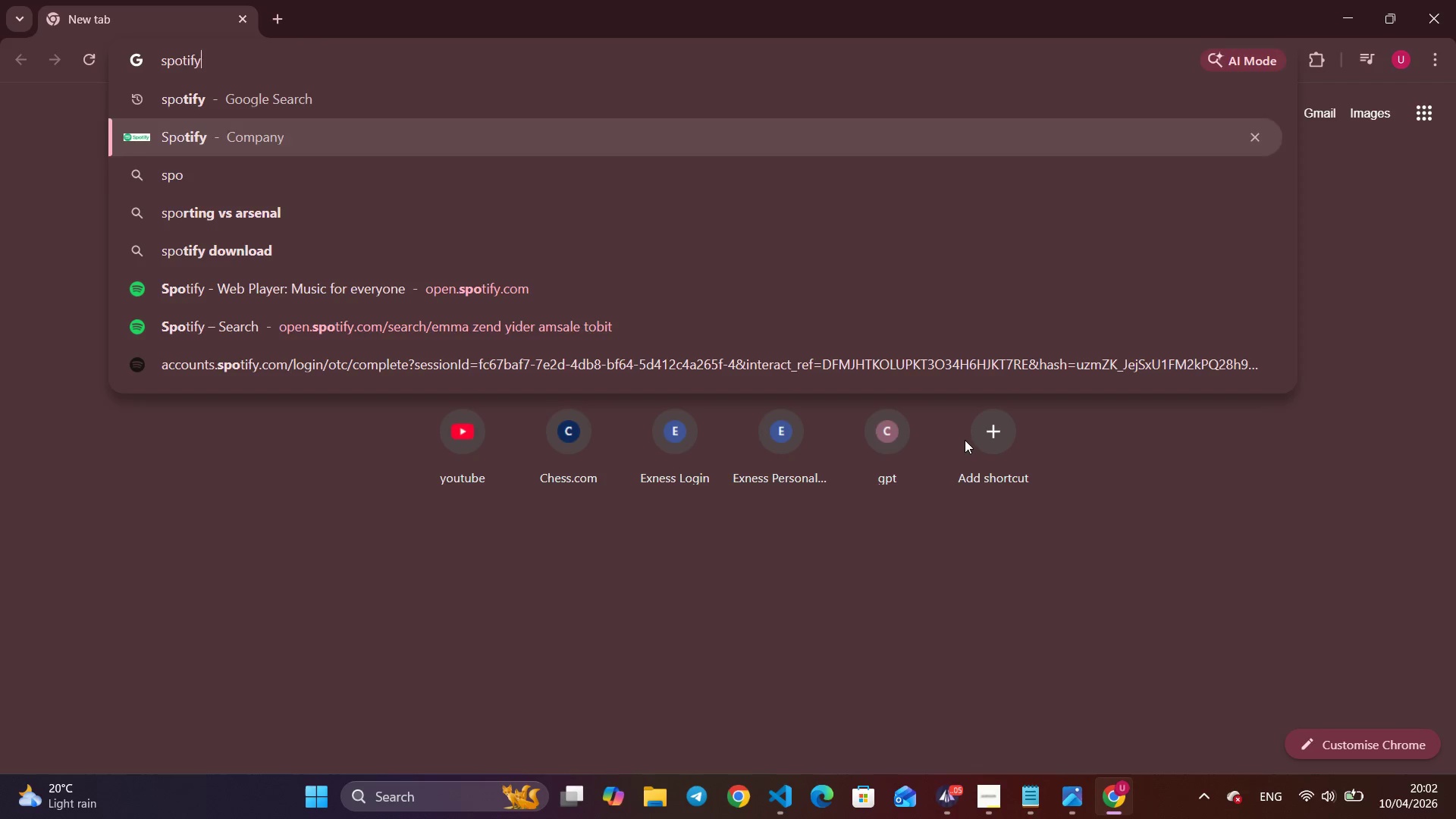 
key(ArrowDown)
 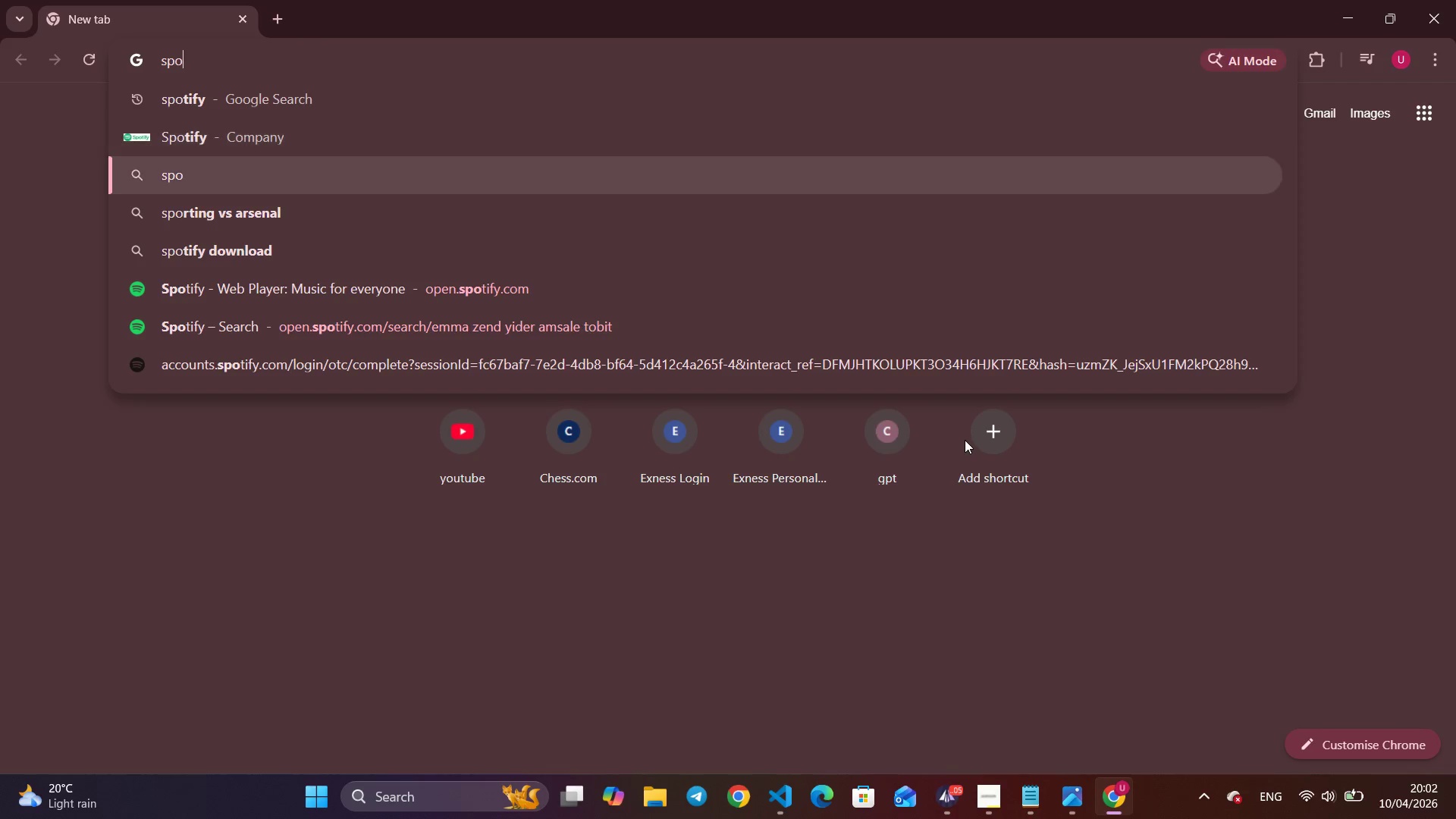 
key(ArrowDown)
 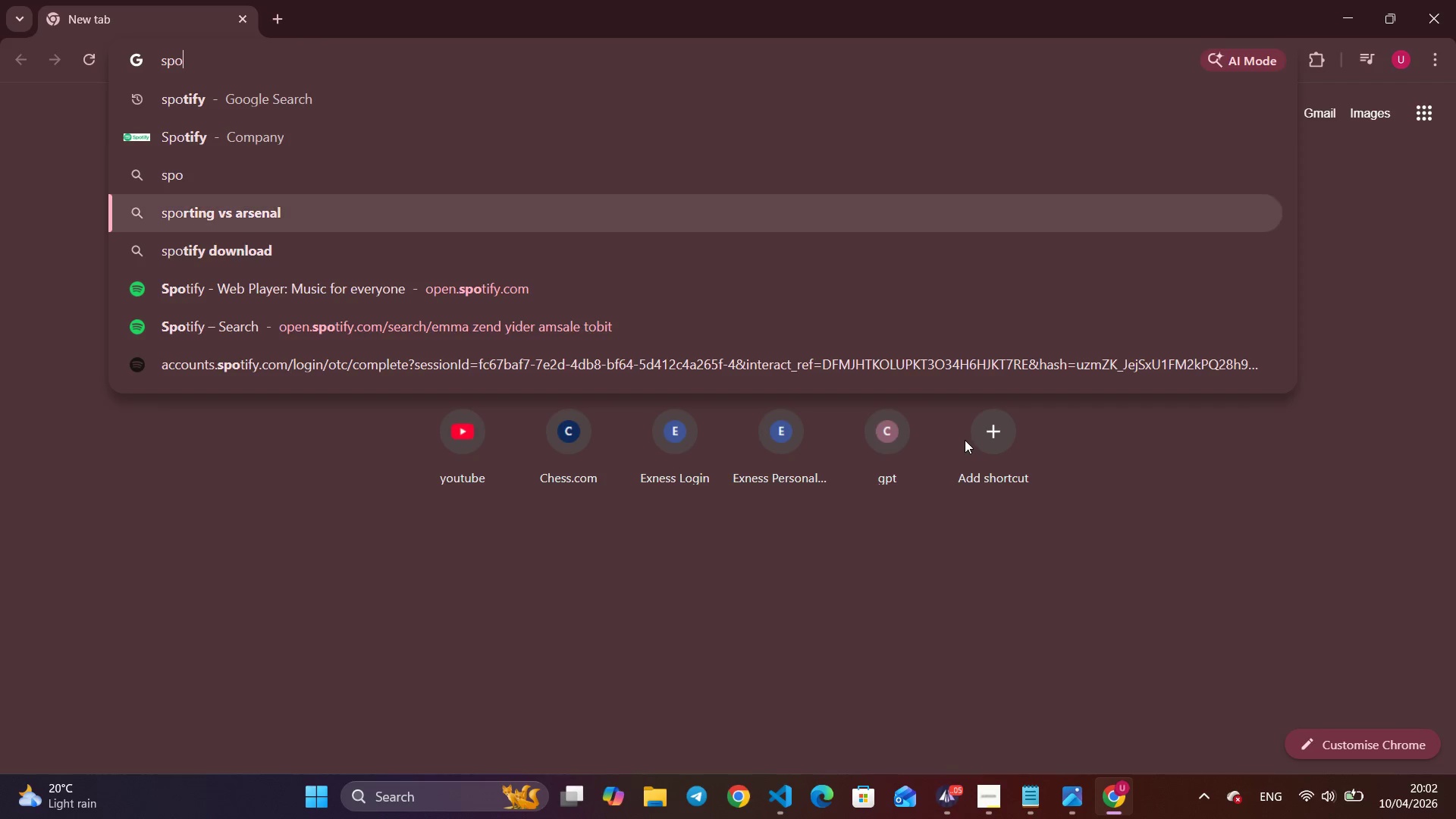 
key(ArrowDown)
 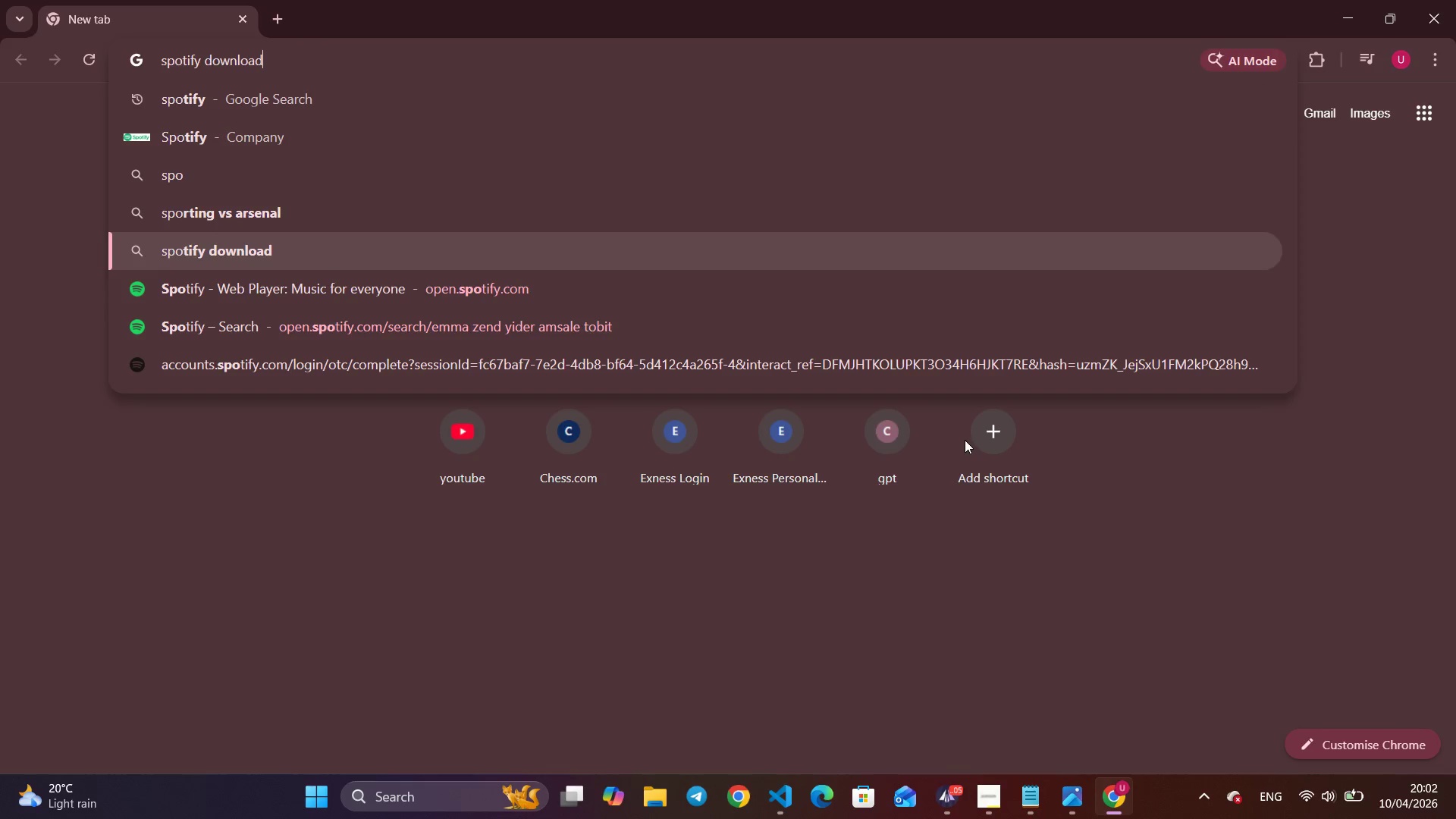 
key(ArrowDown)
 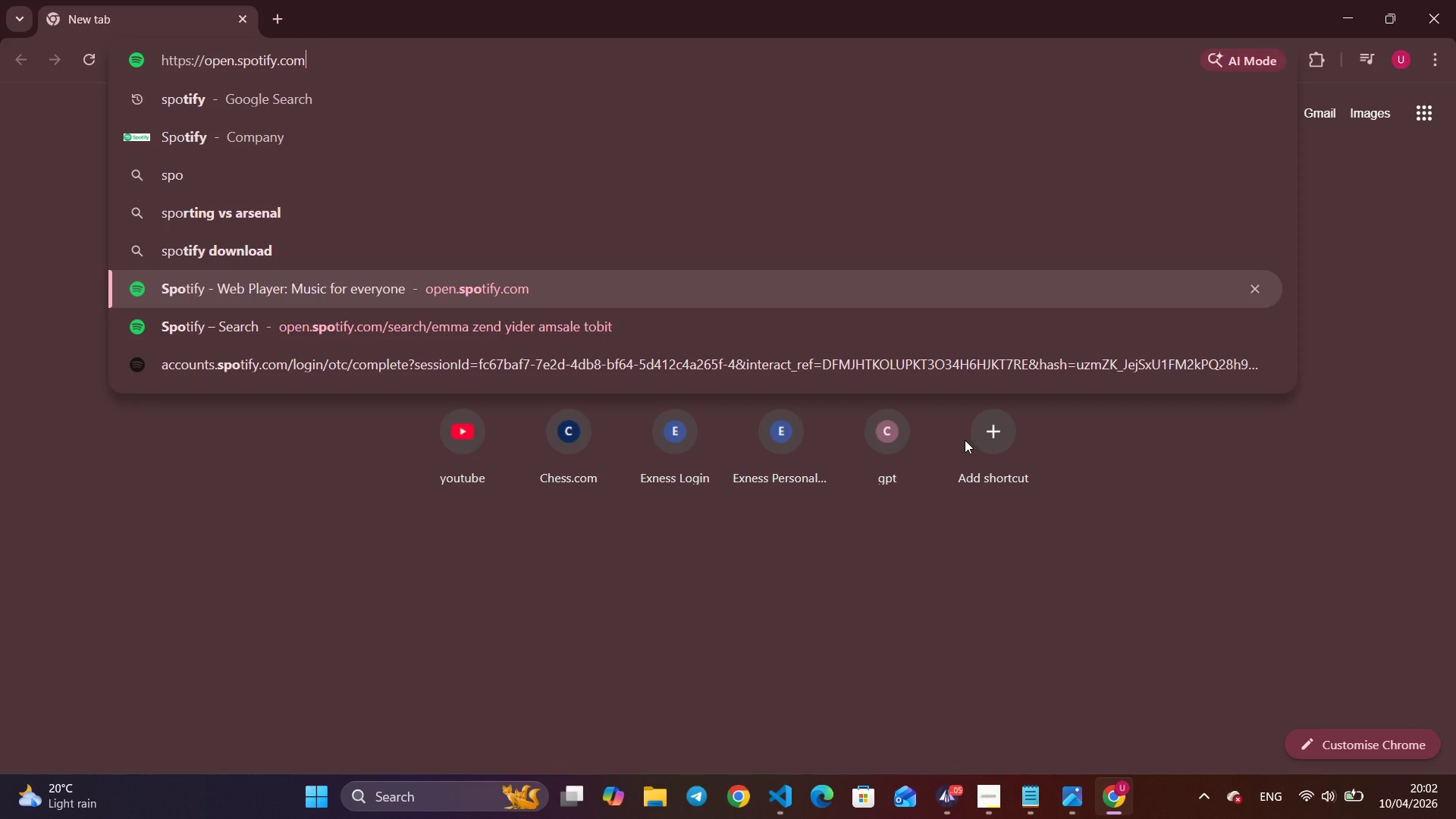 
key(Enter)
 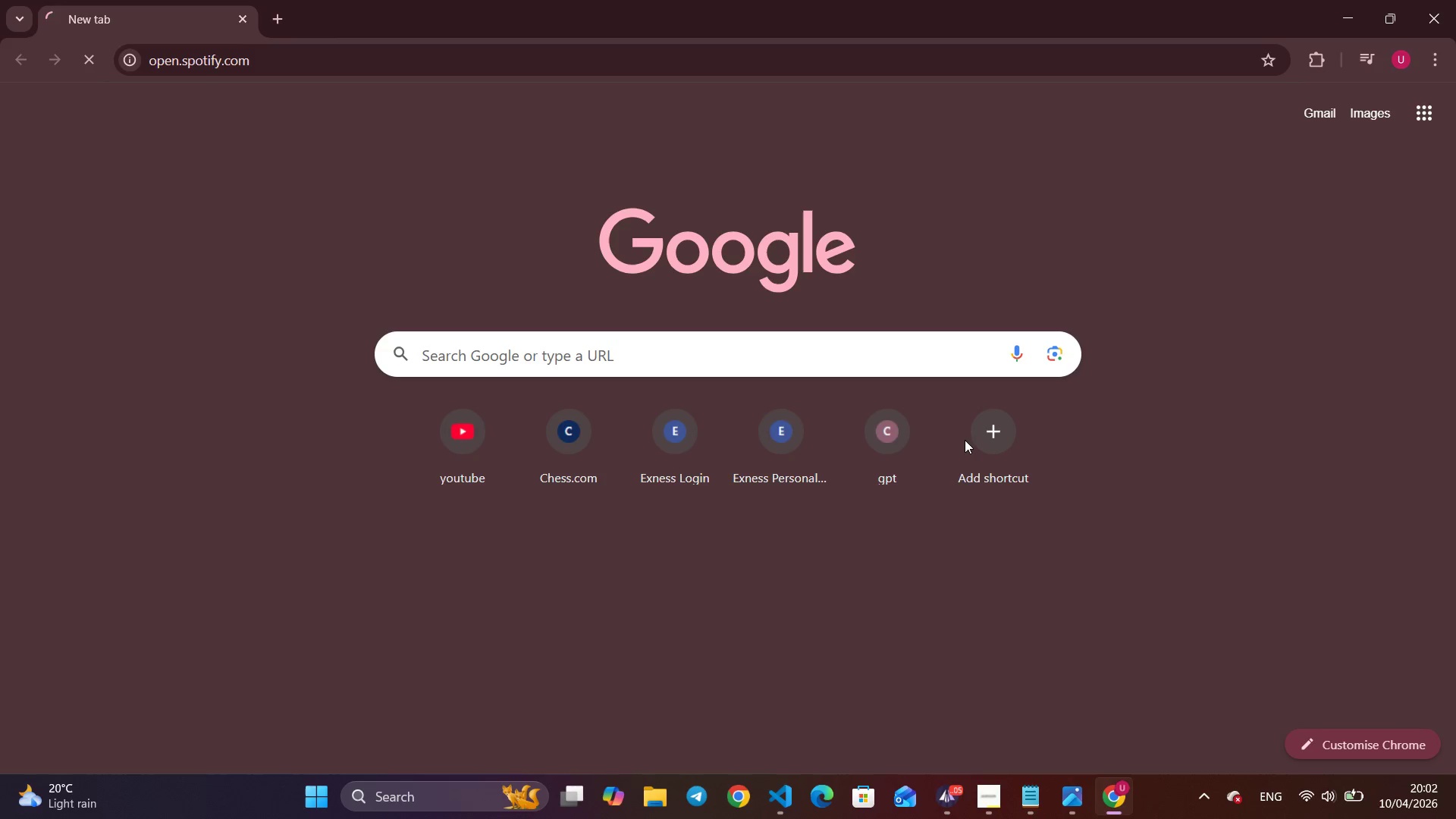 
left_click([1350, 19])
 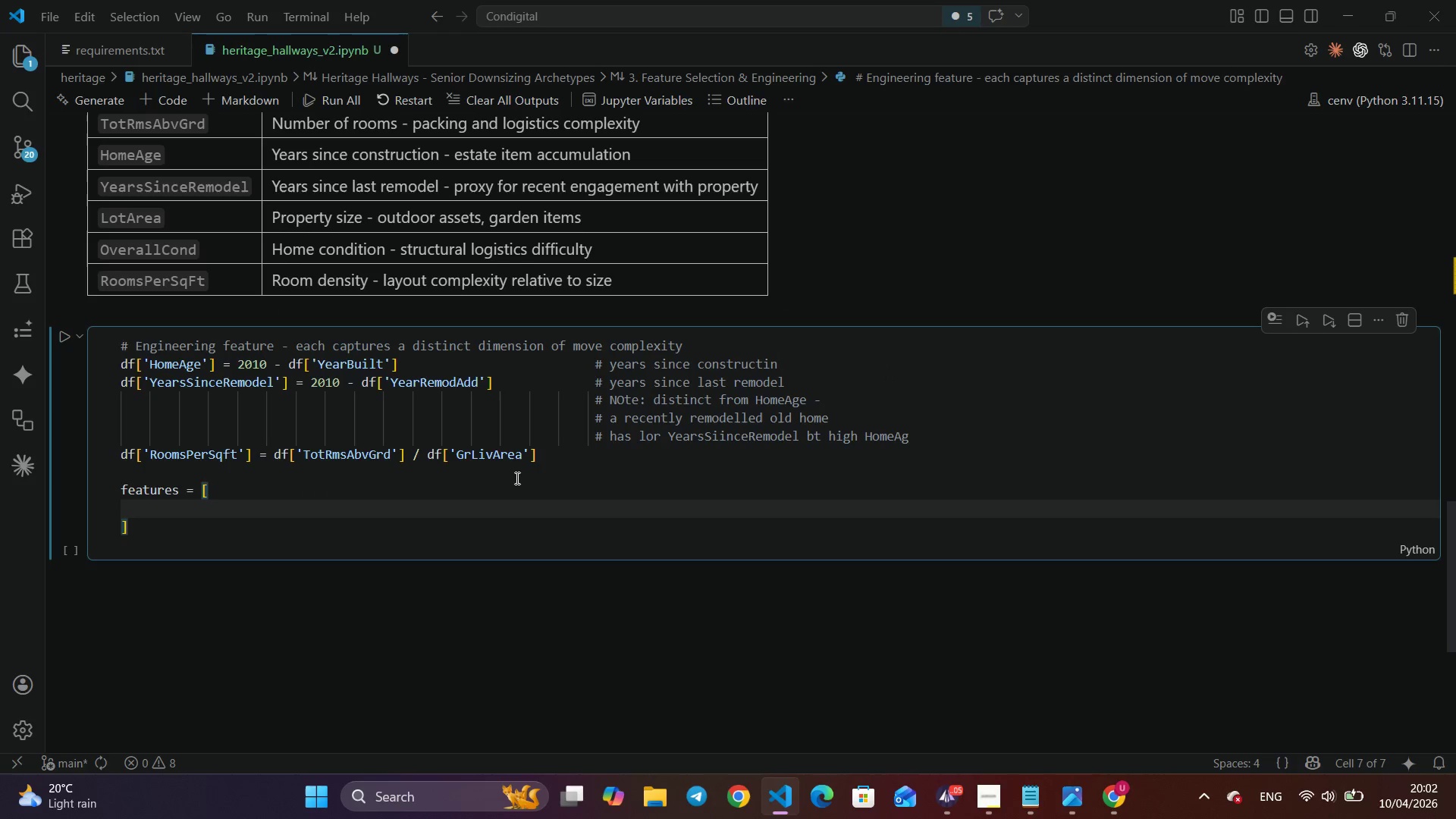 
type('Fr)
key(Backspace)
key(Backspace)
type(GrLivArea)
 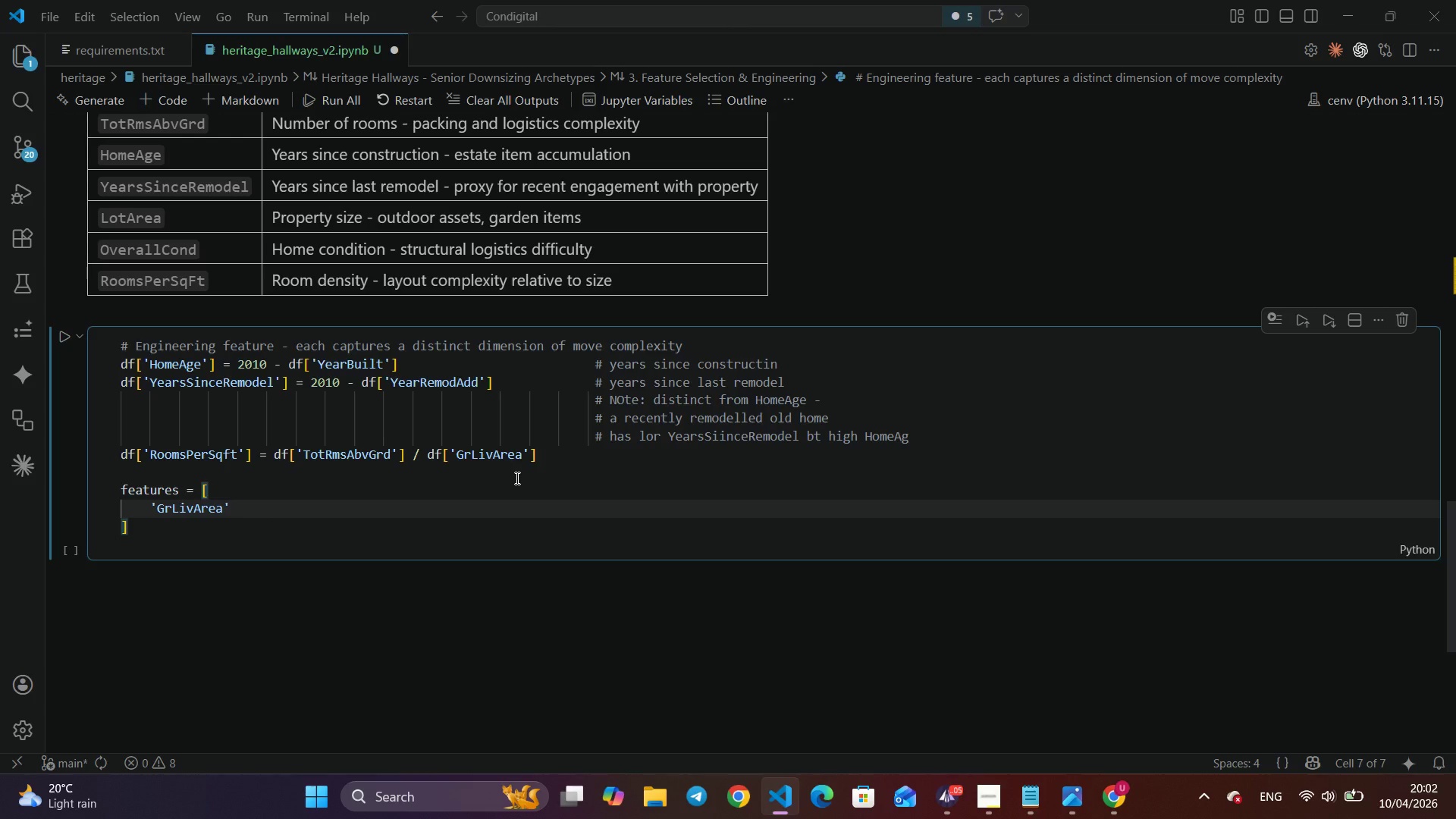 
key(ArrowRight)
 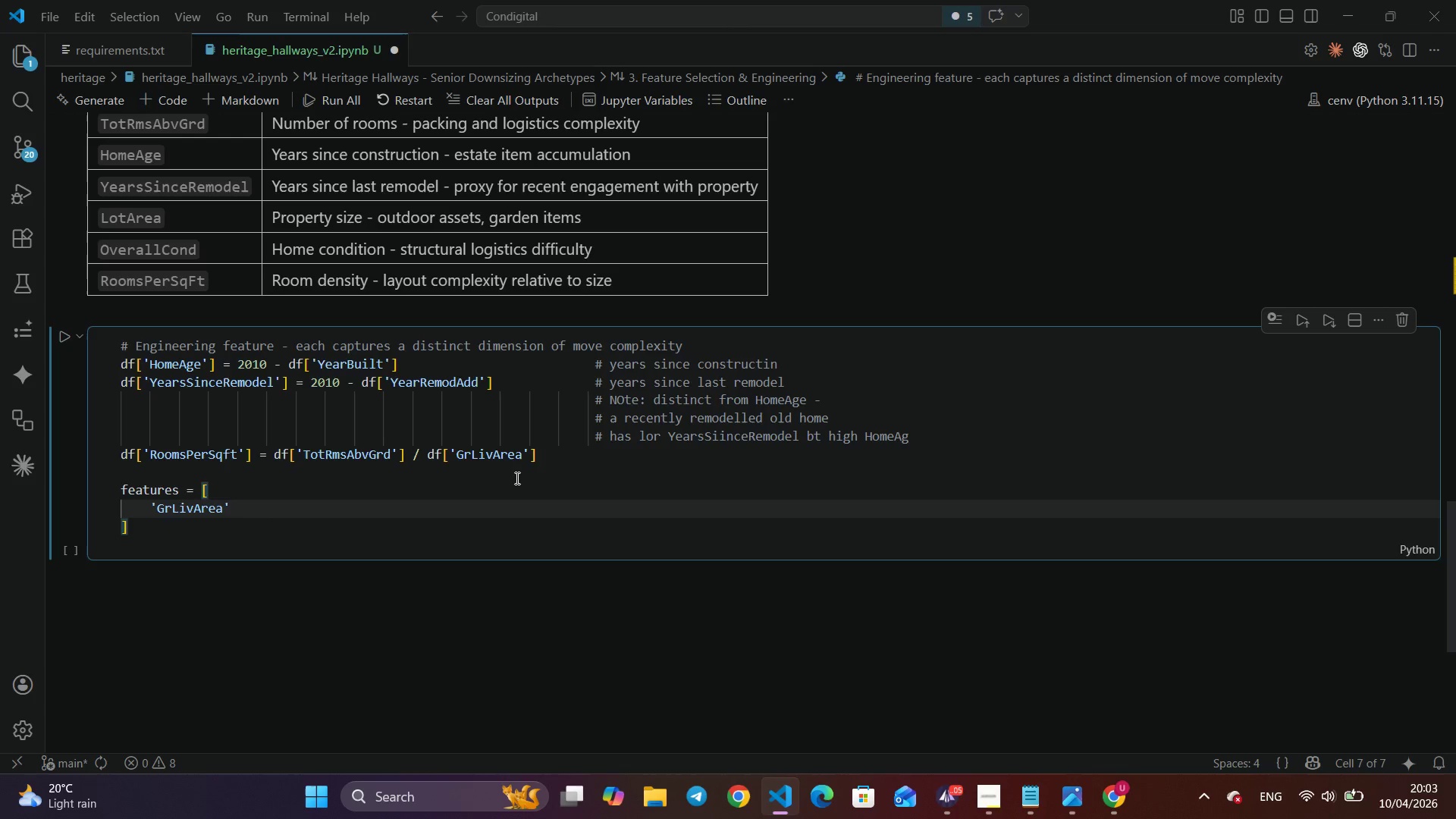 
key(Comma)
 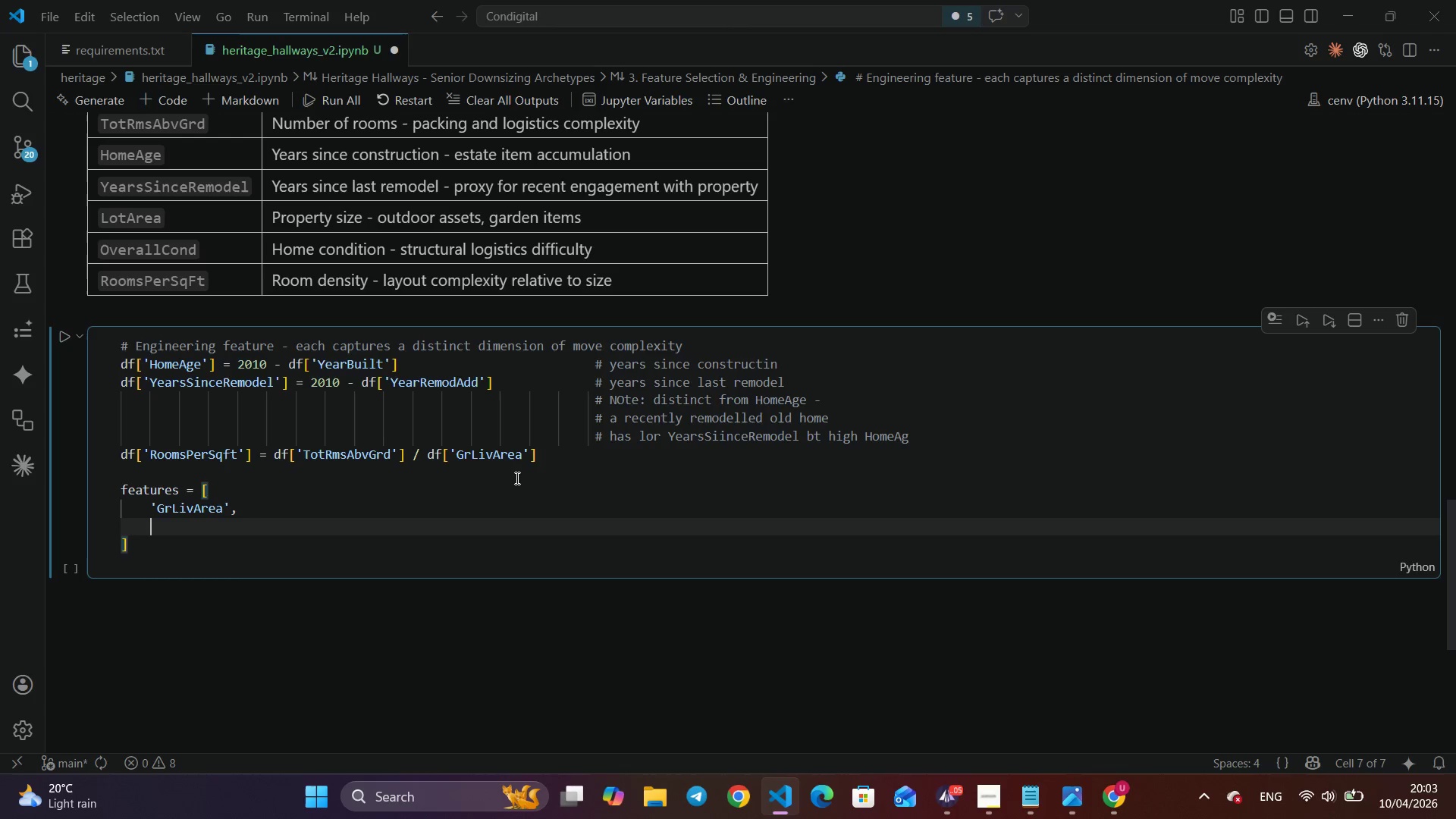 
key(Enter)
 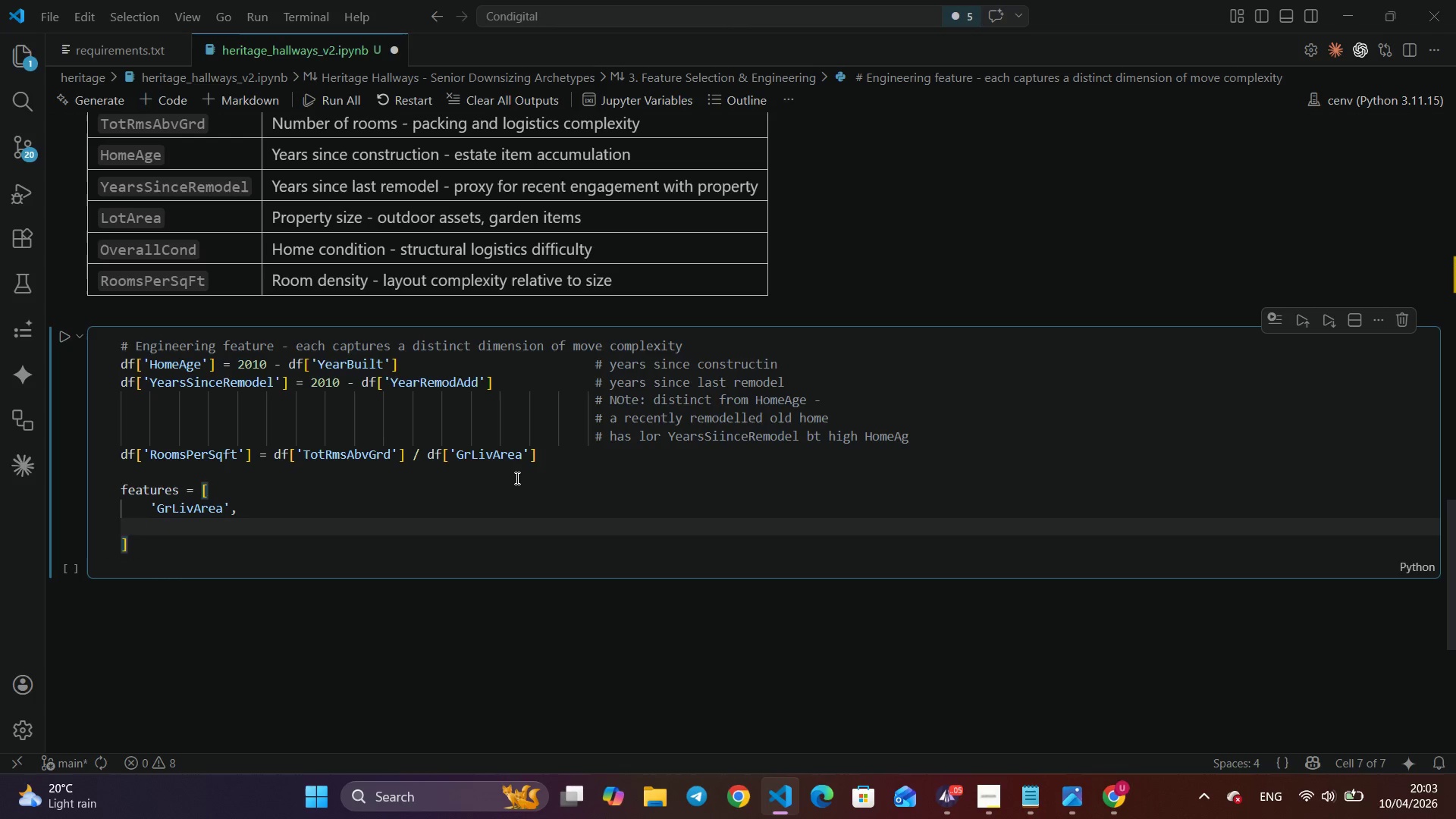 
type(\)
key(Backspace)
type('TotRmsAbvGrd)
 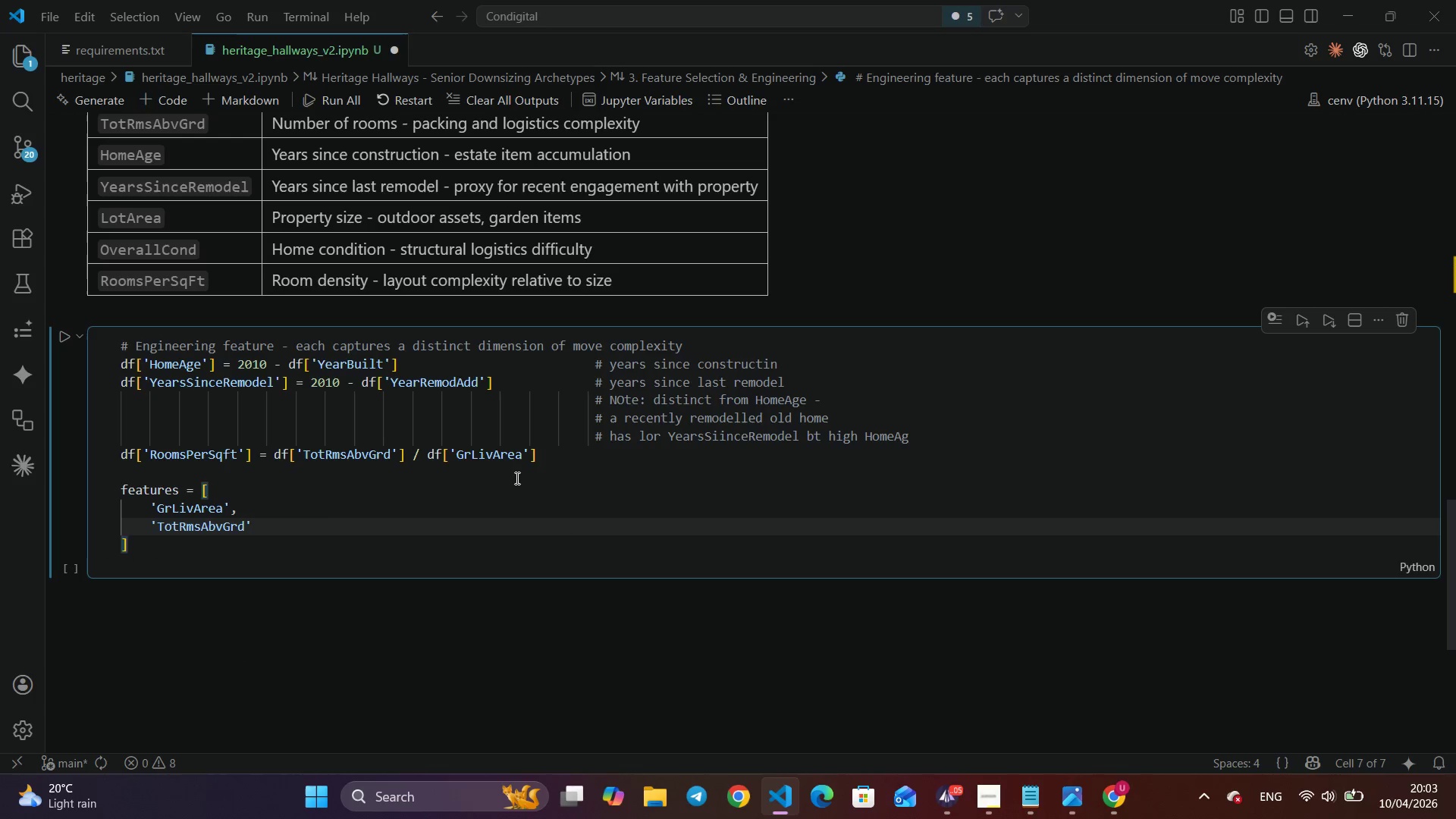 
key(ArrowRight)
 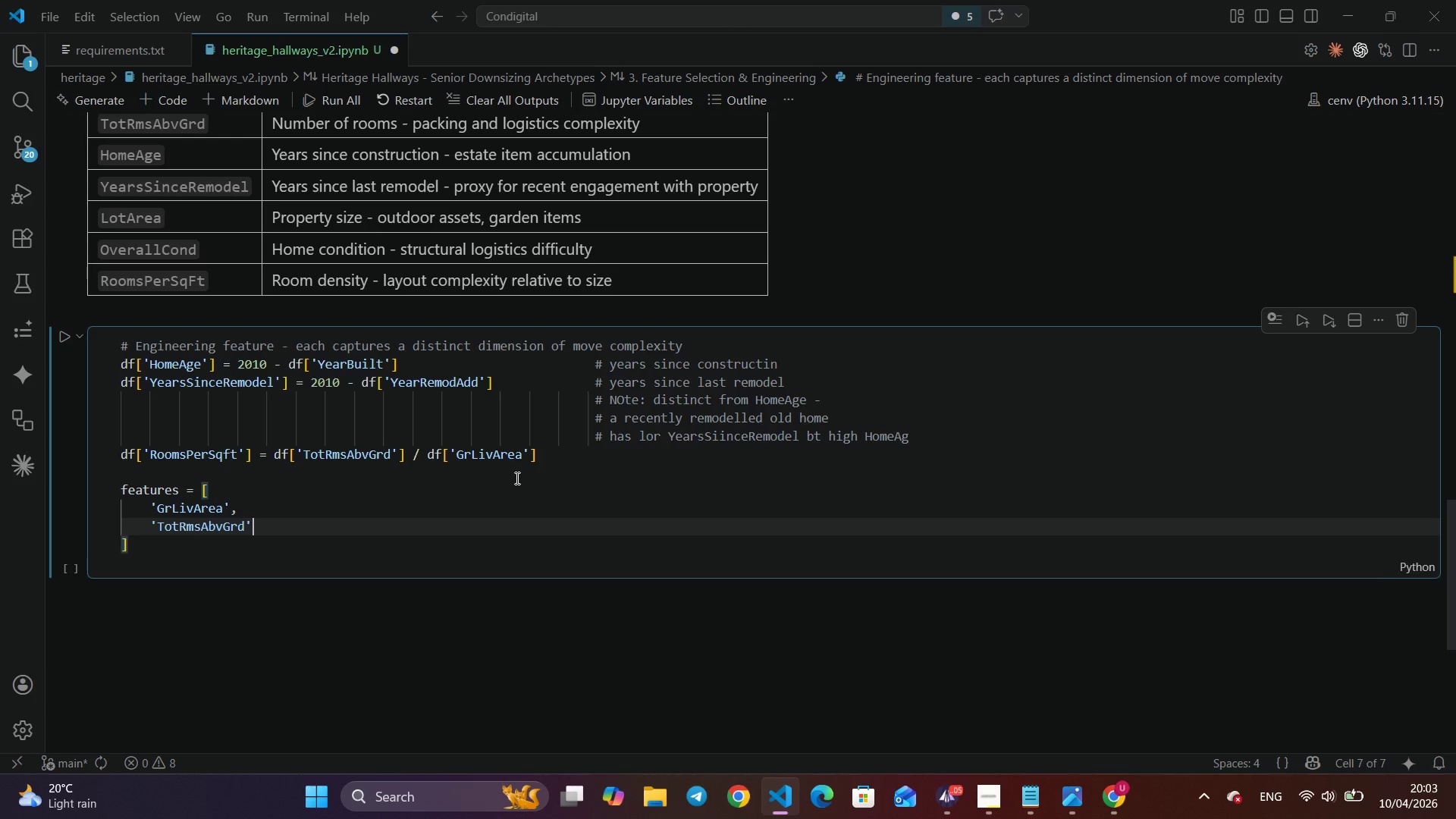 
key(Enter)
 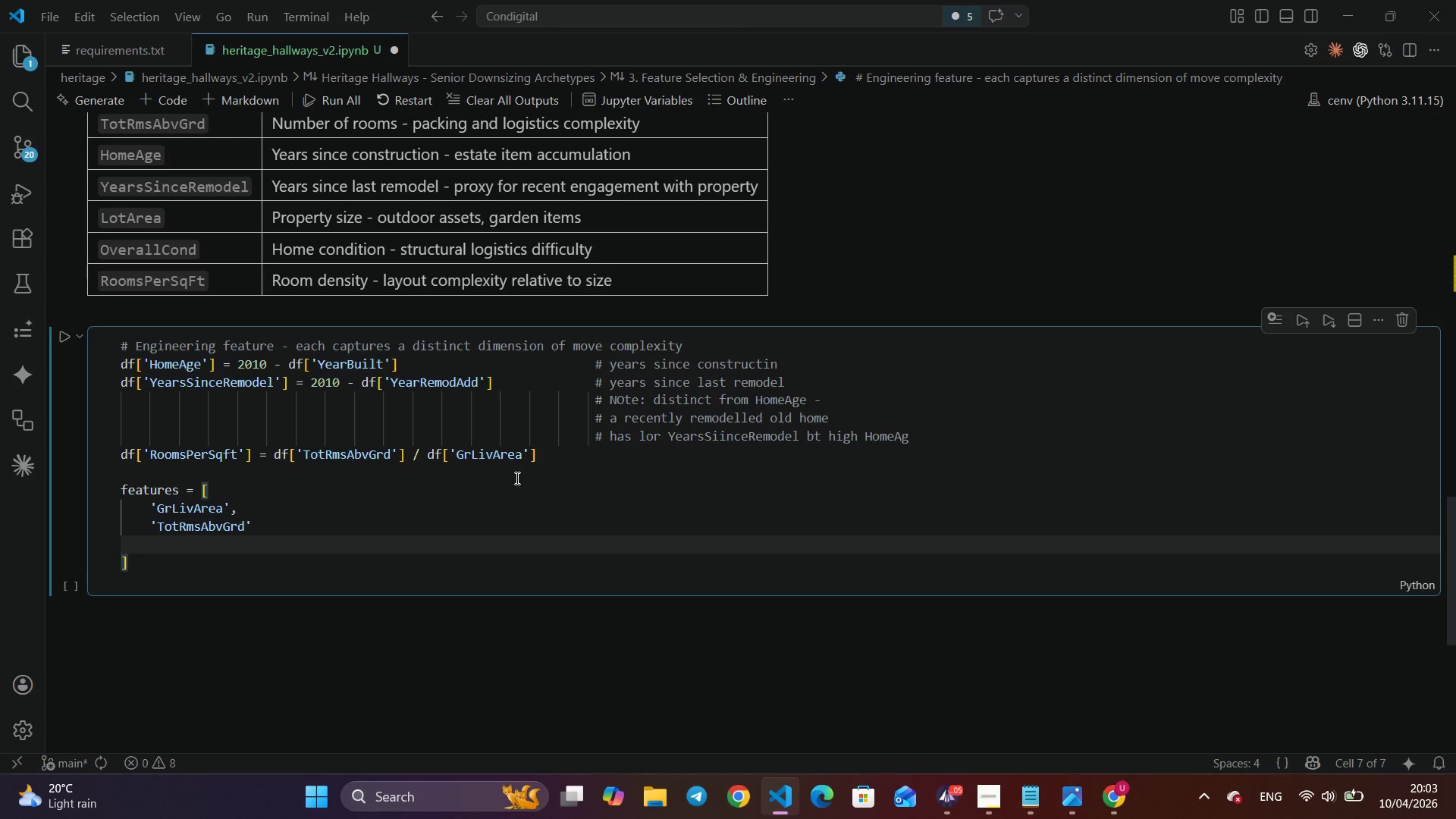 
key(Backspace)
 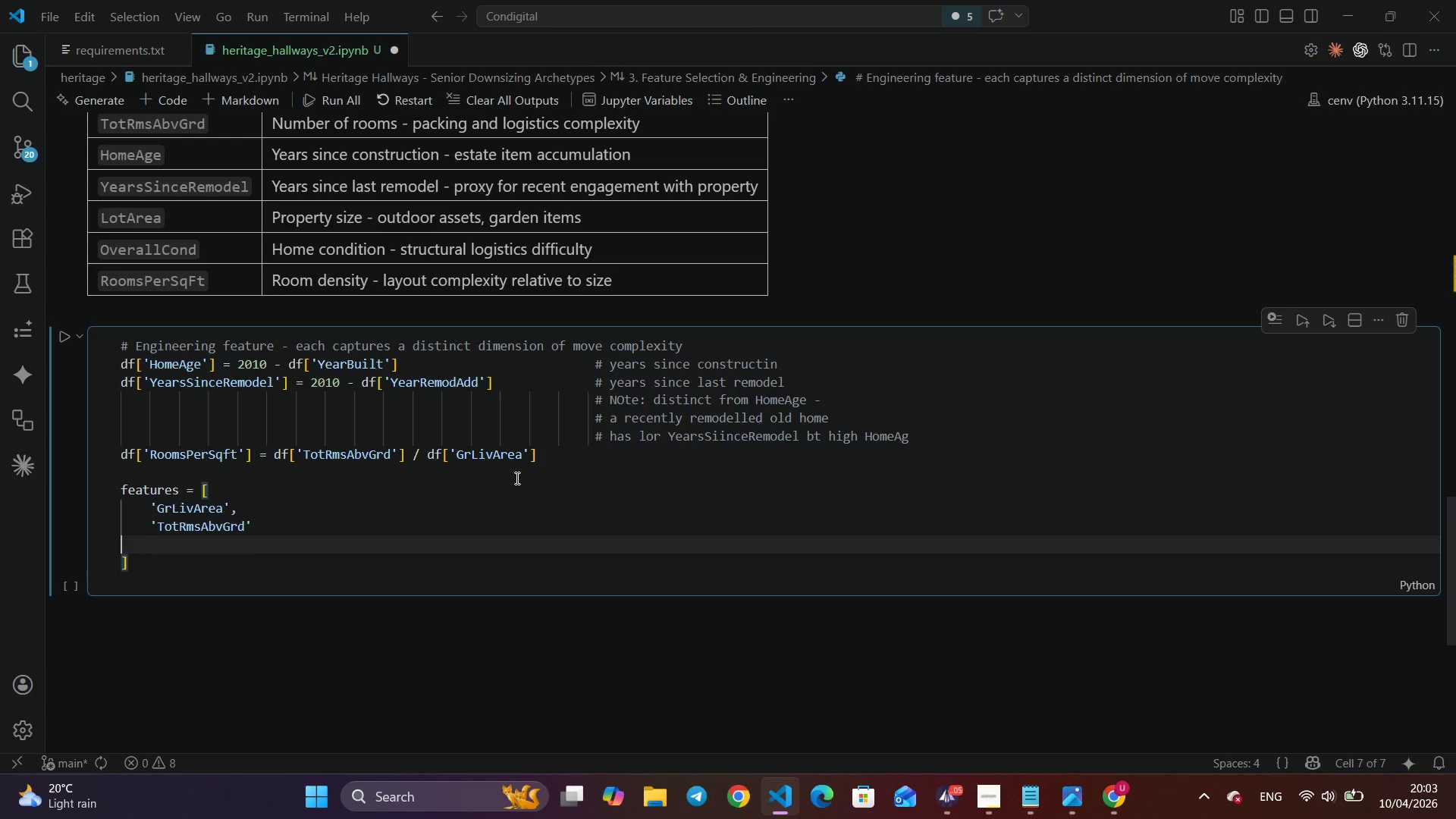 
key(Backspace)
 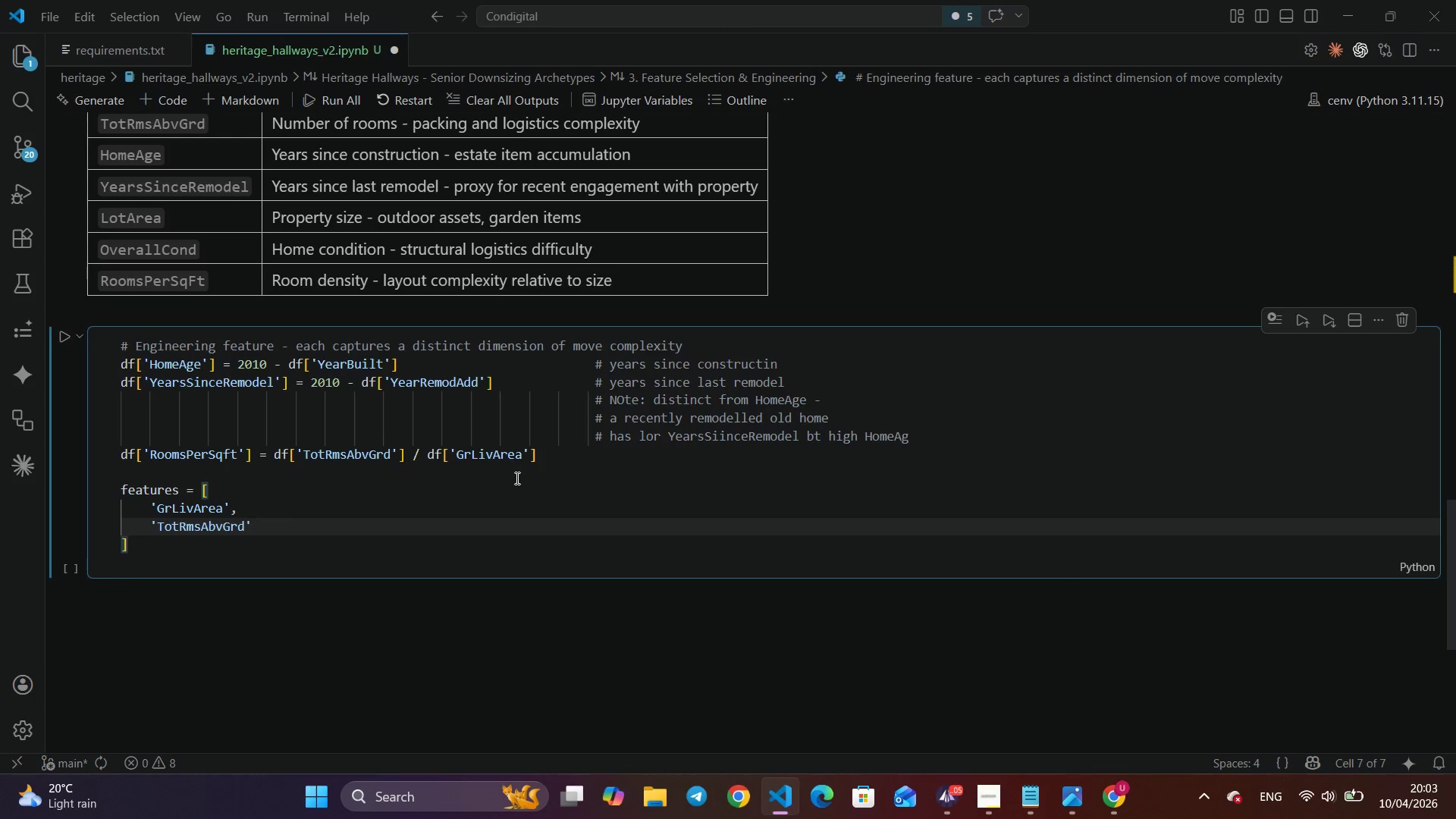 
key(Comma)
 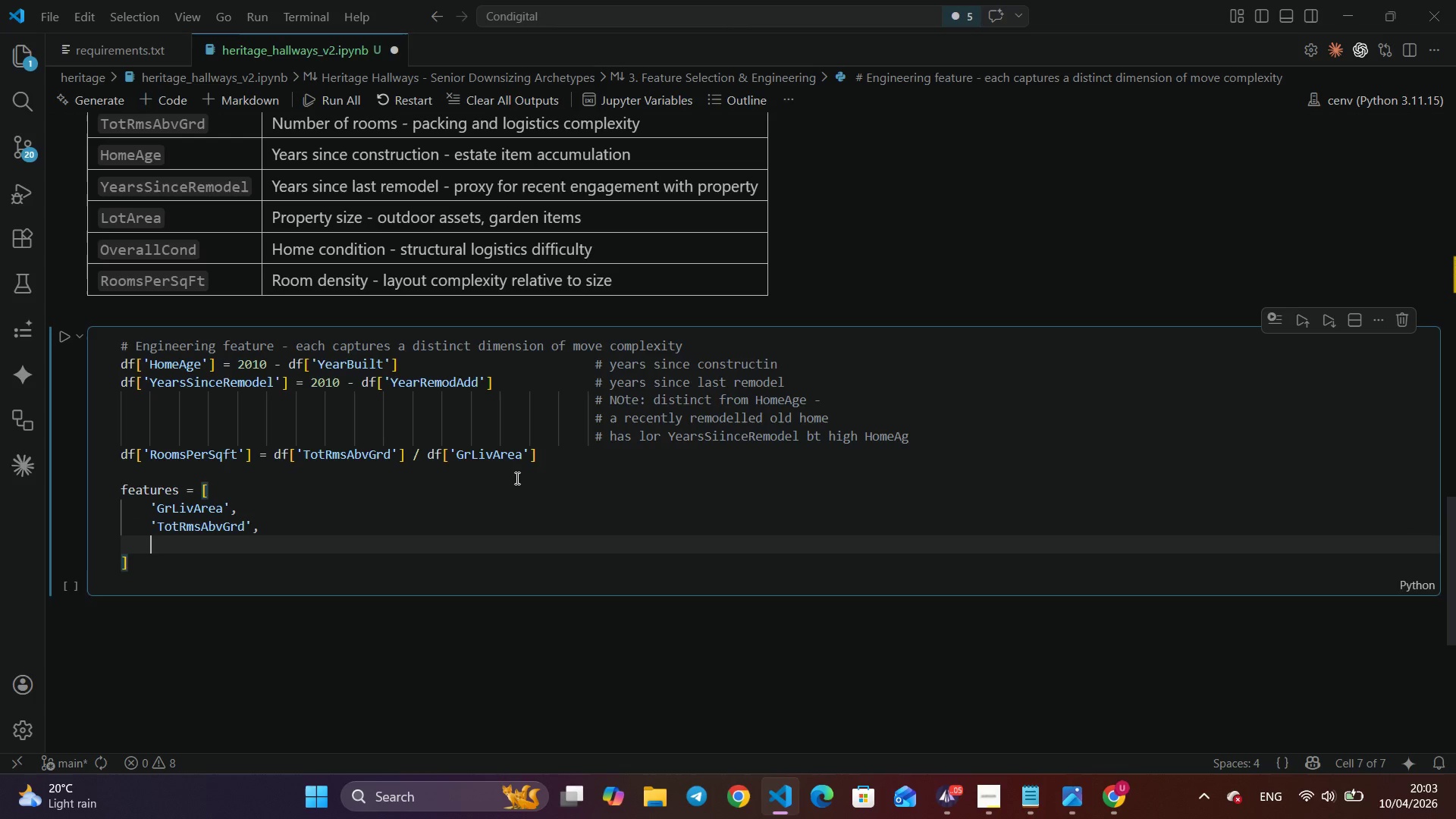 
key(Enter)
 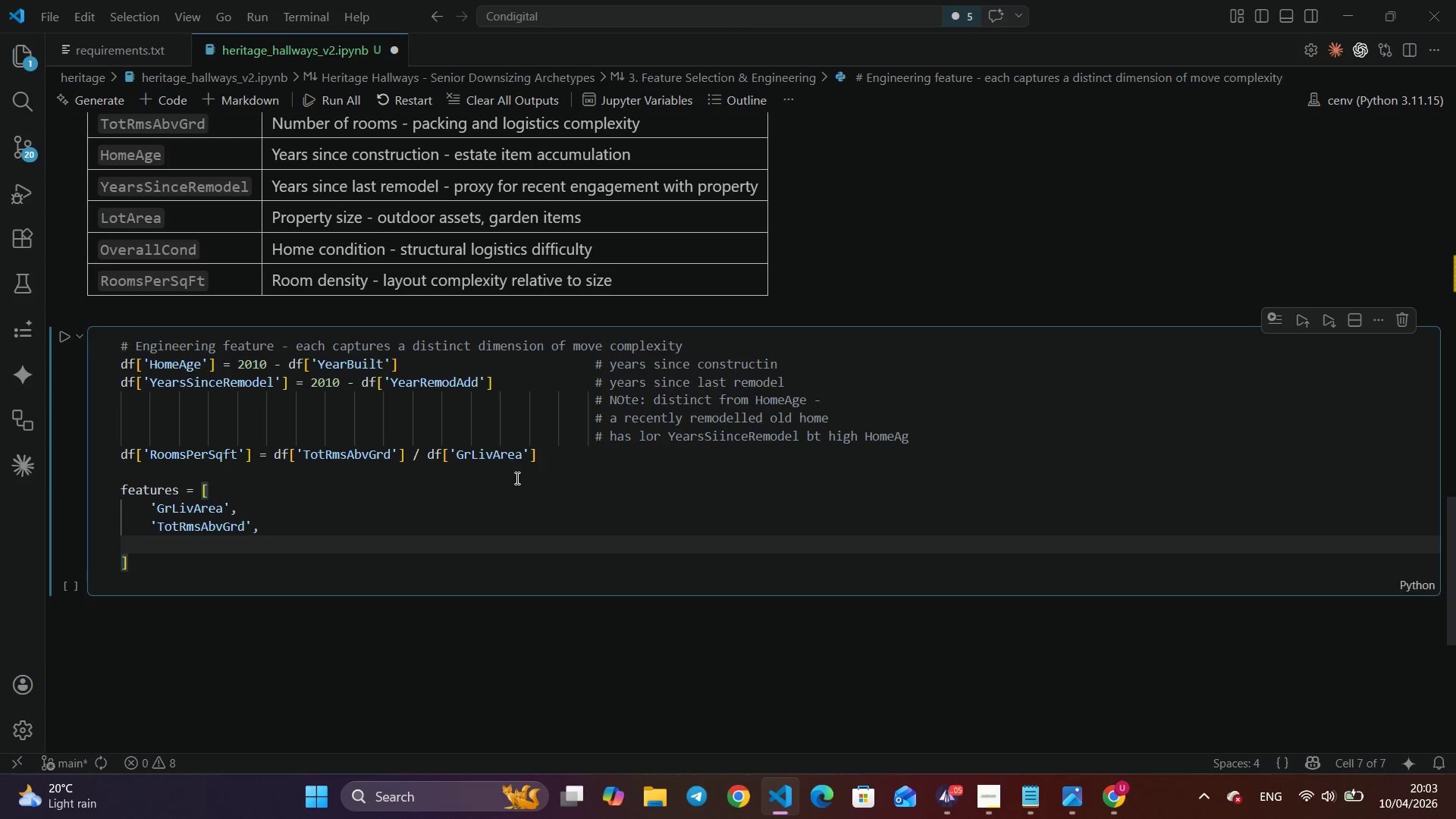 
type('HomeAge)
 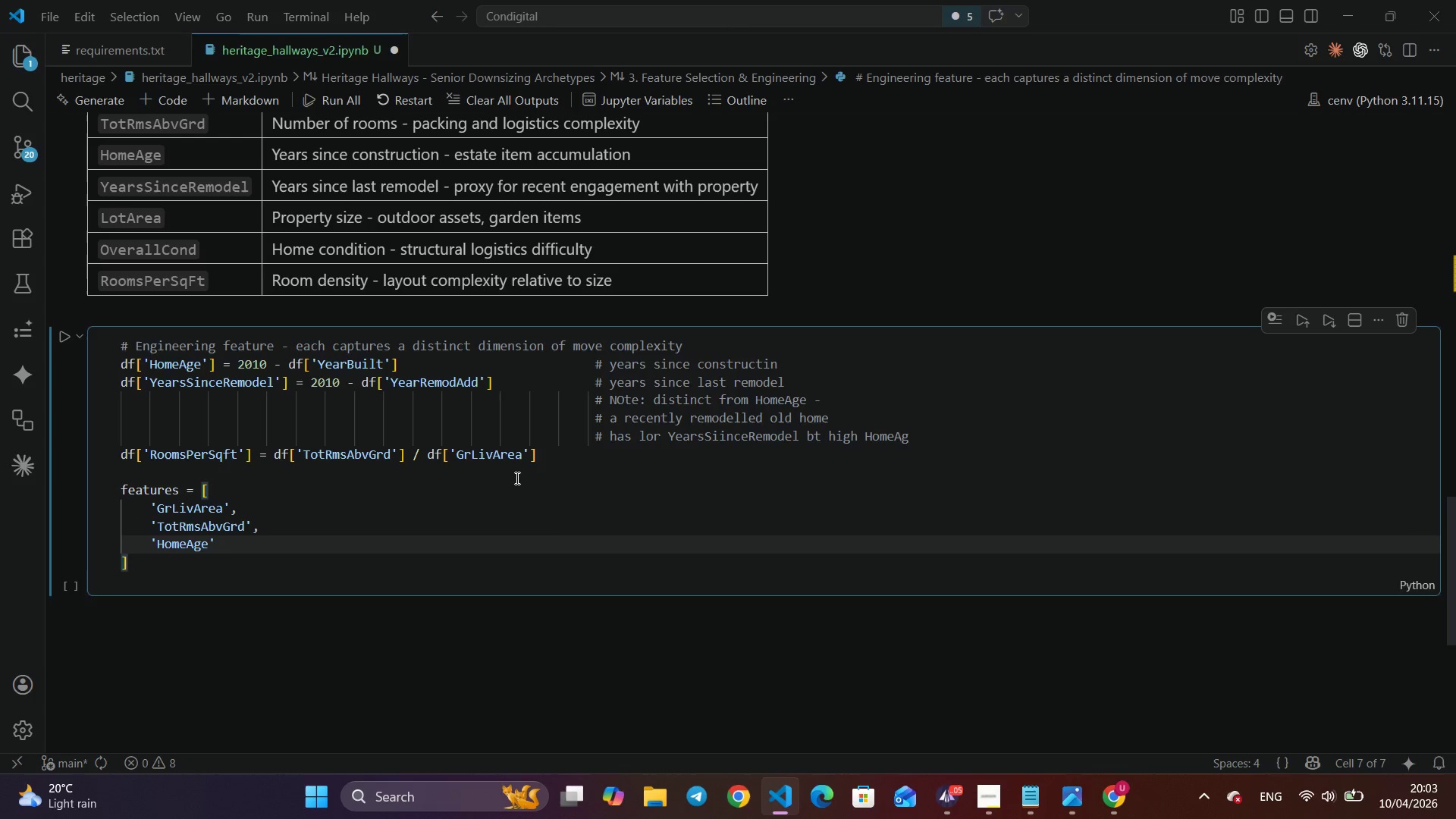 
key(ArrowRight)
 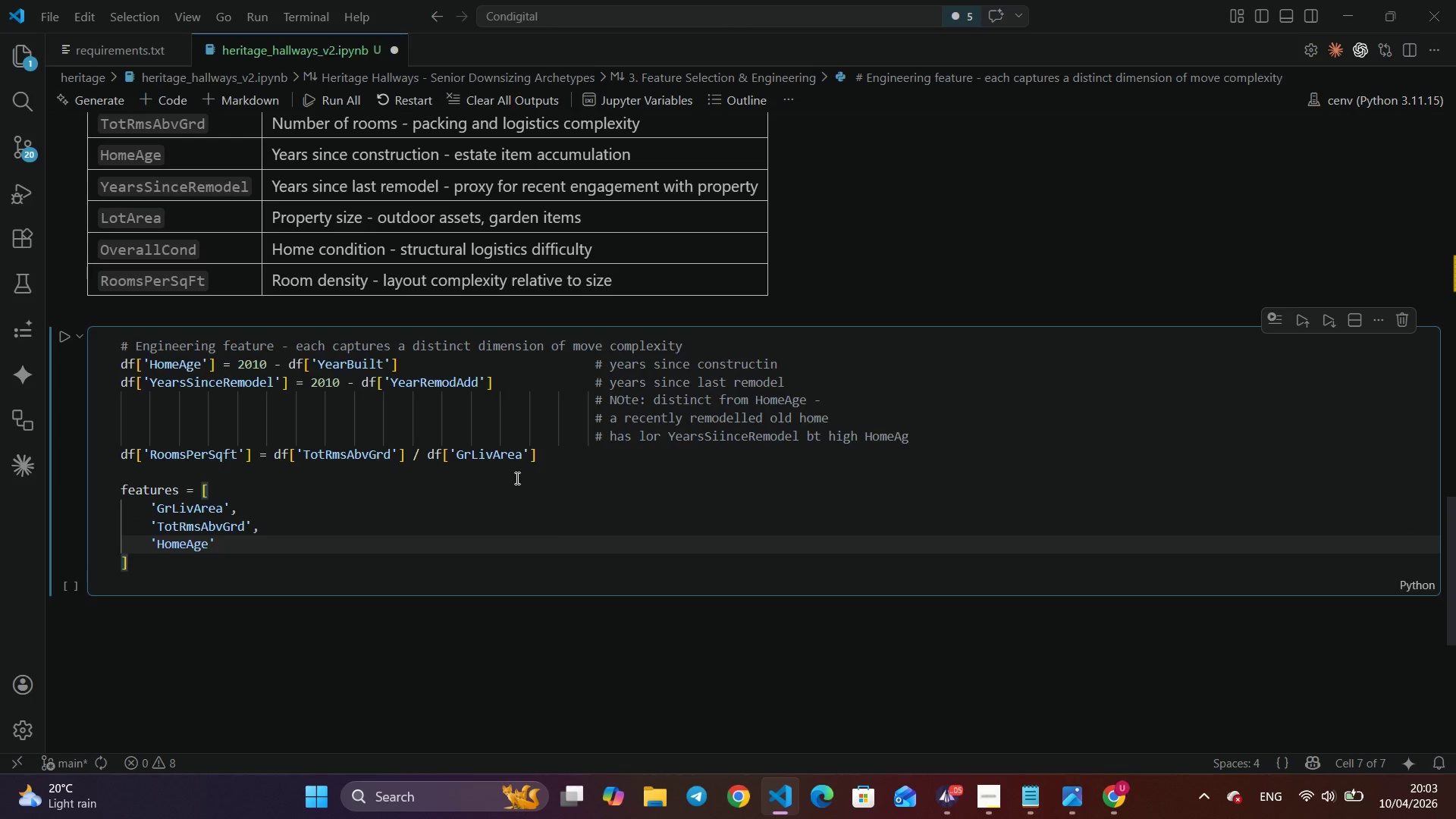 
key(Comma)
 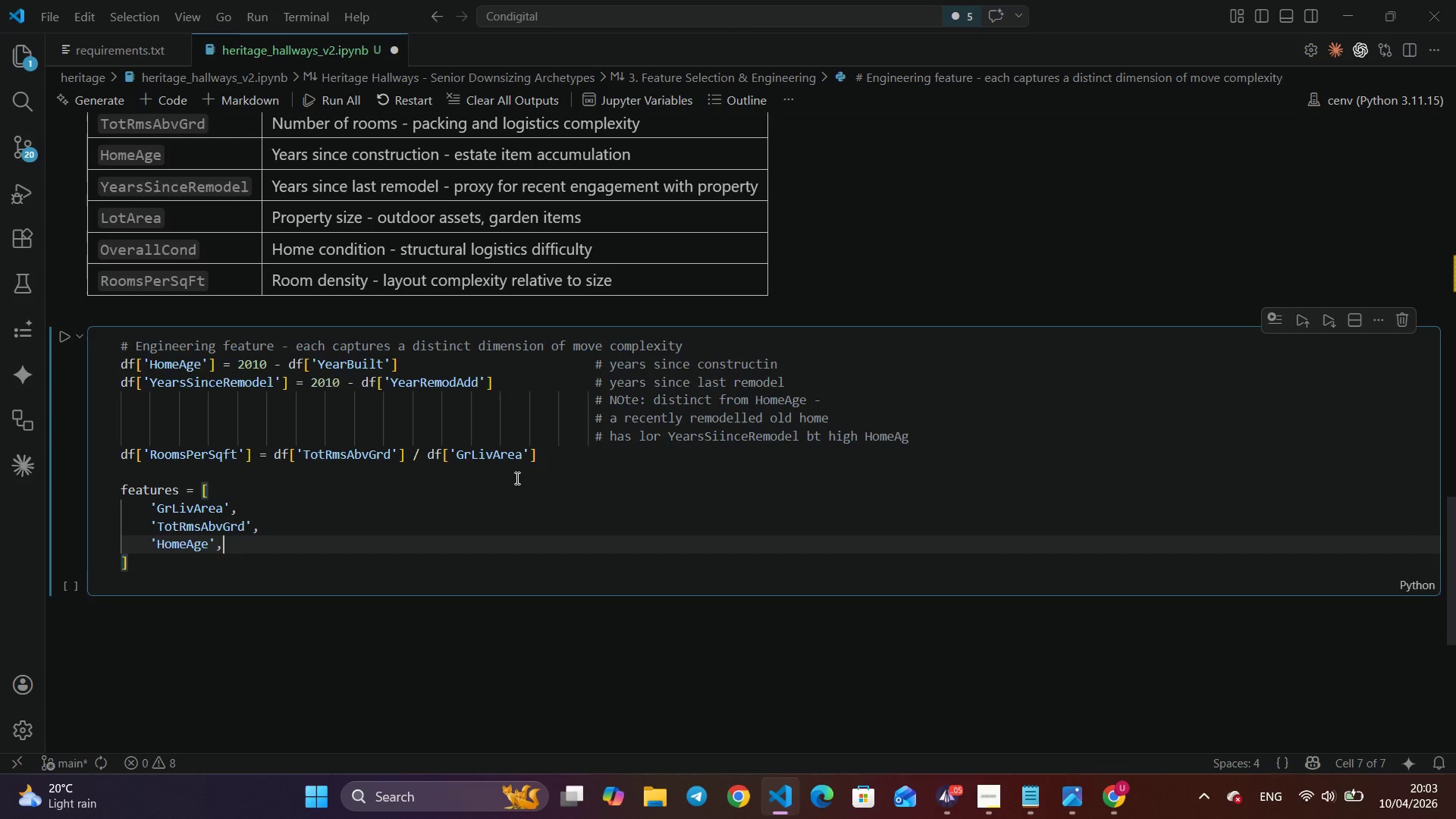 
key(Enter)
 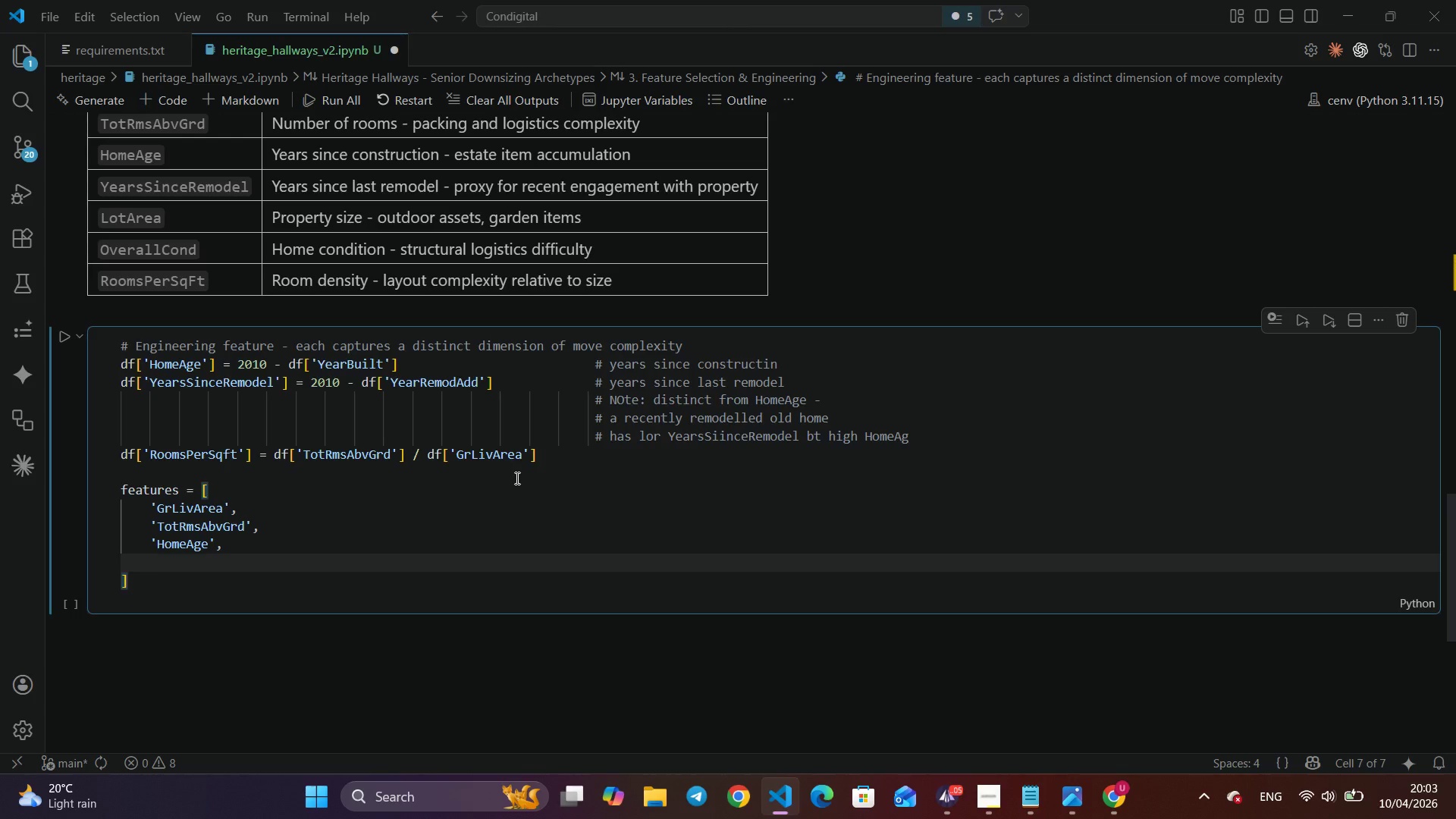 
type('YearsSinceRE)
key(Backspace)
type(EMODEL)
 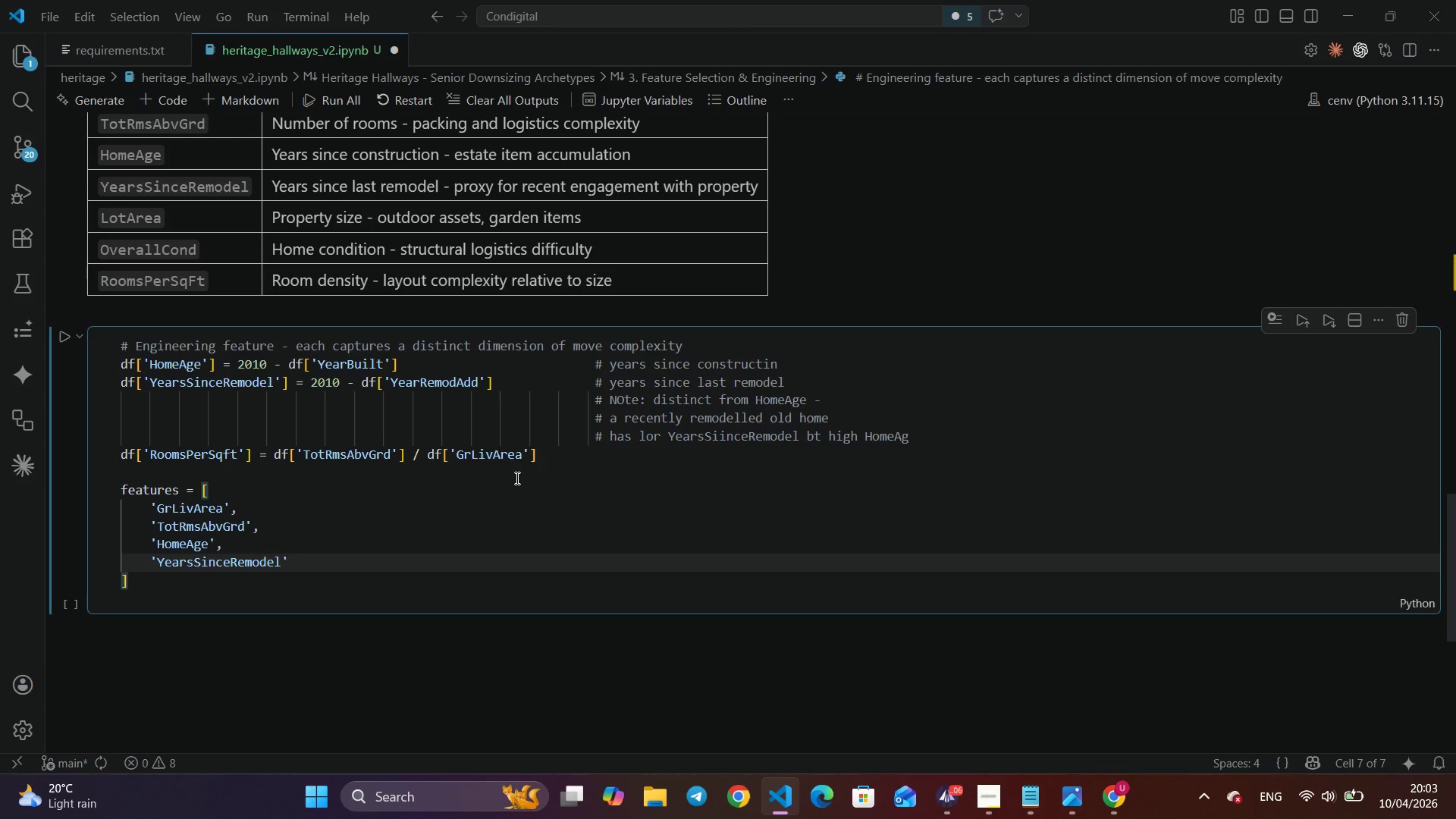 
key(Shift+ArrowRight)
 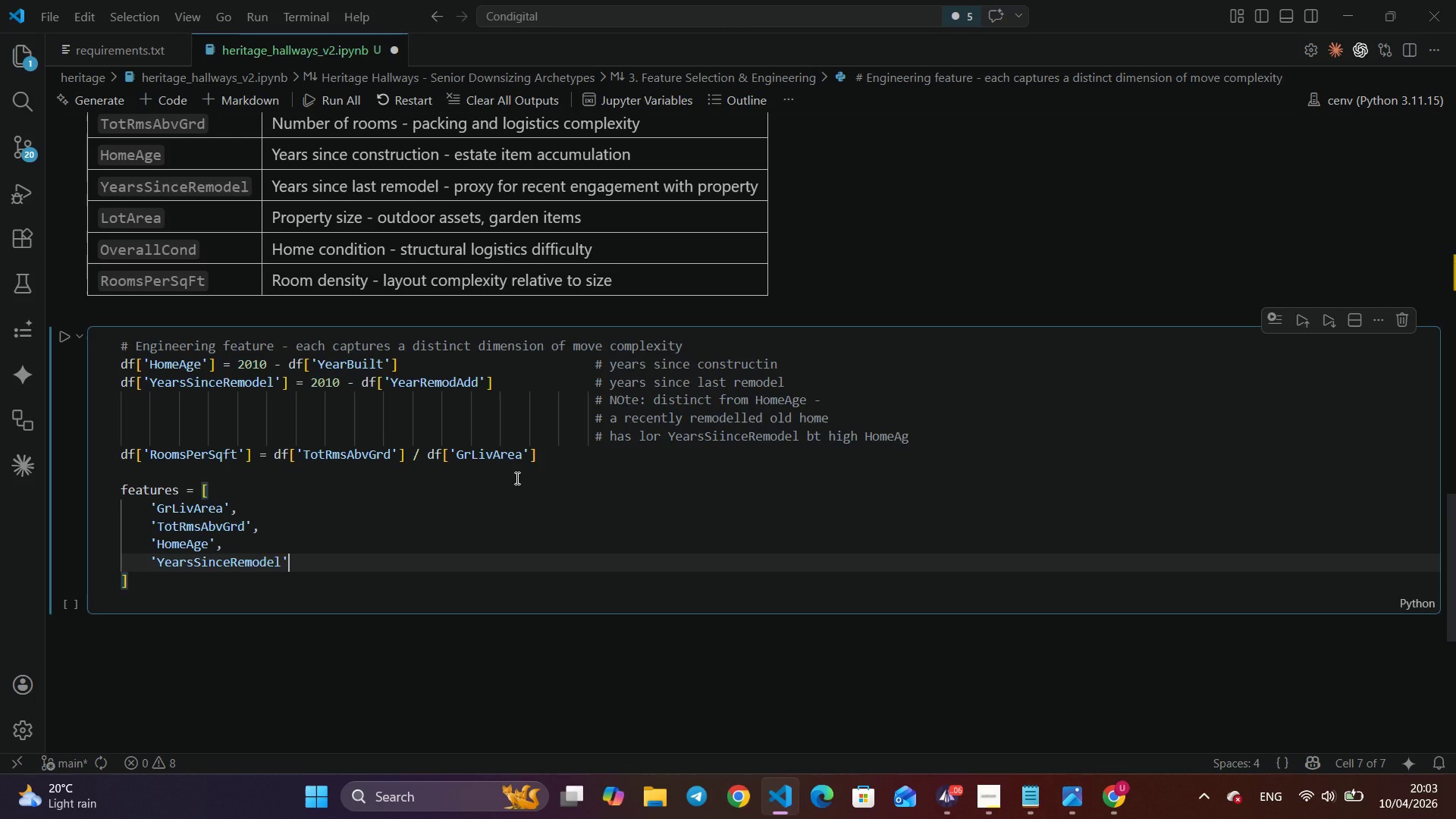 
key(Shift+Comma)
 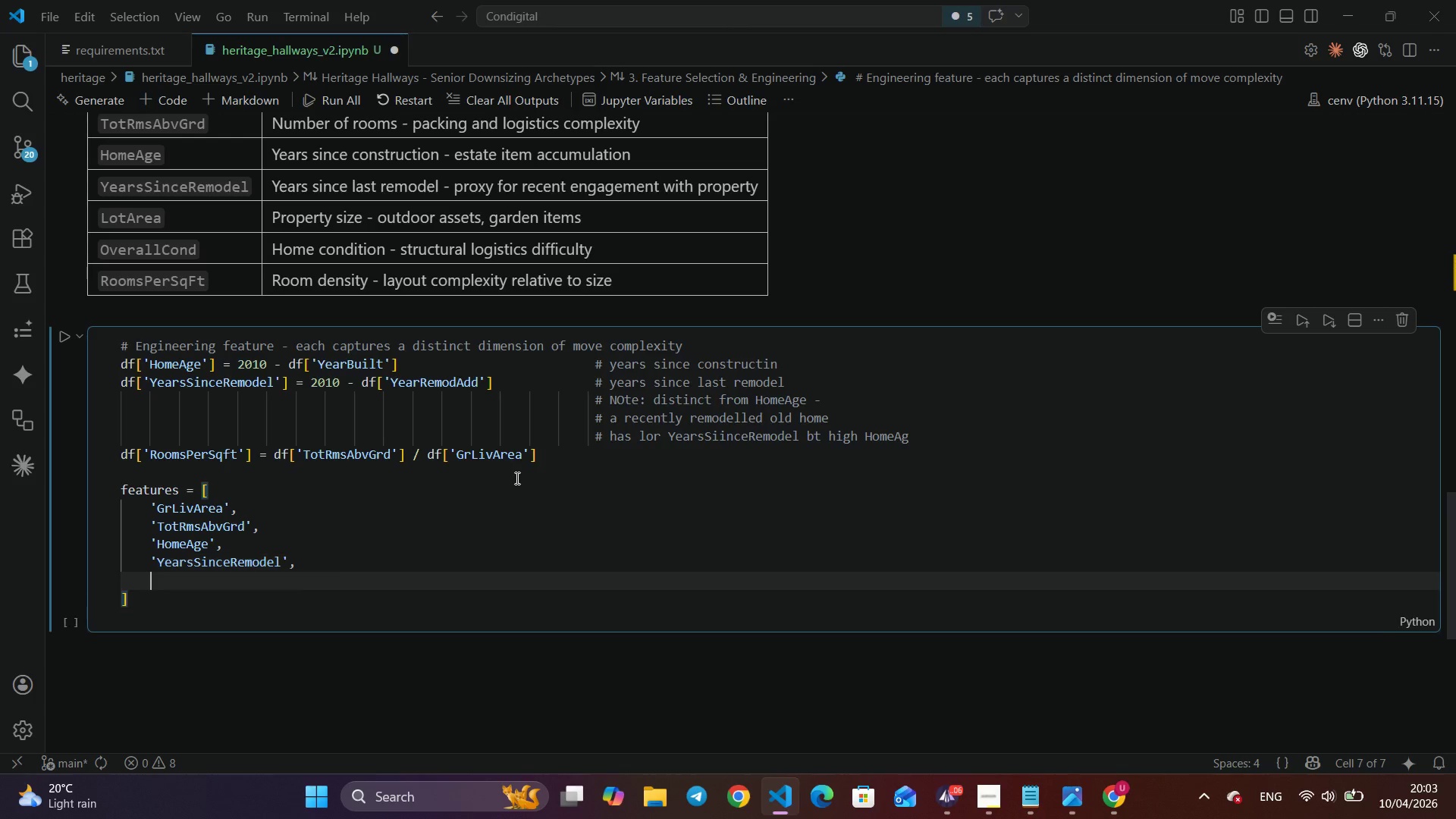 
key(Shift+Enter)
 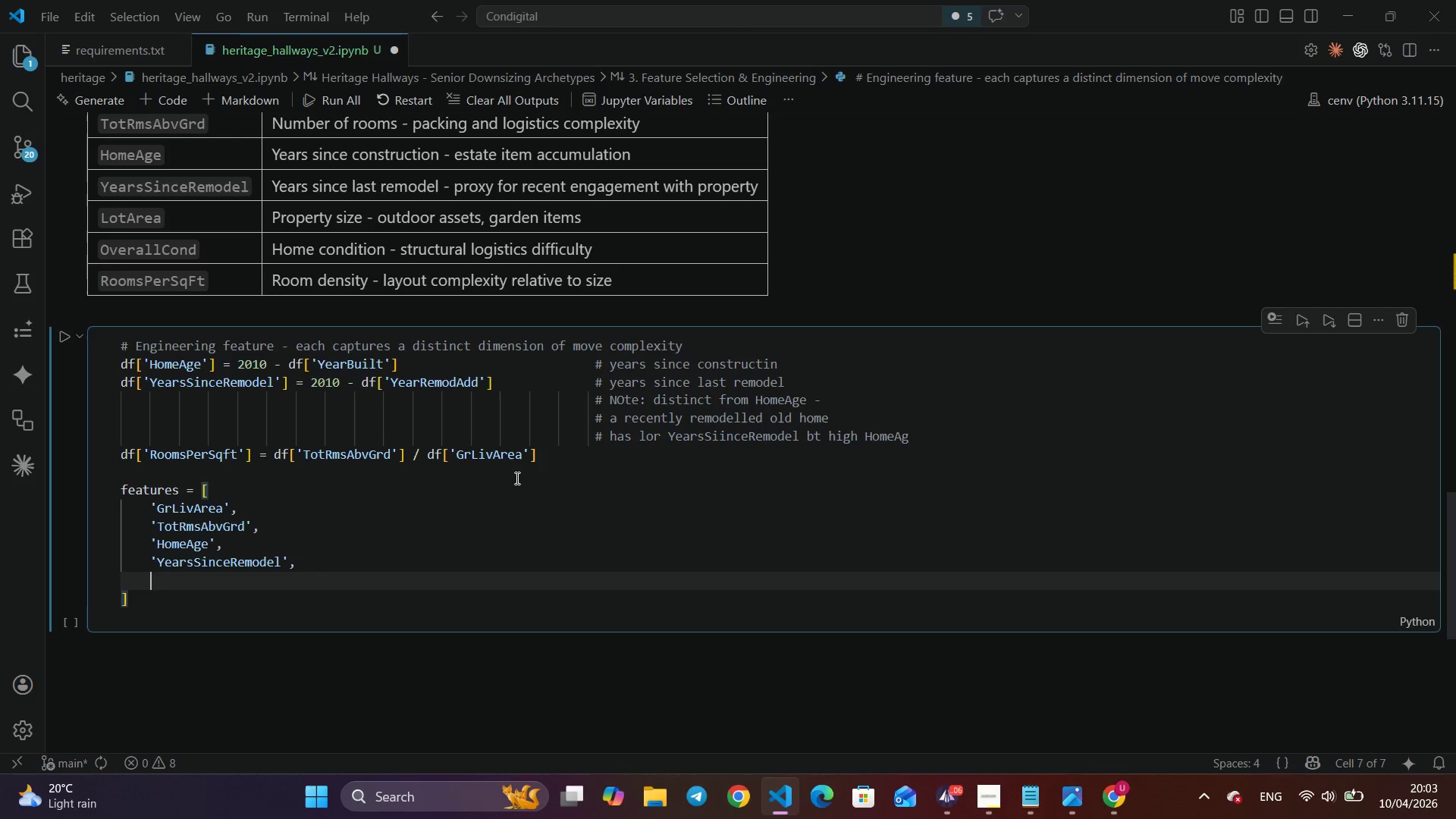 
type("LOTArea)
 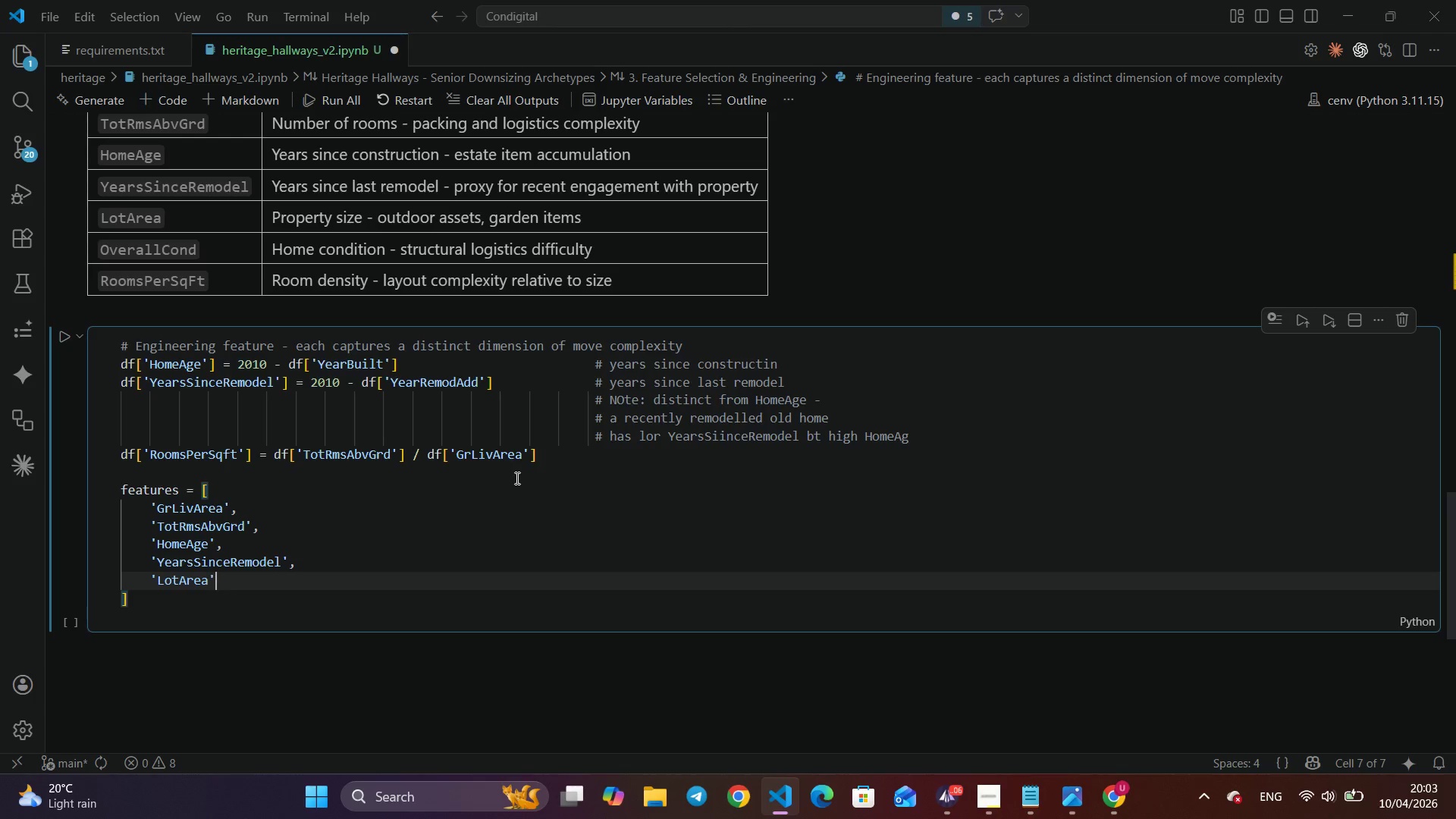 
 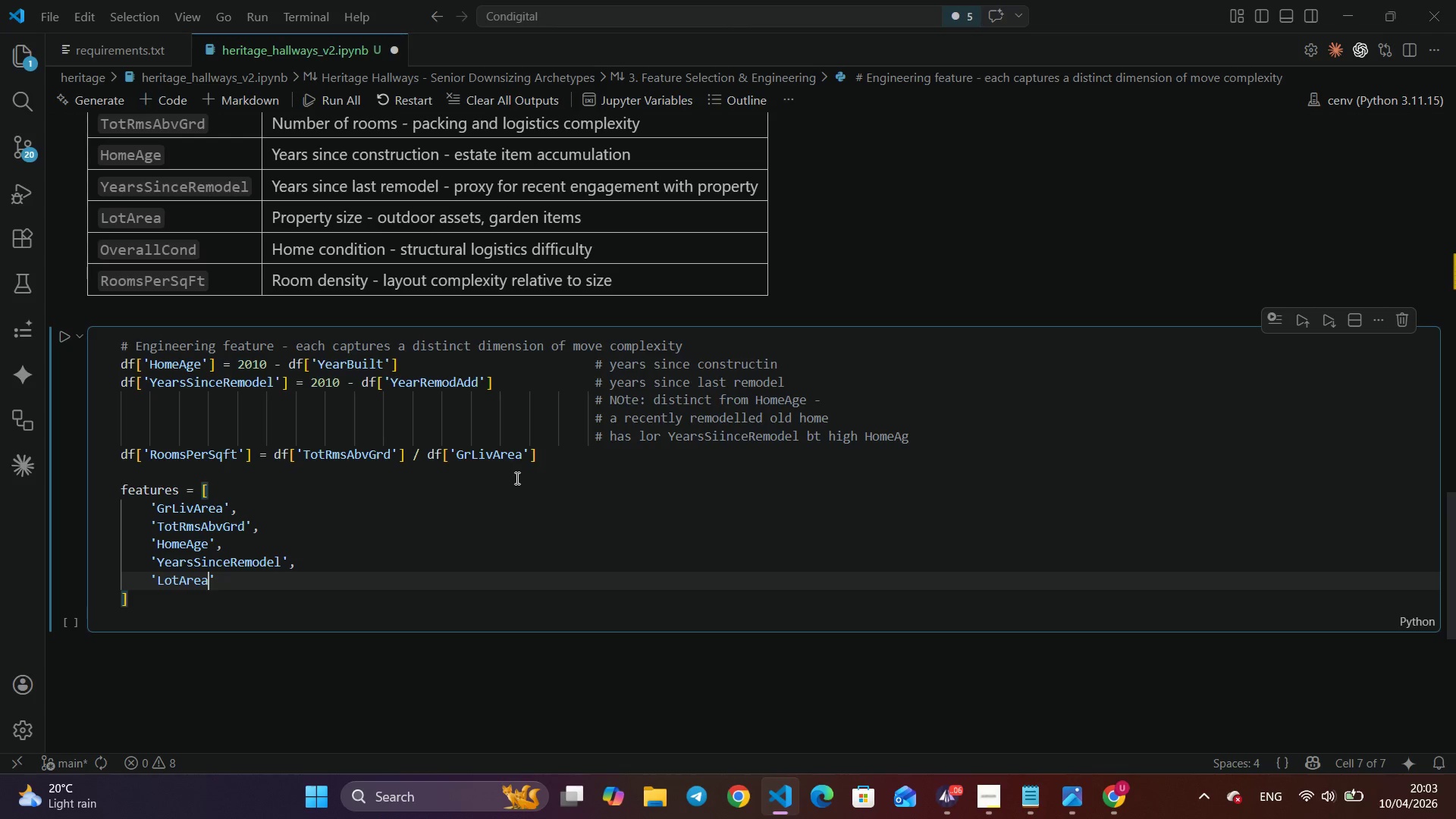 
key(ArrowRight)
 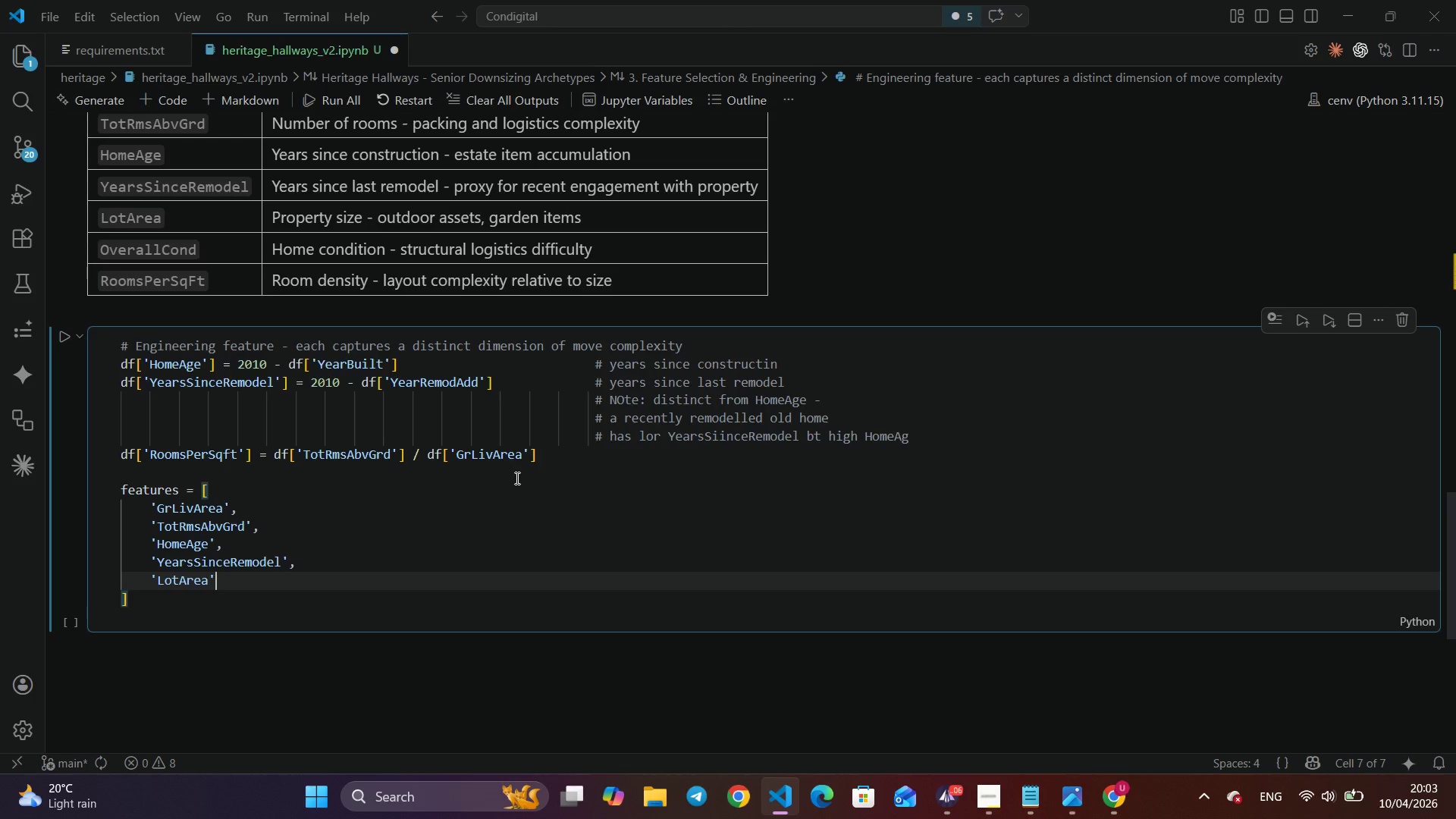 
key(Comma)
 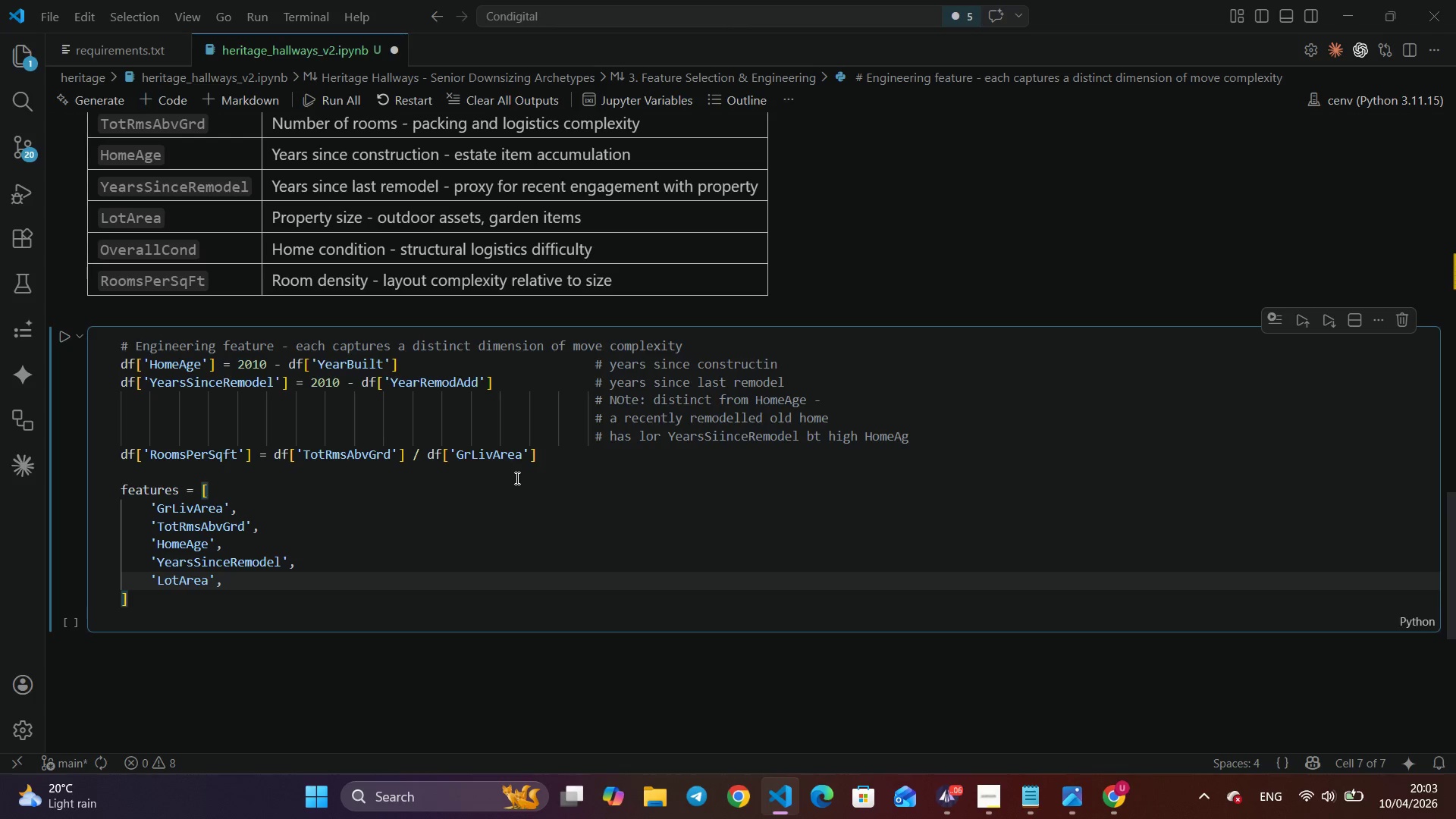 
key(Enter)
 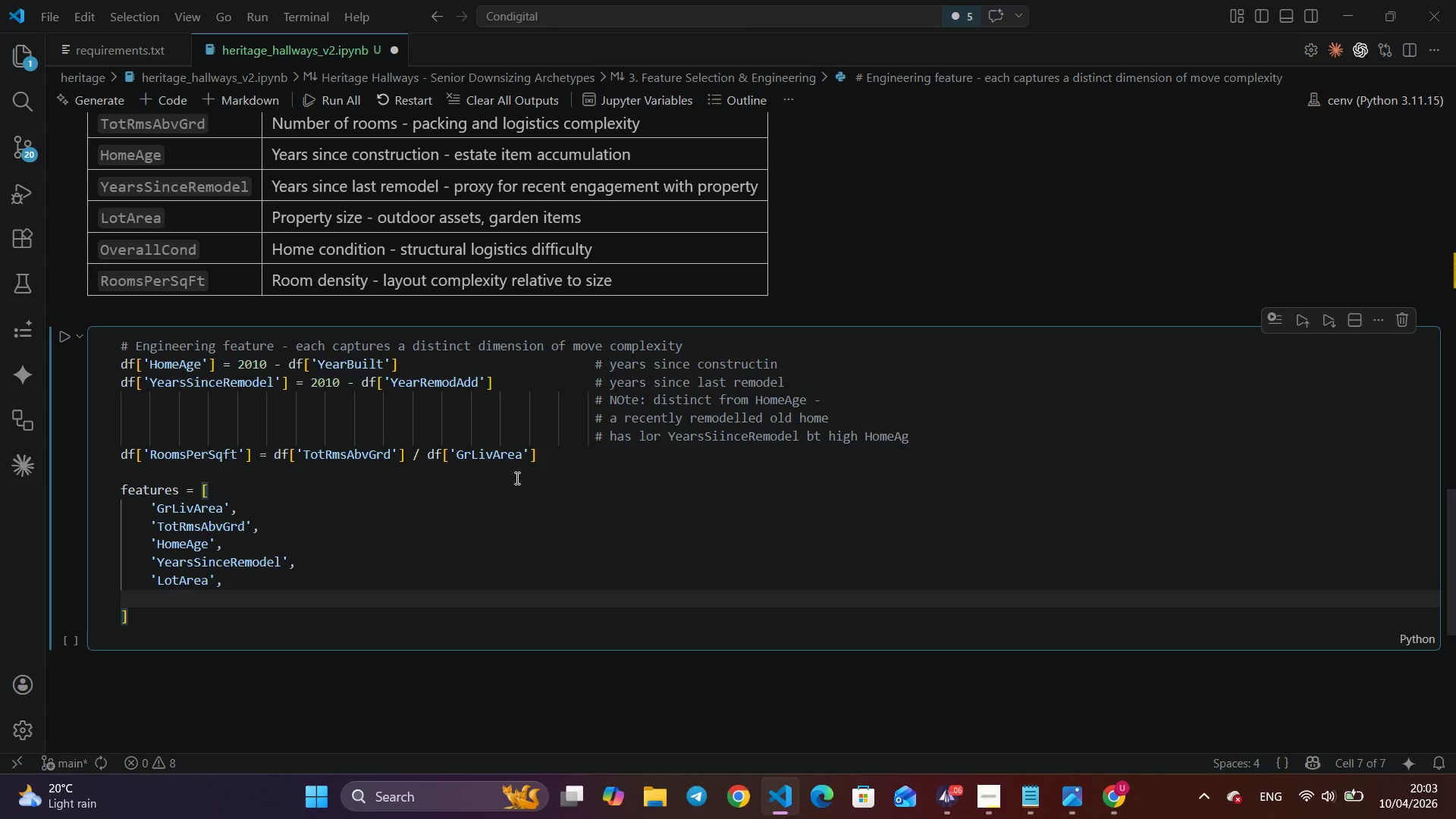 
type(\)
key(Backspace)
type('OverallCond)
 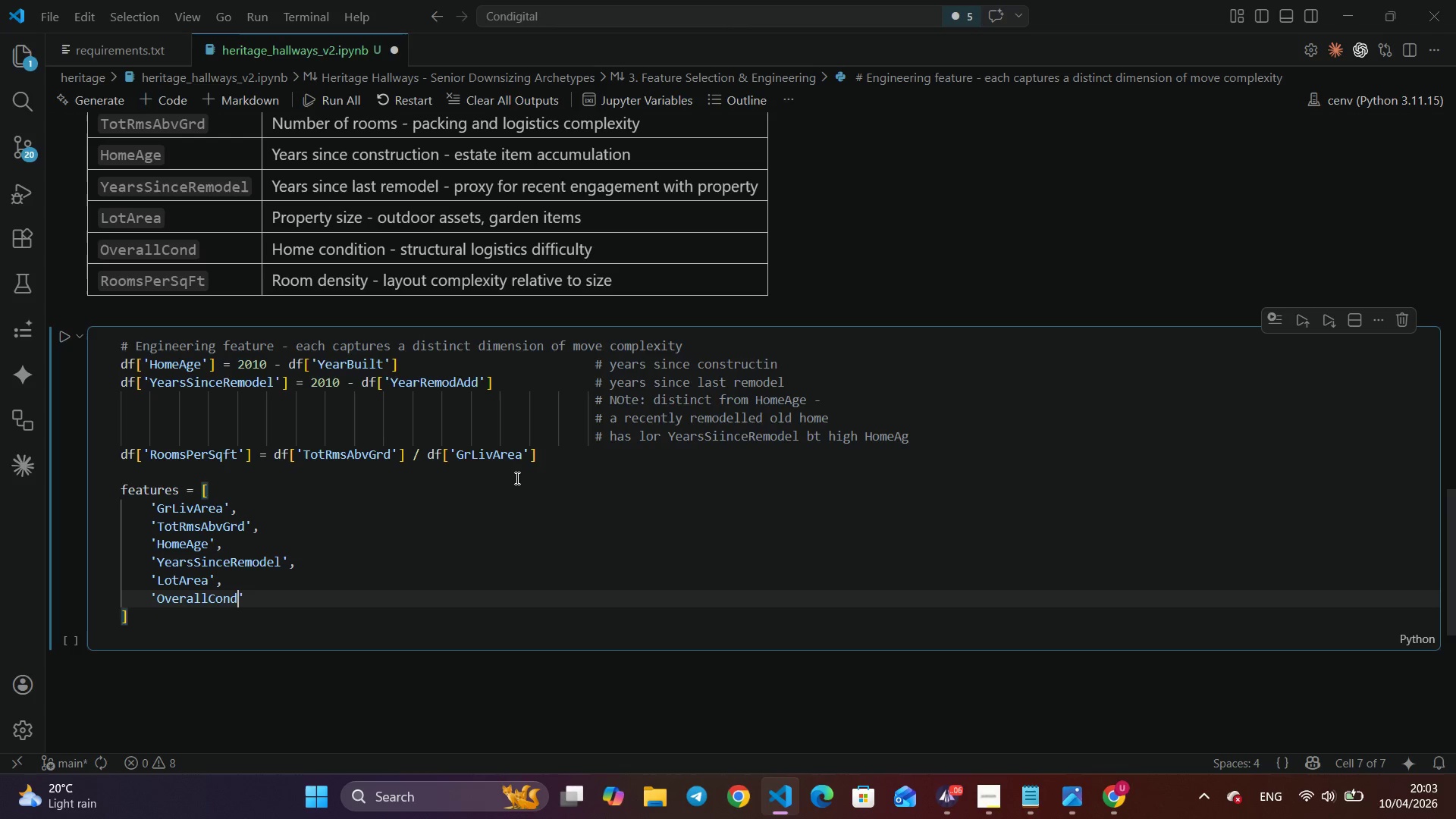 
key(ArrowRight)
 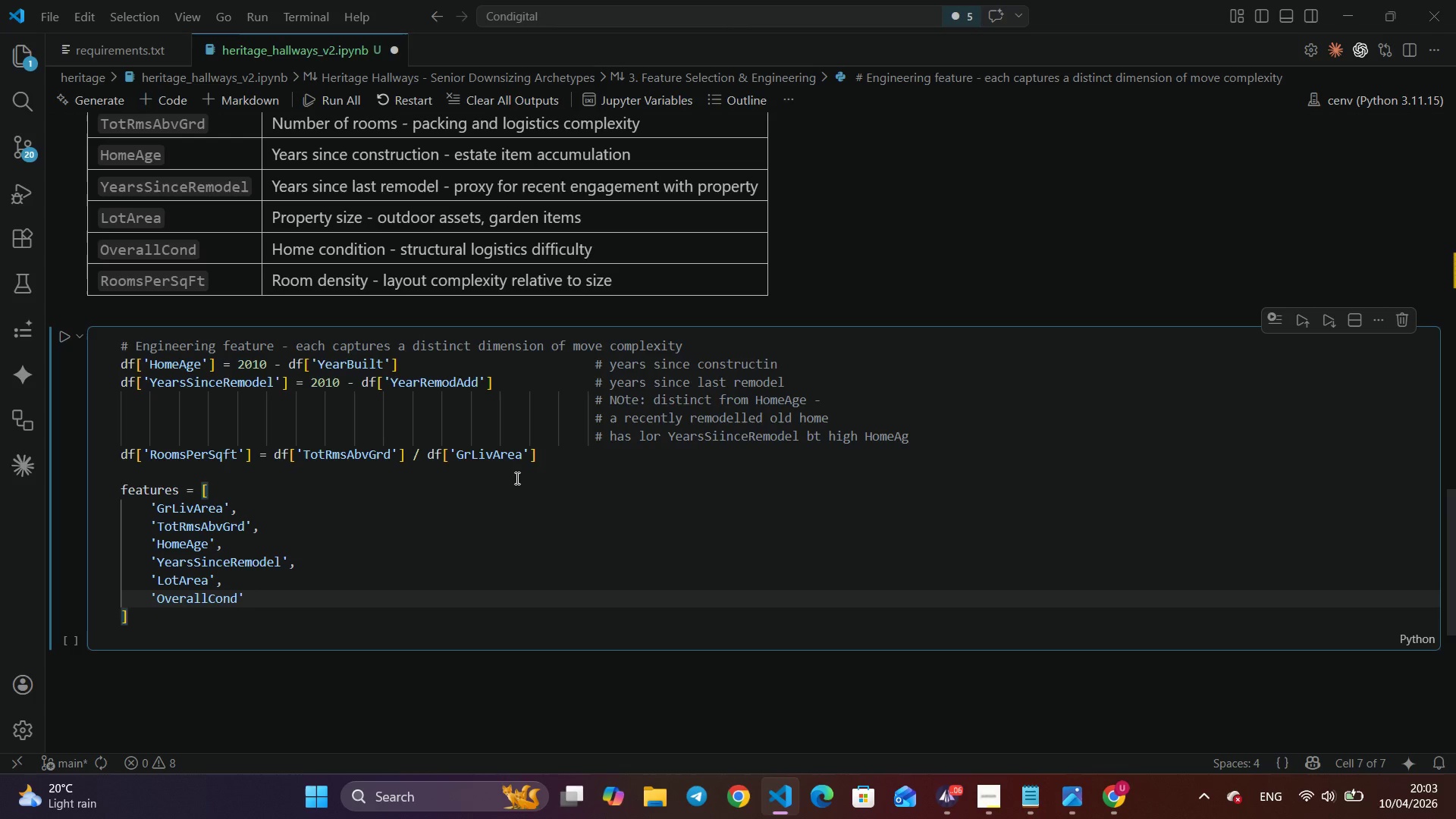 
key(Comma)
 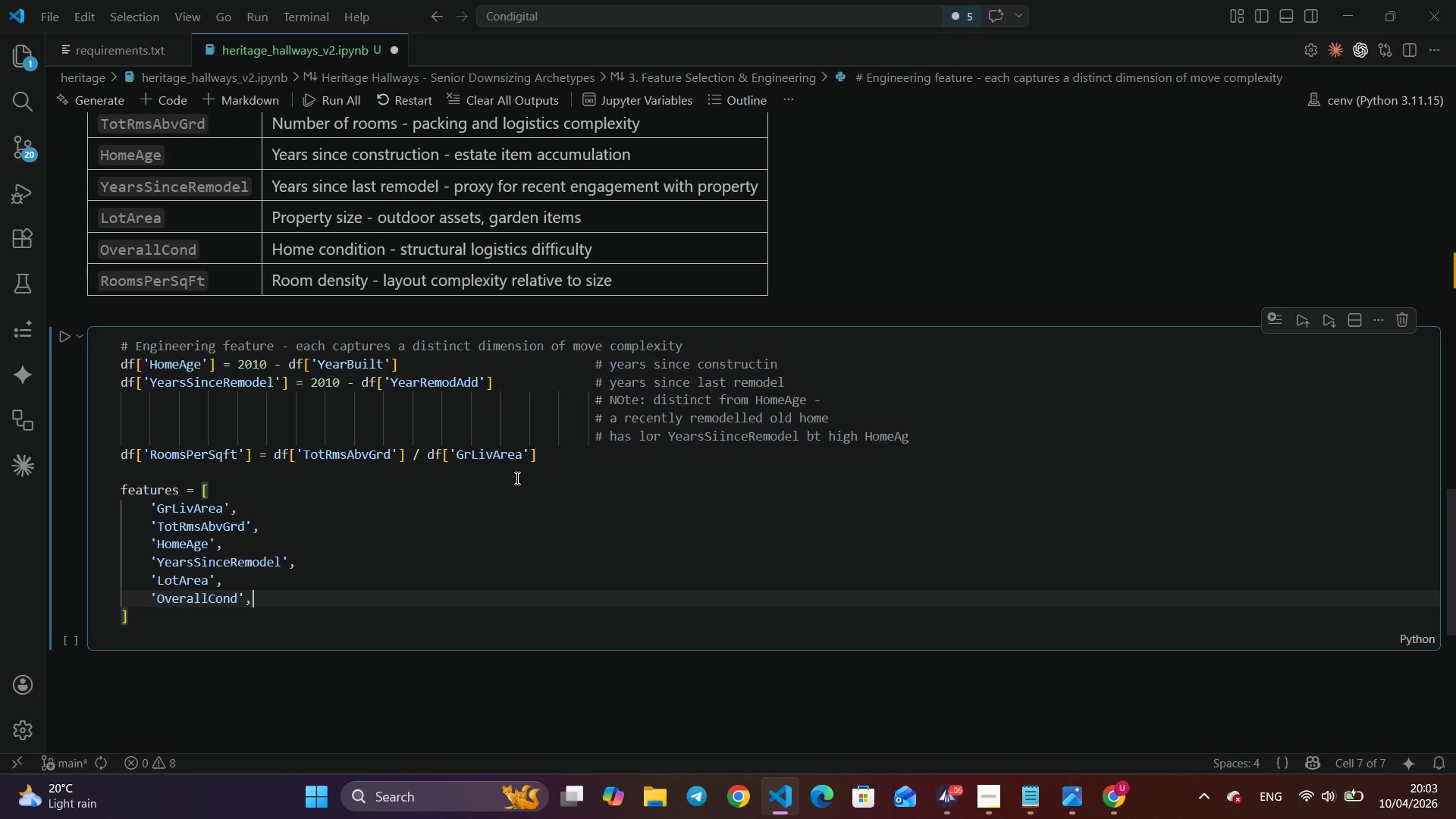 
key(Enter)
 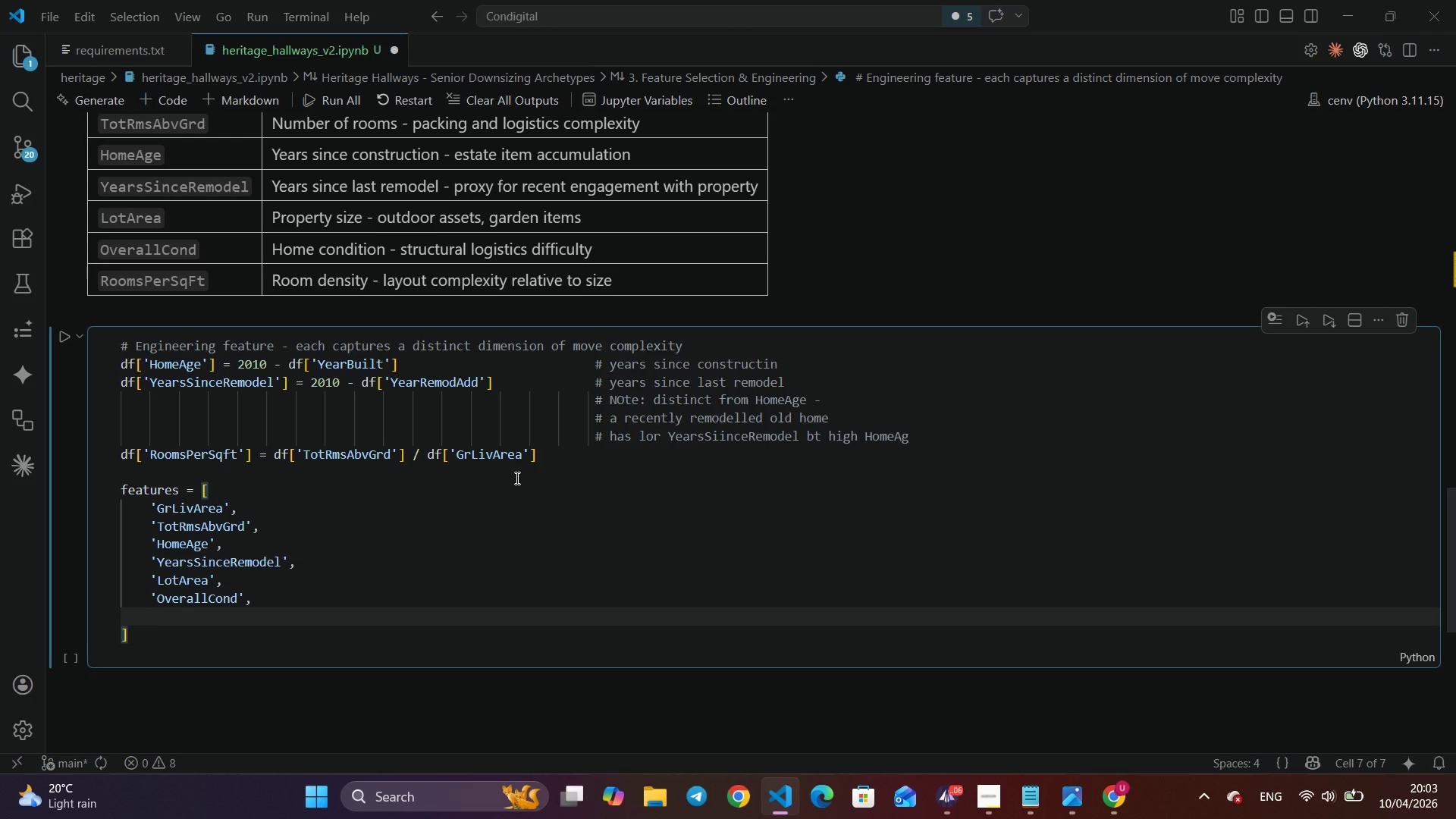 
type('T)
key(Backspace)
type(RoomsPerSqft)
 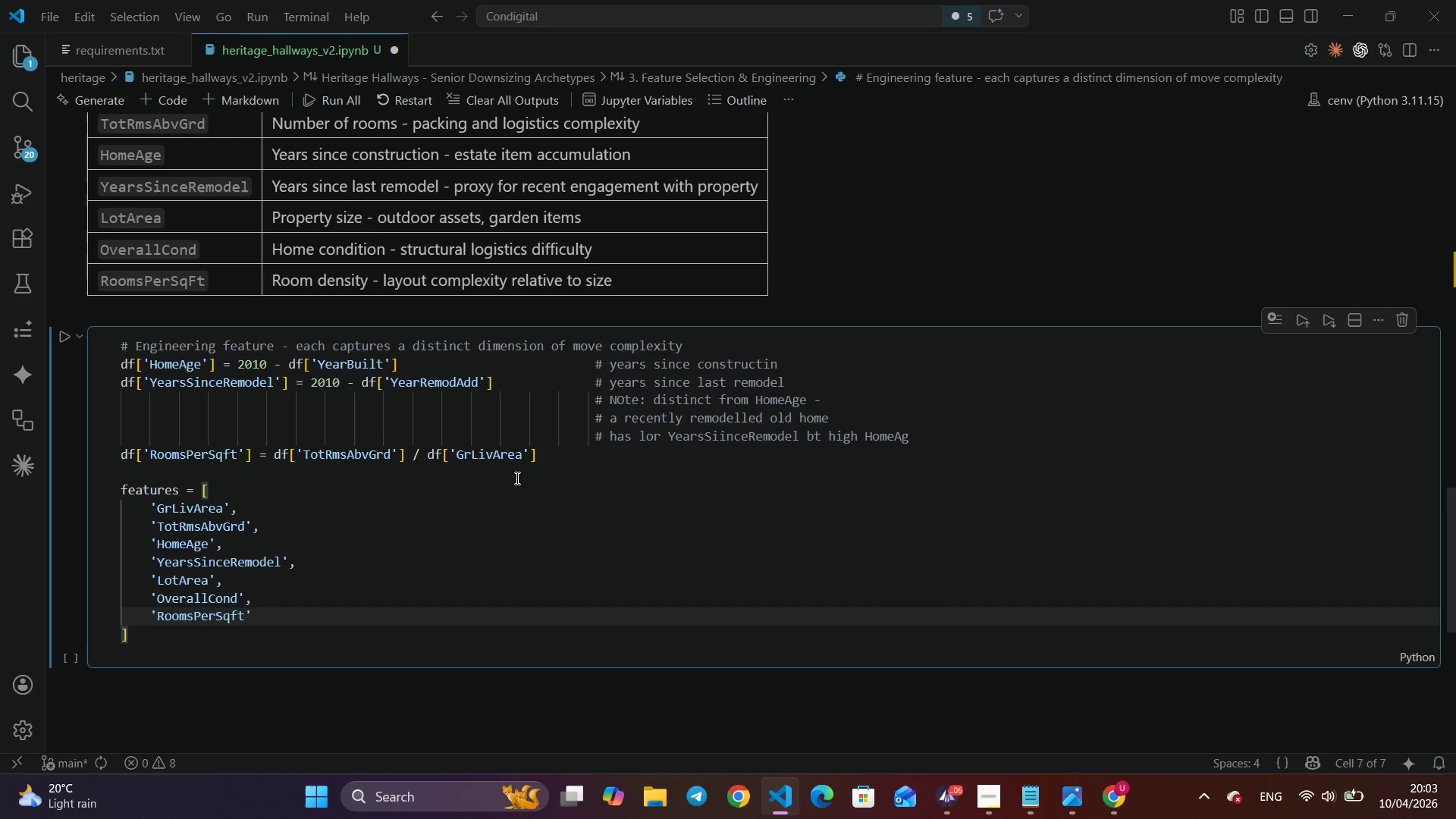 
key(ArrowDown)
 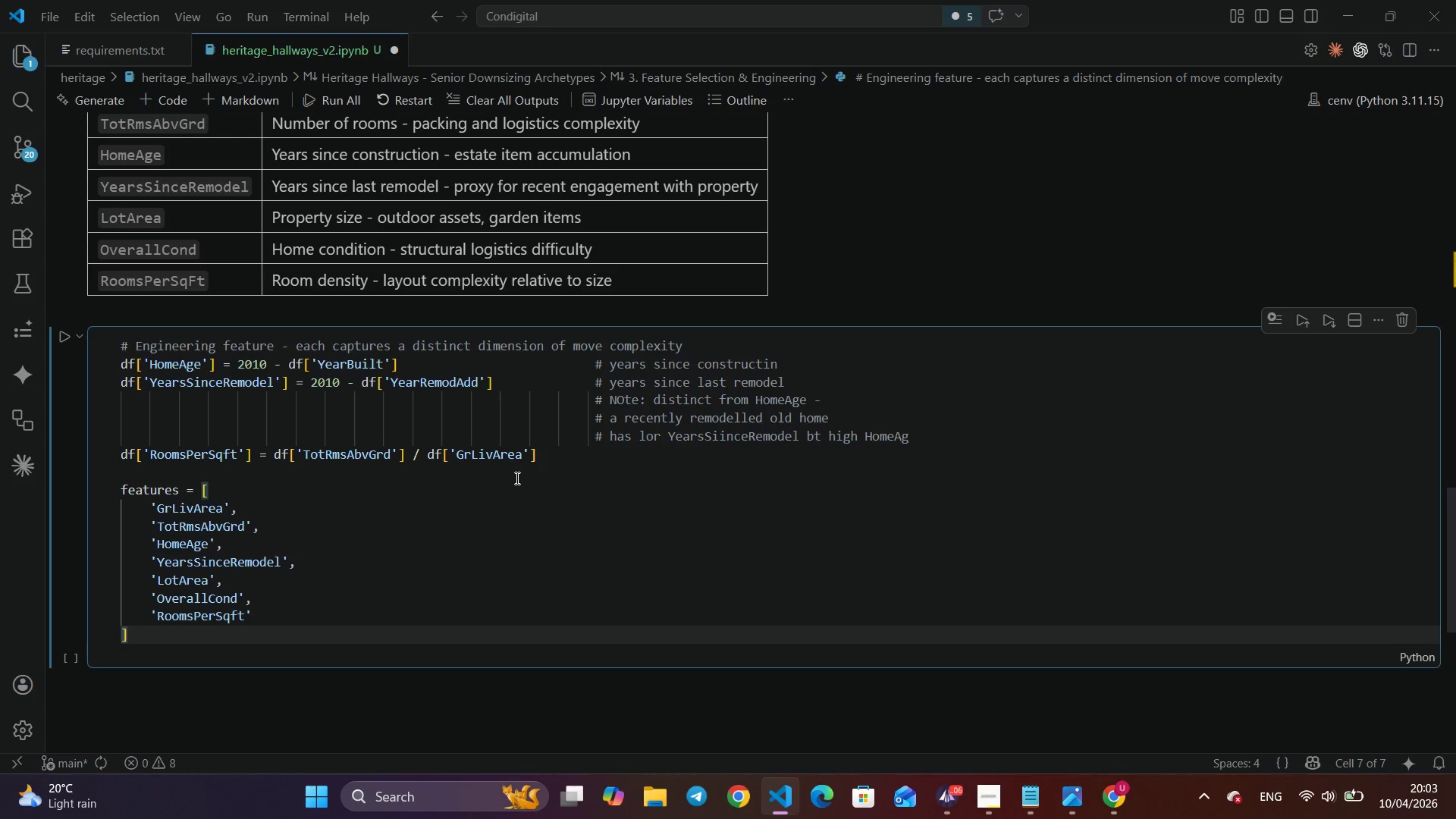 
key(ArrowUp)
 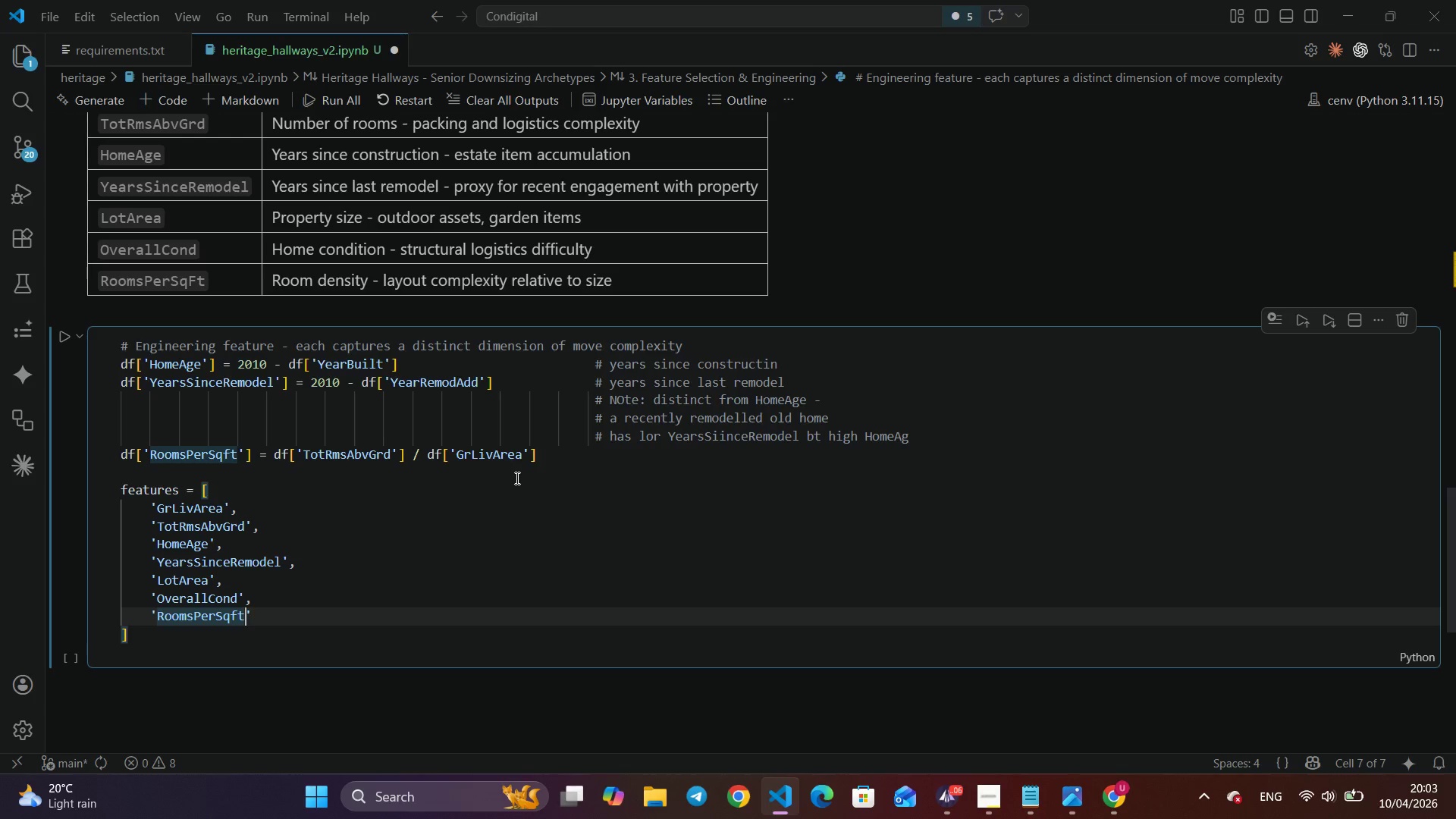 
key(ArrowRight)
 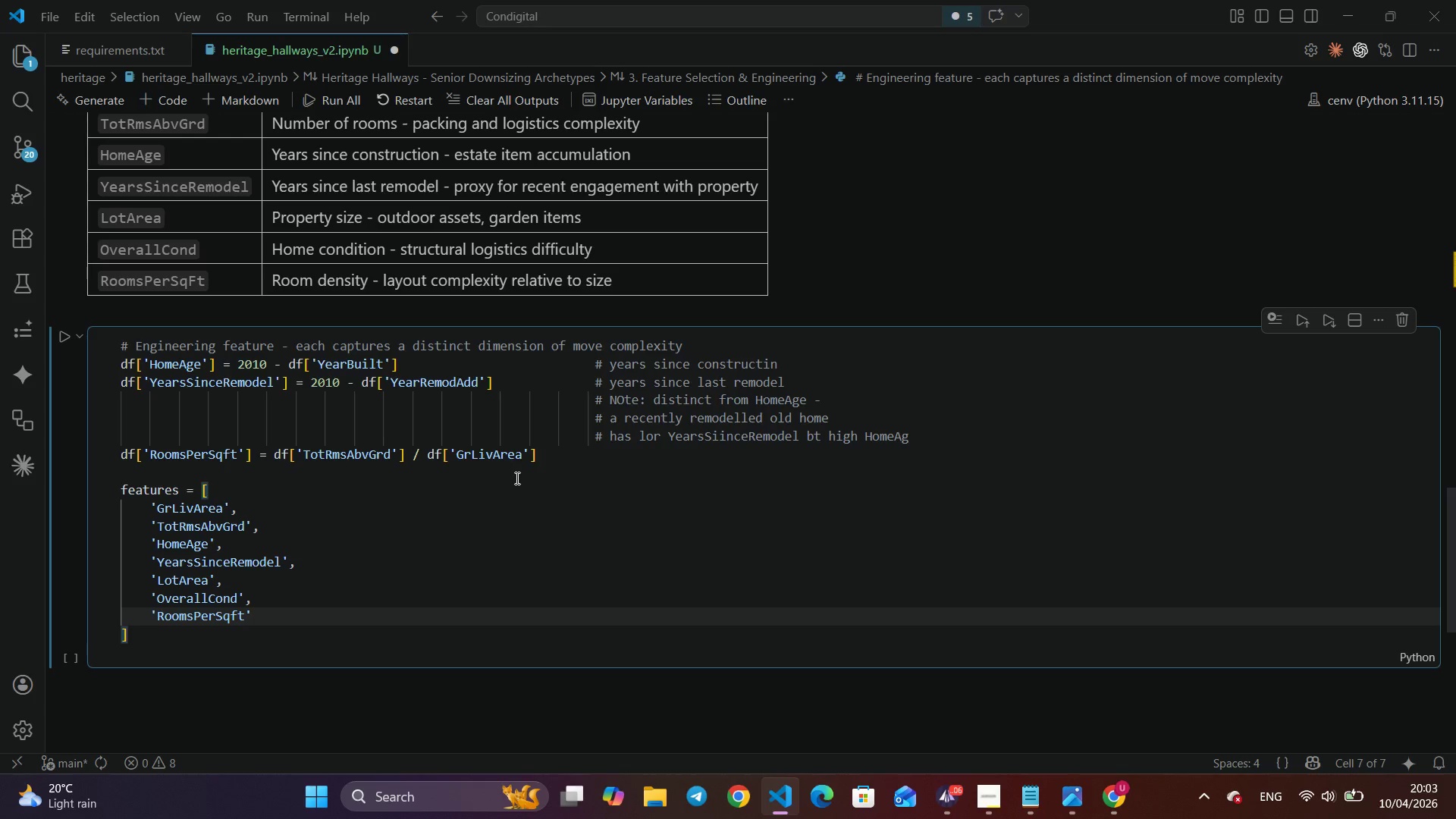 
key(Comma)
 